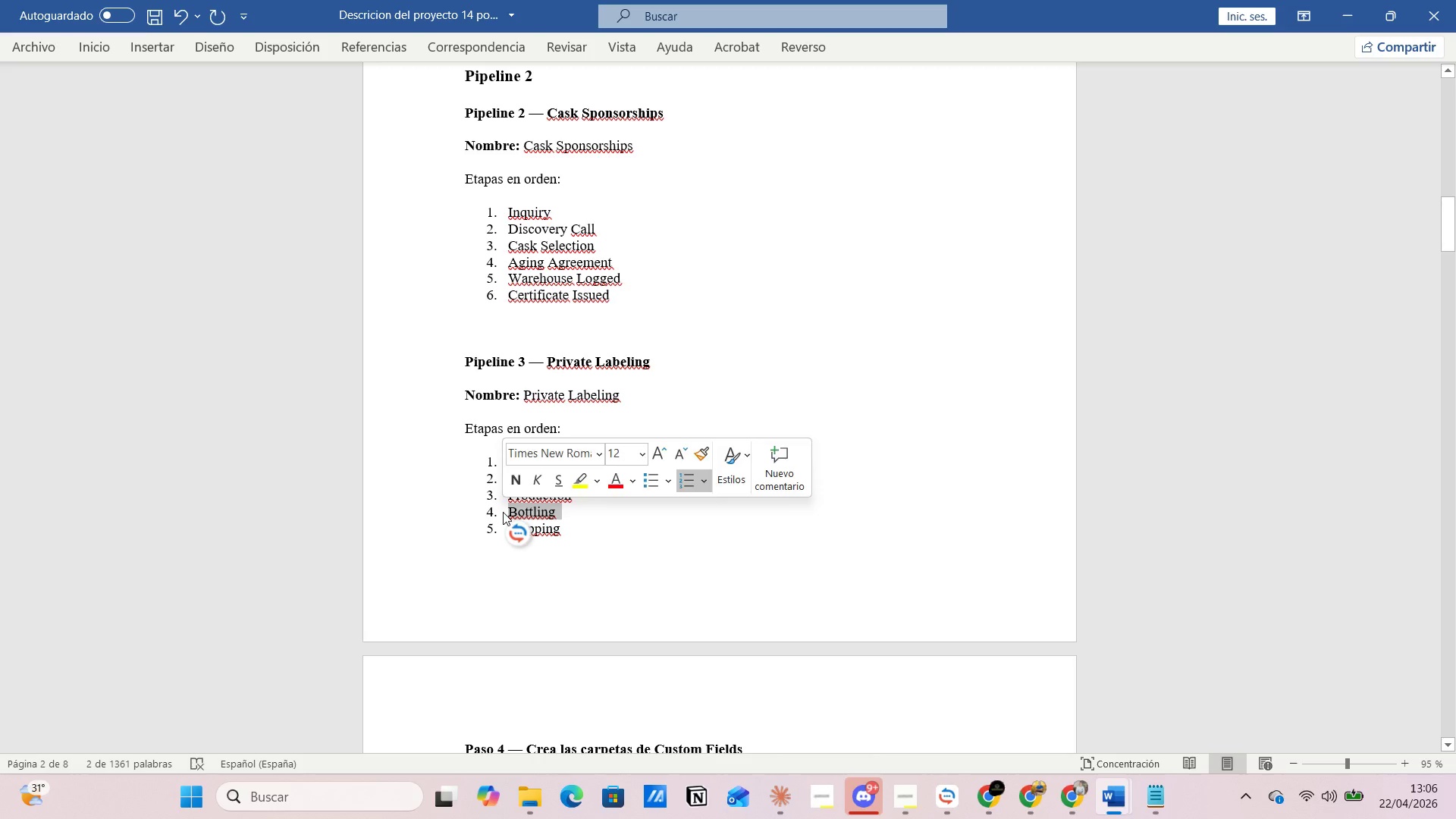 
key(Control+C)
 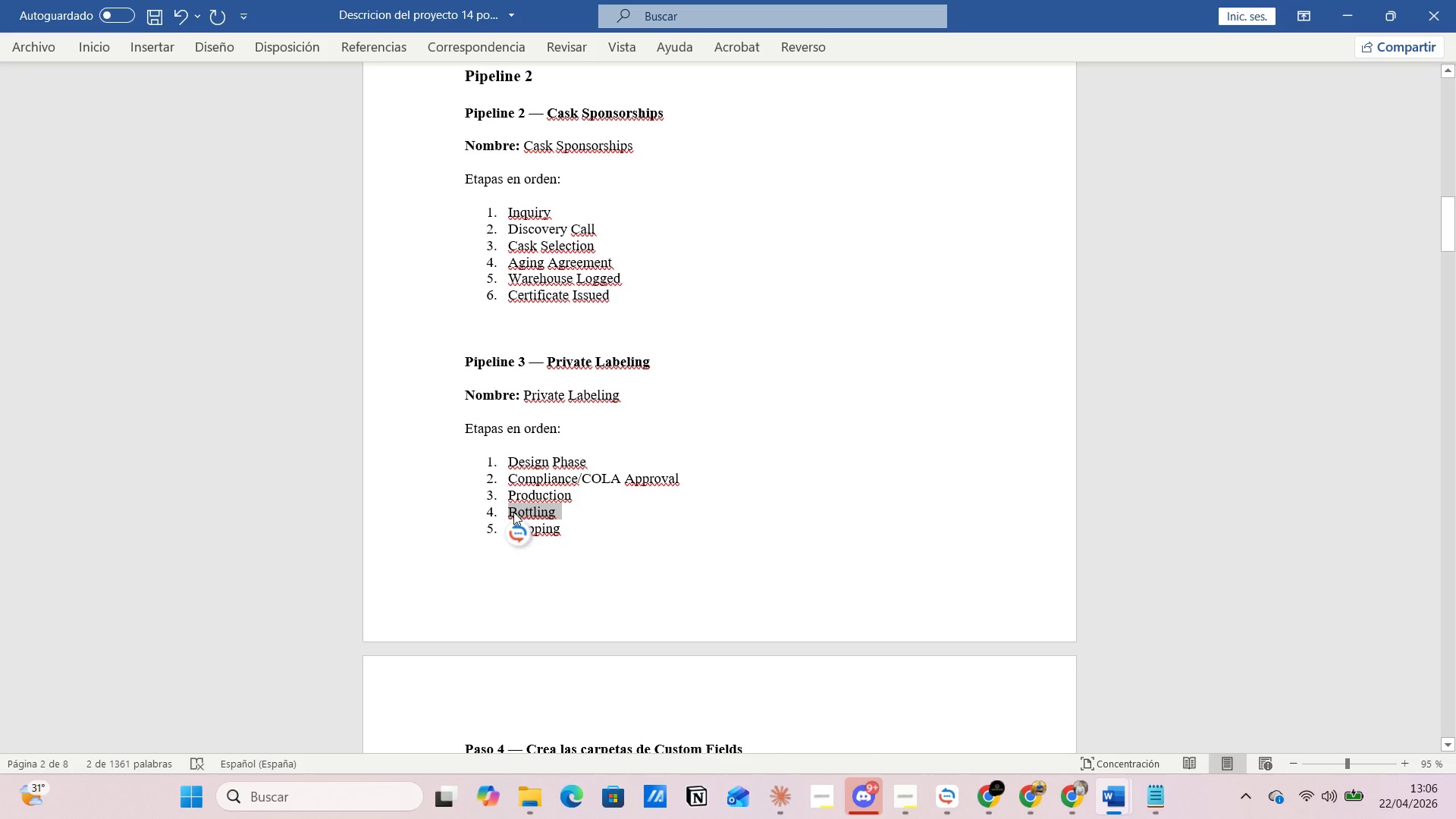 
key(Alt+AltLeft)
 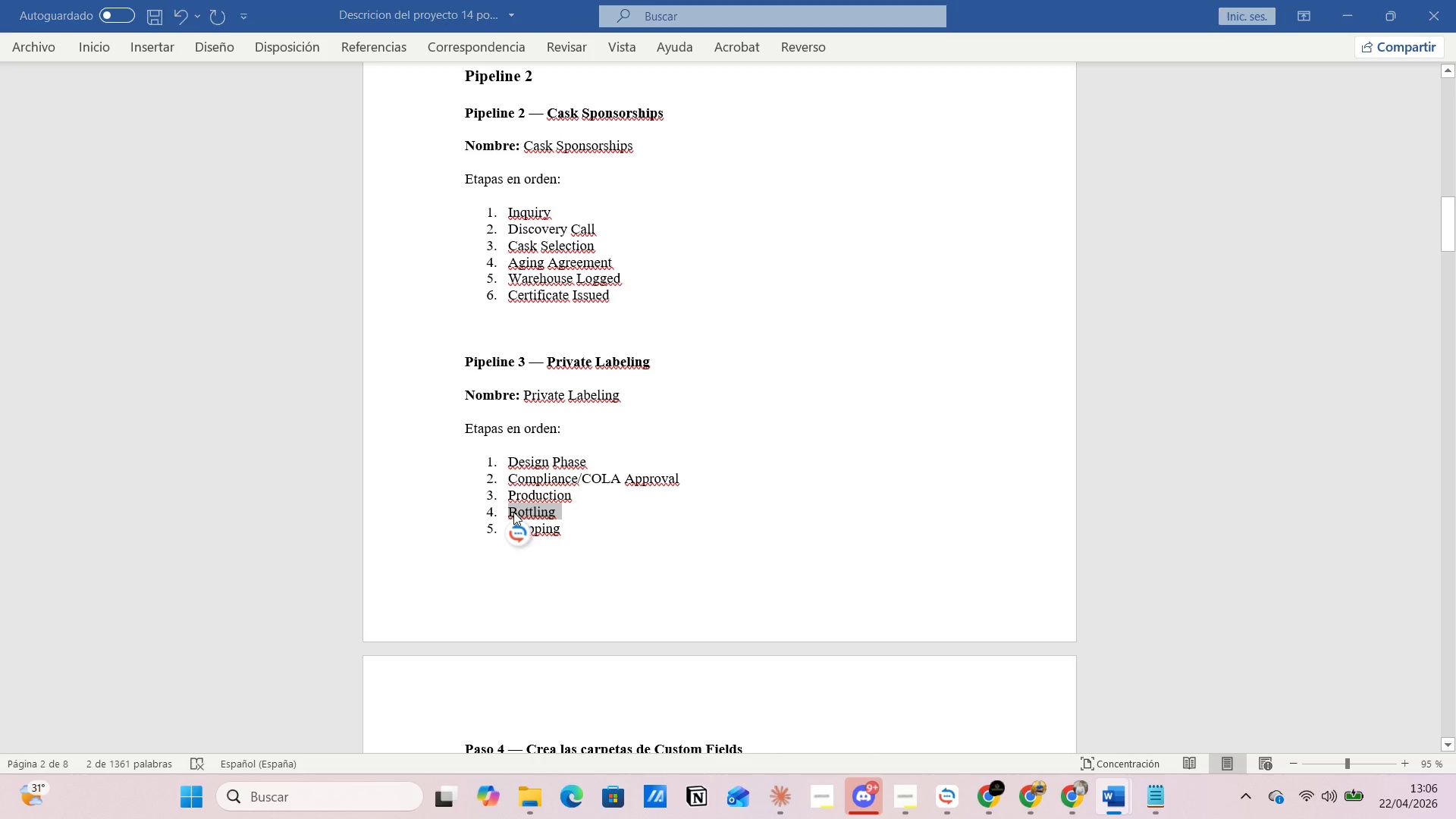 
key(Alt+Tab)
 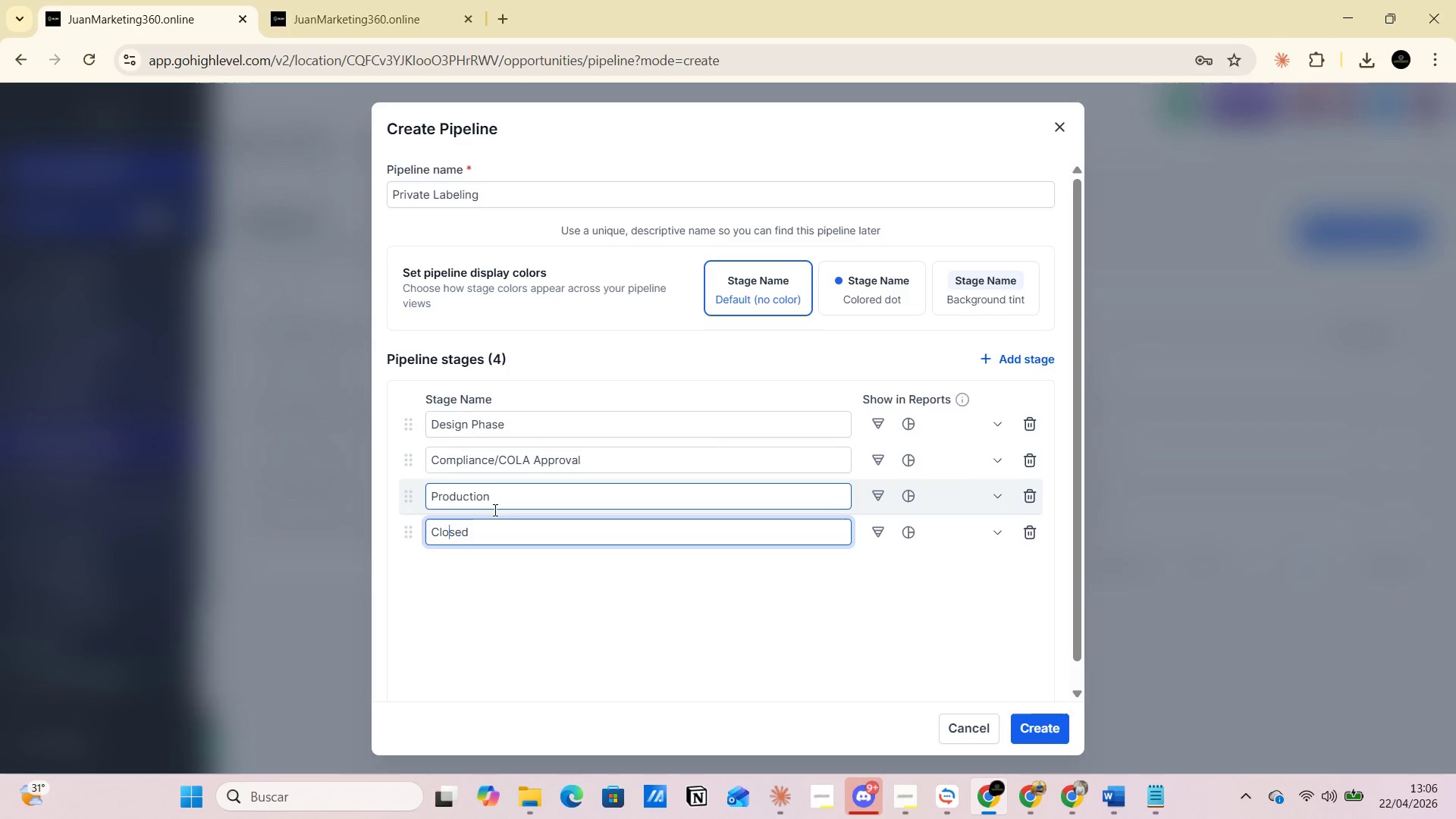 
left_click_drag(start_coordinate=[479, 527], to_coordinate=[410, 527])
 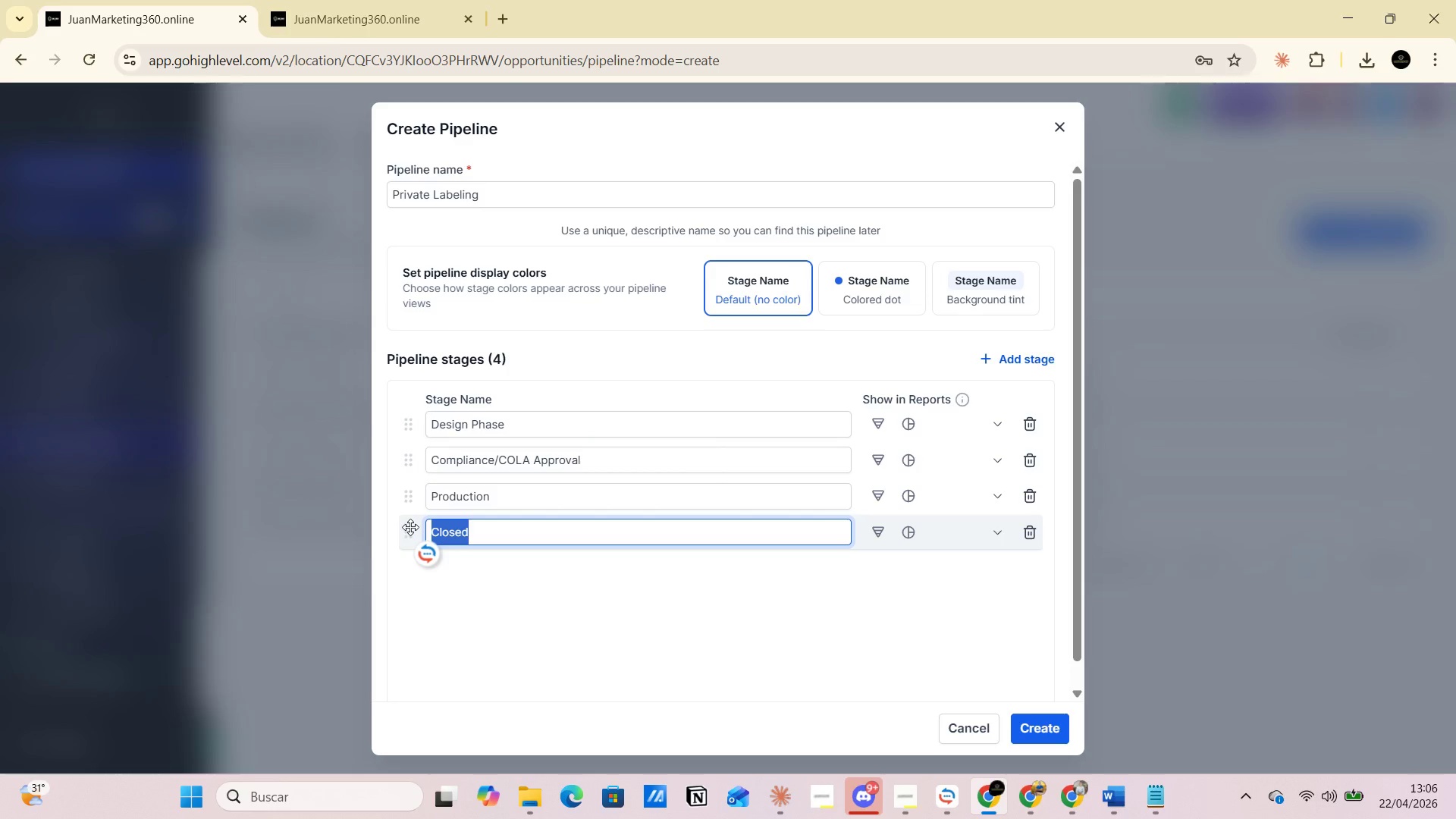 
key(Control+V)
 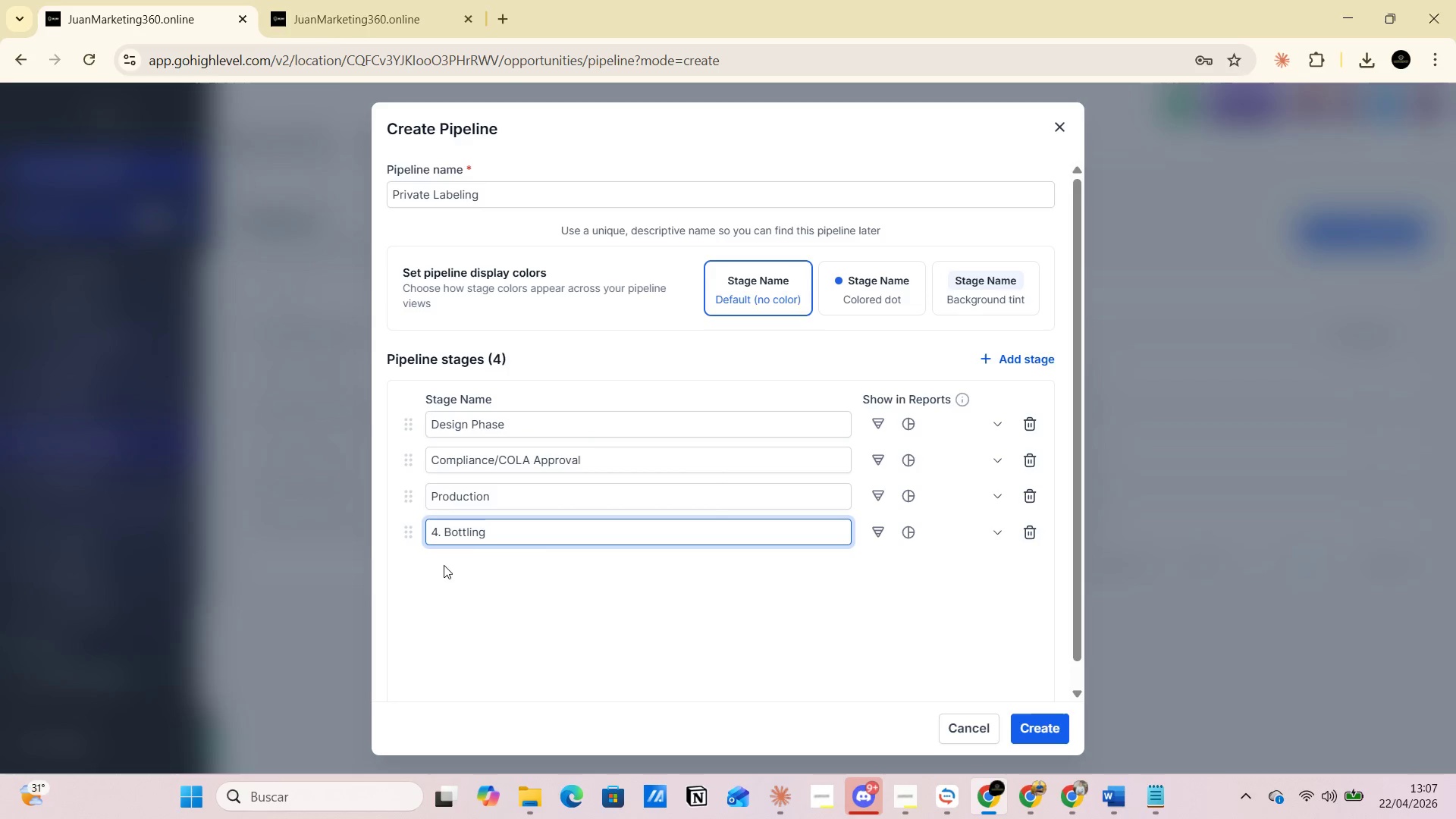 
left_click([446, 533])
 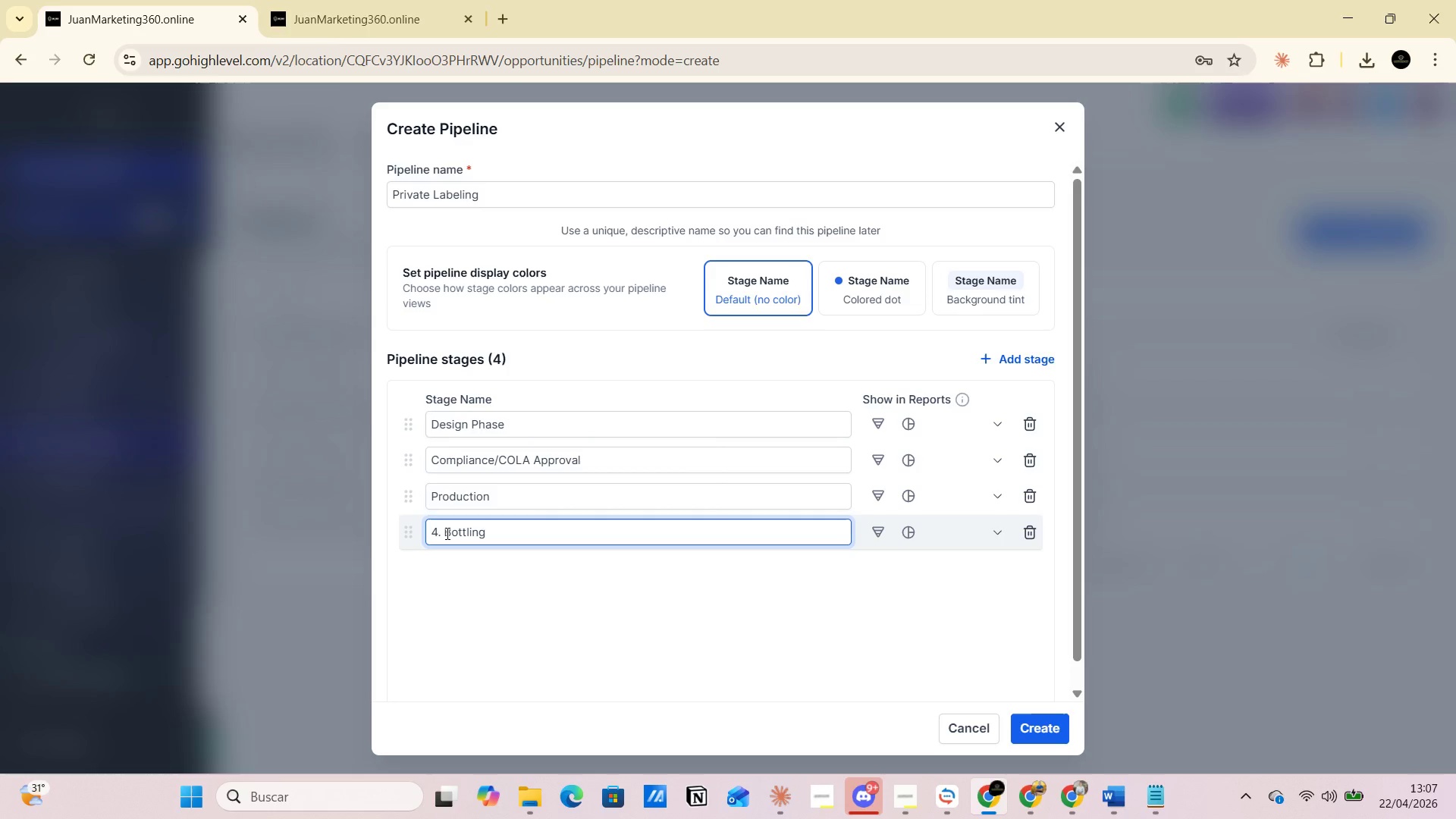 
key(Backspace)
 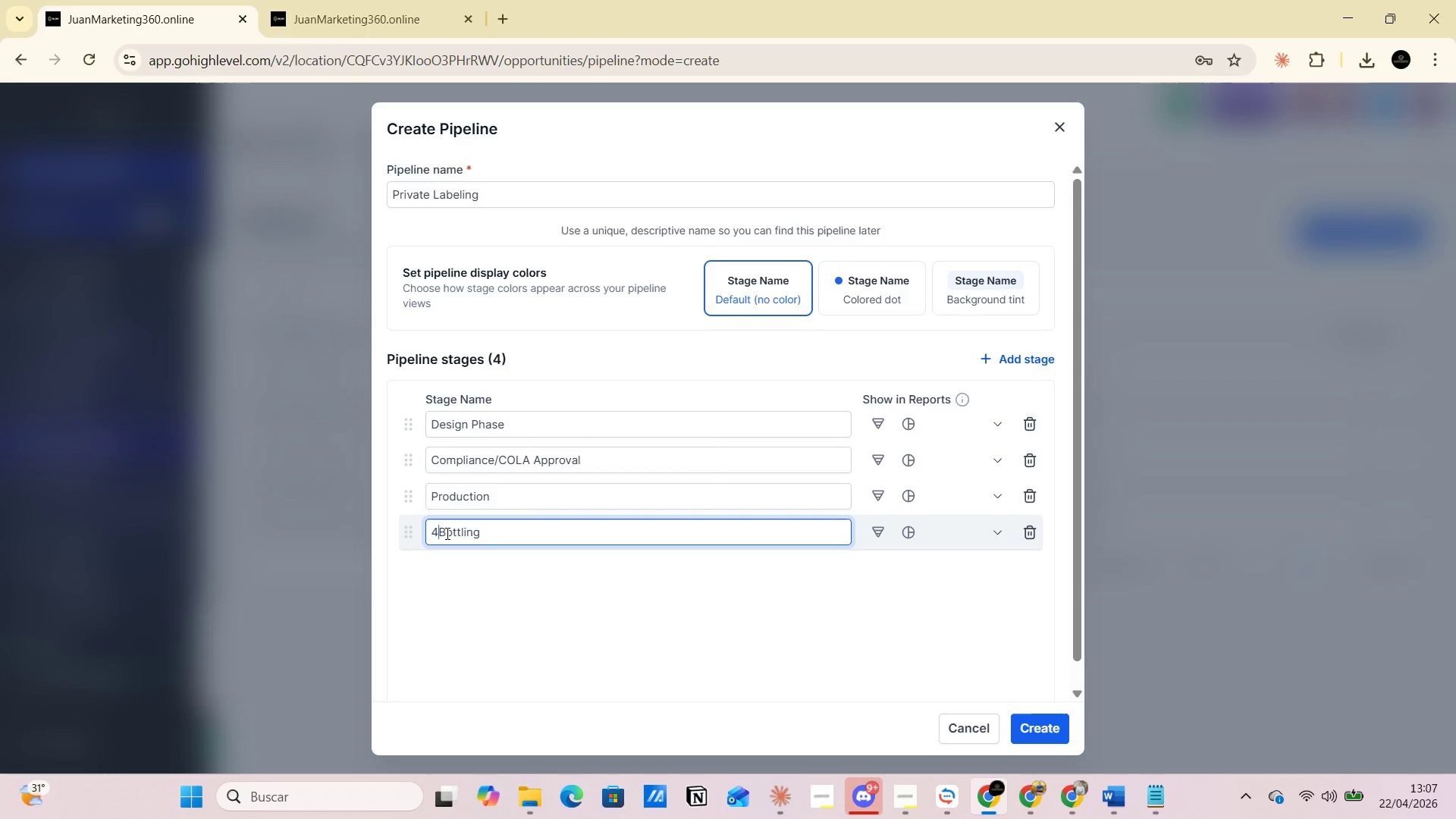 
key(Backspace)
 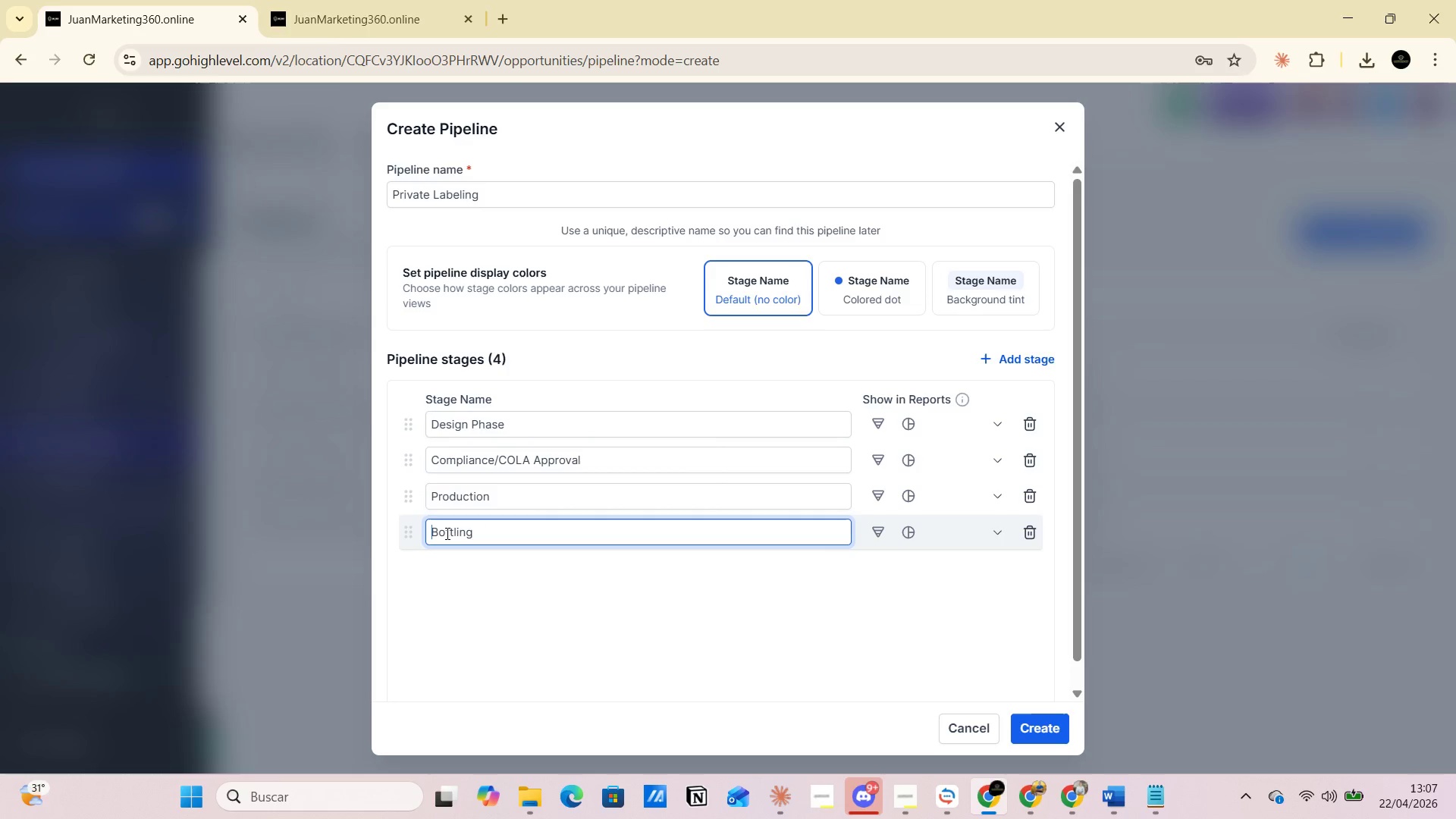 
key(Backspace)
 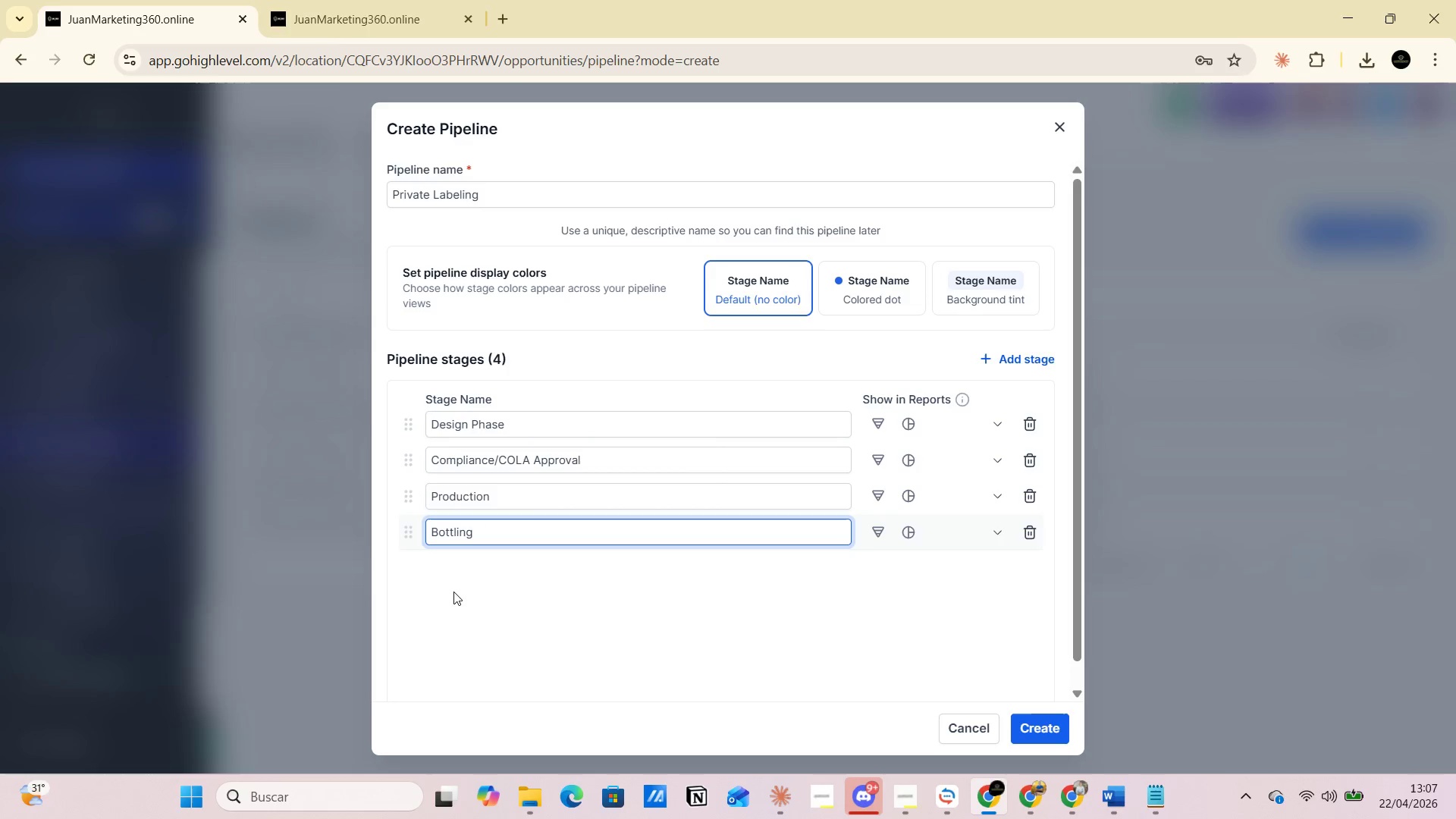 
left_click([453, 592])
 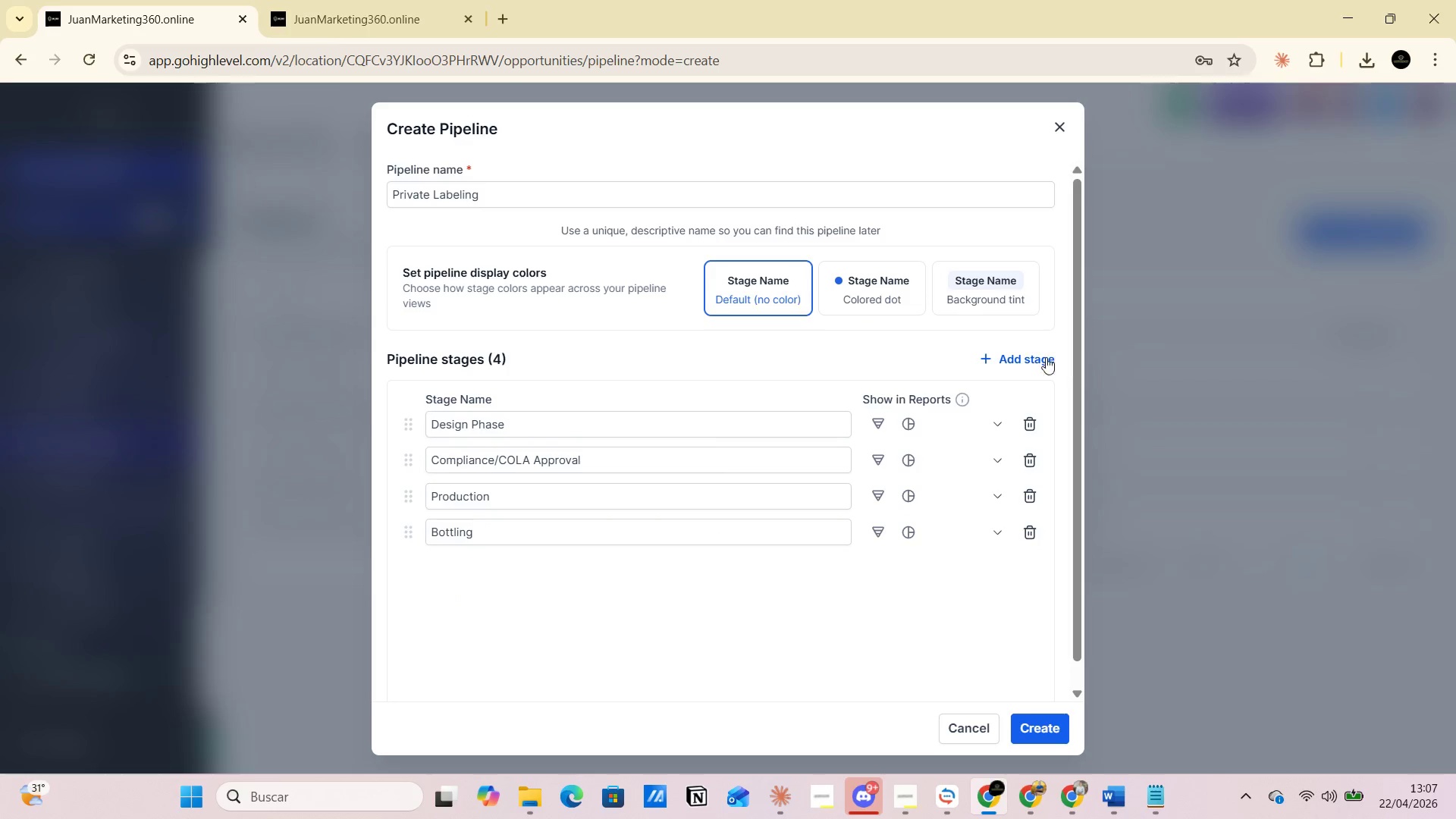 
left_click([1030, 362])
 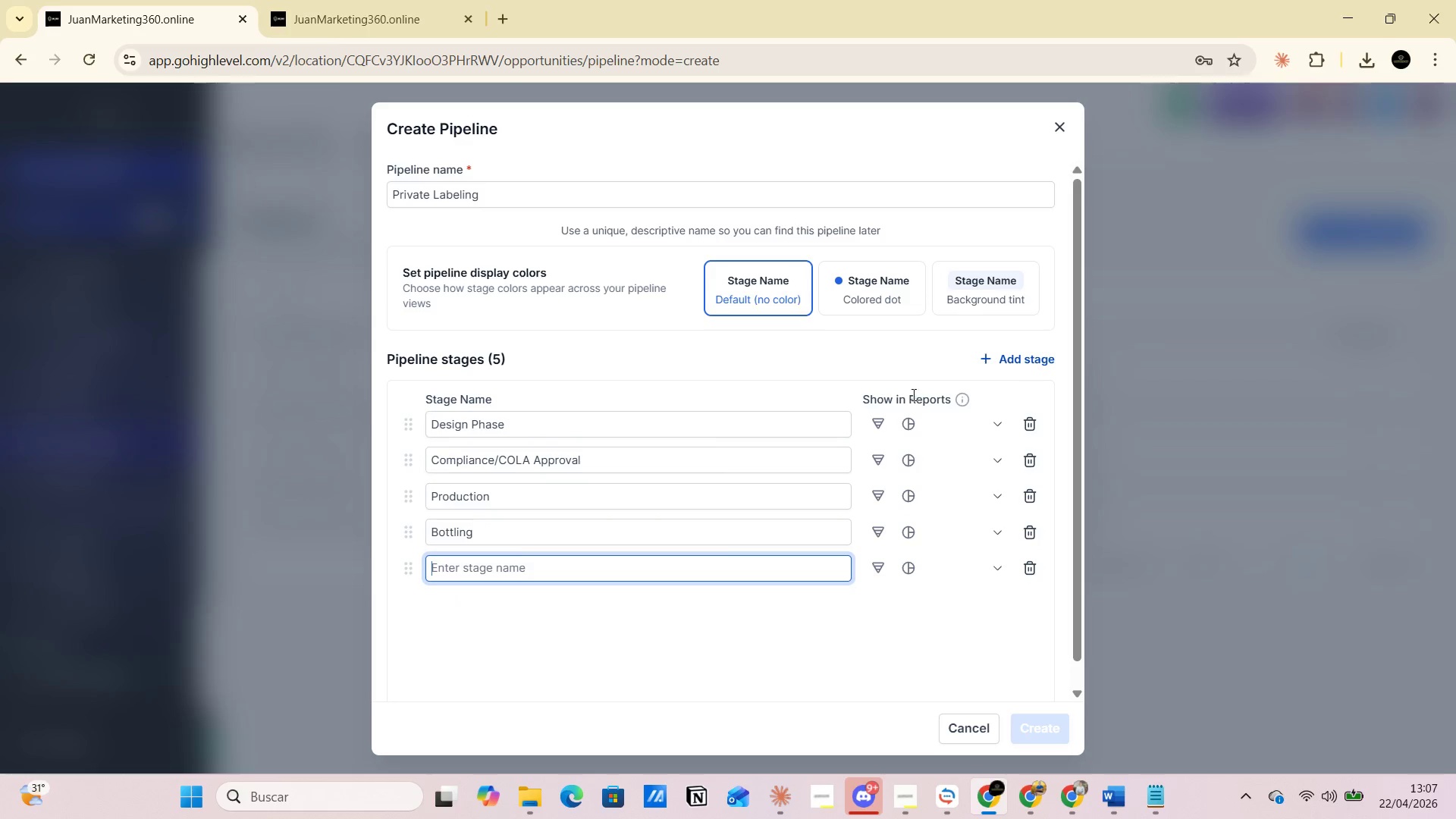 
key(Alt+AltLeft)
 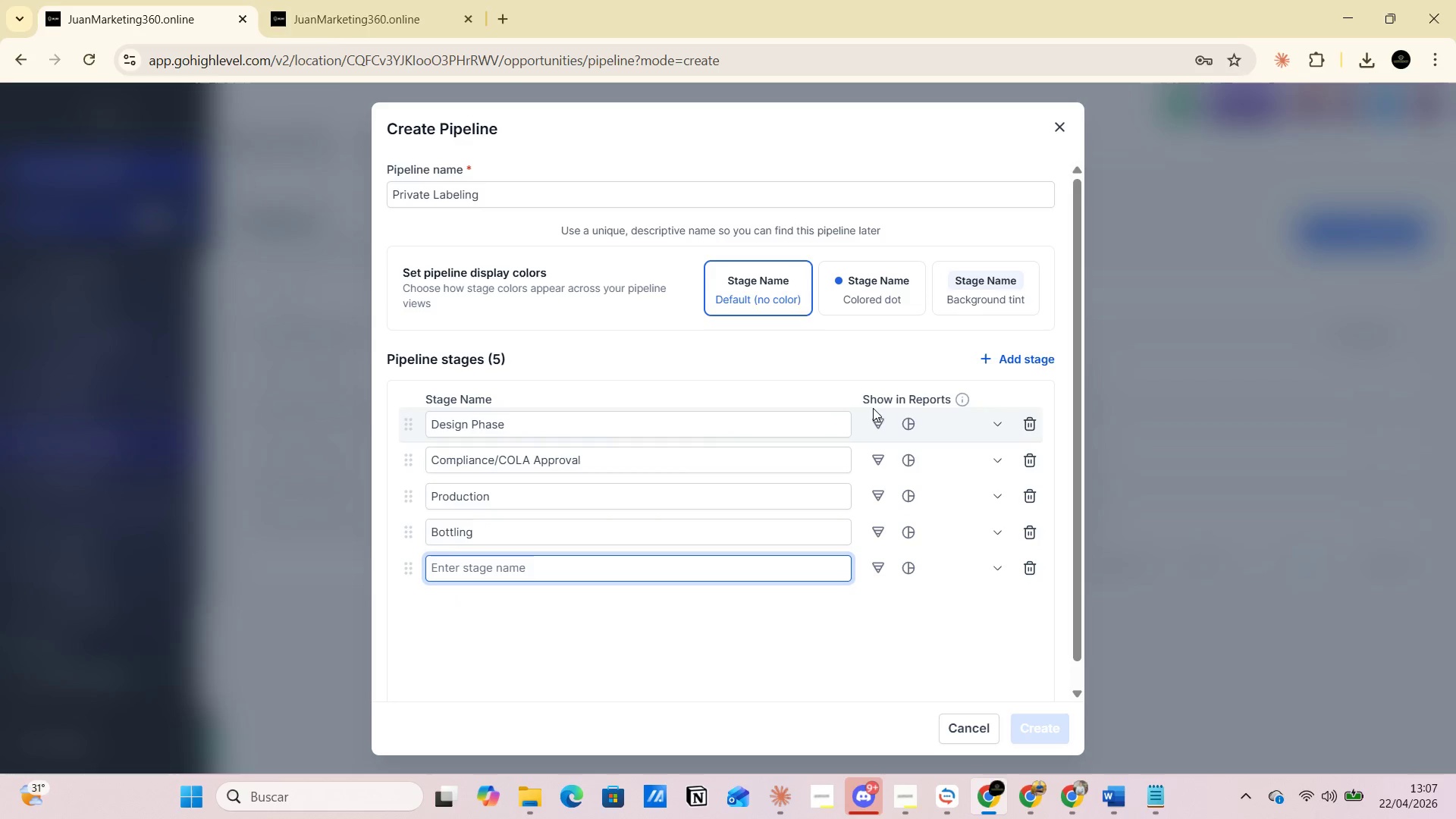 
key(Alt+Tab)
 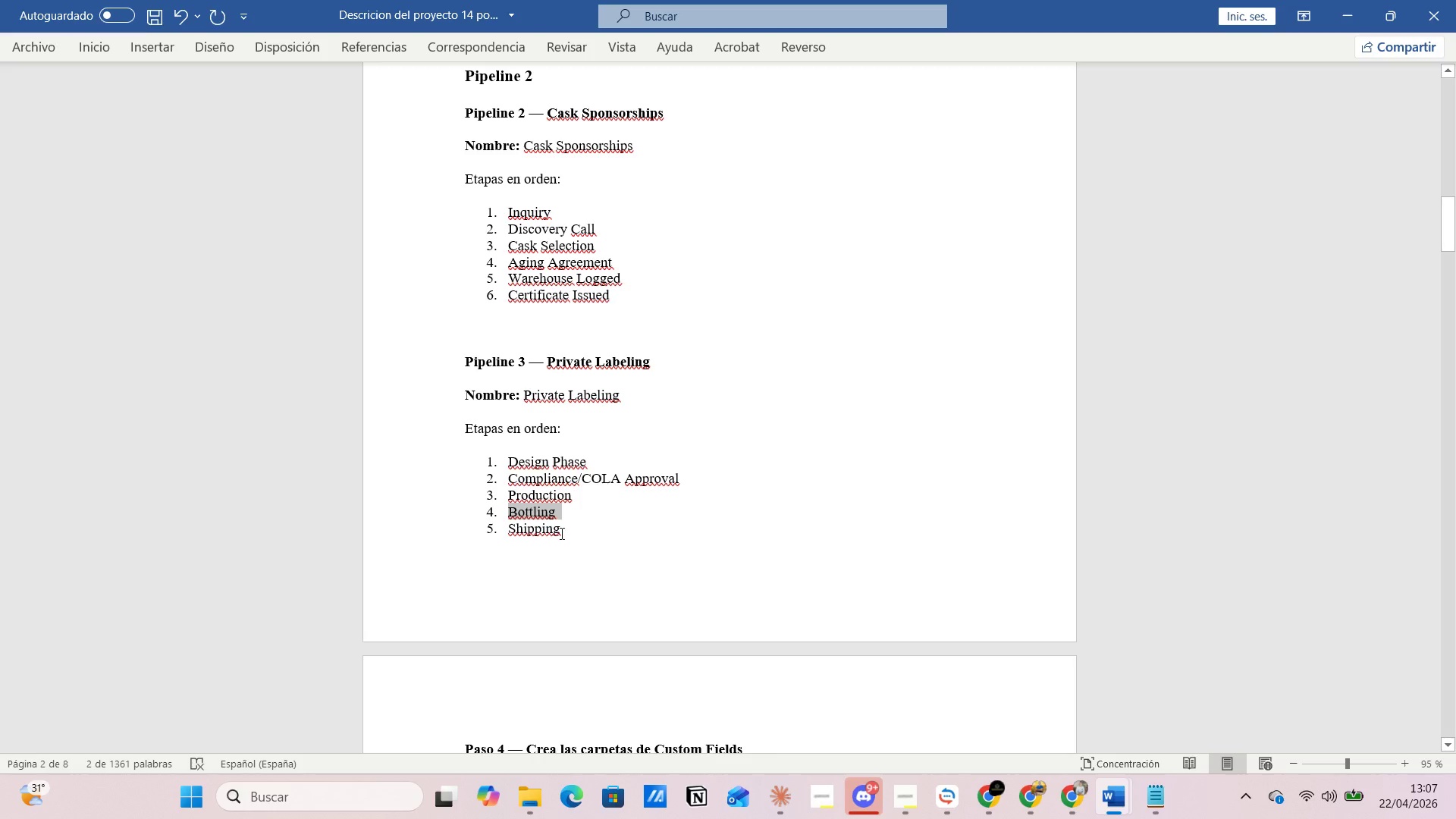 
left_click_drag(start_coordinate=[563, 533], to_coordinate=[509, 532])
 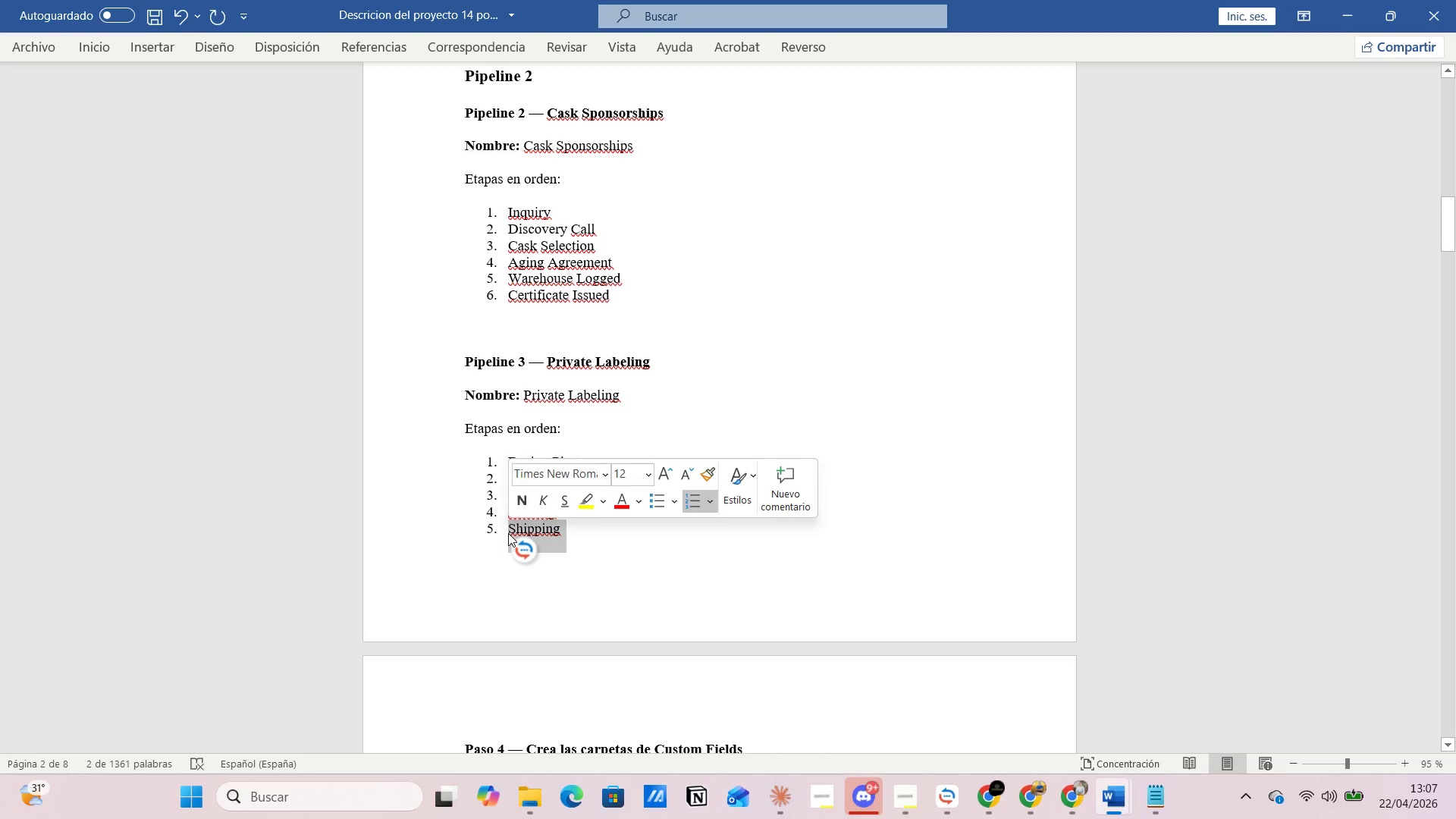 
key(Control+C)
 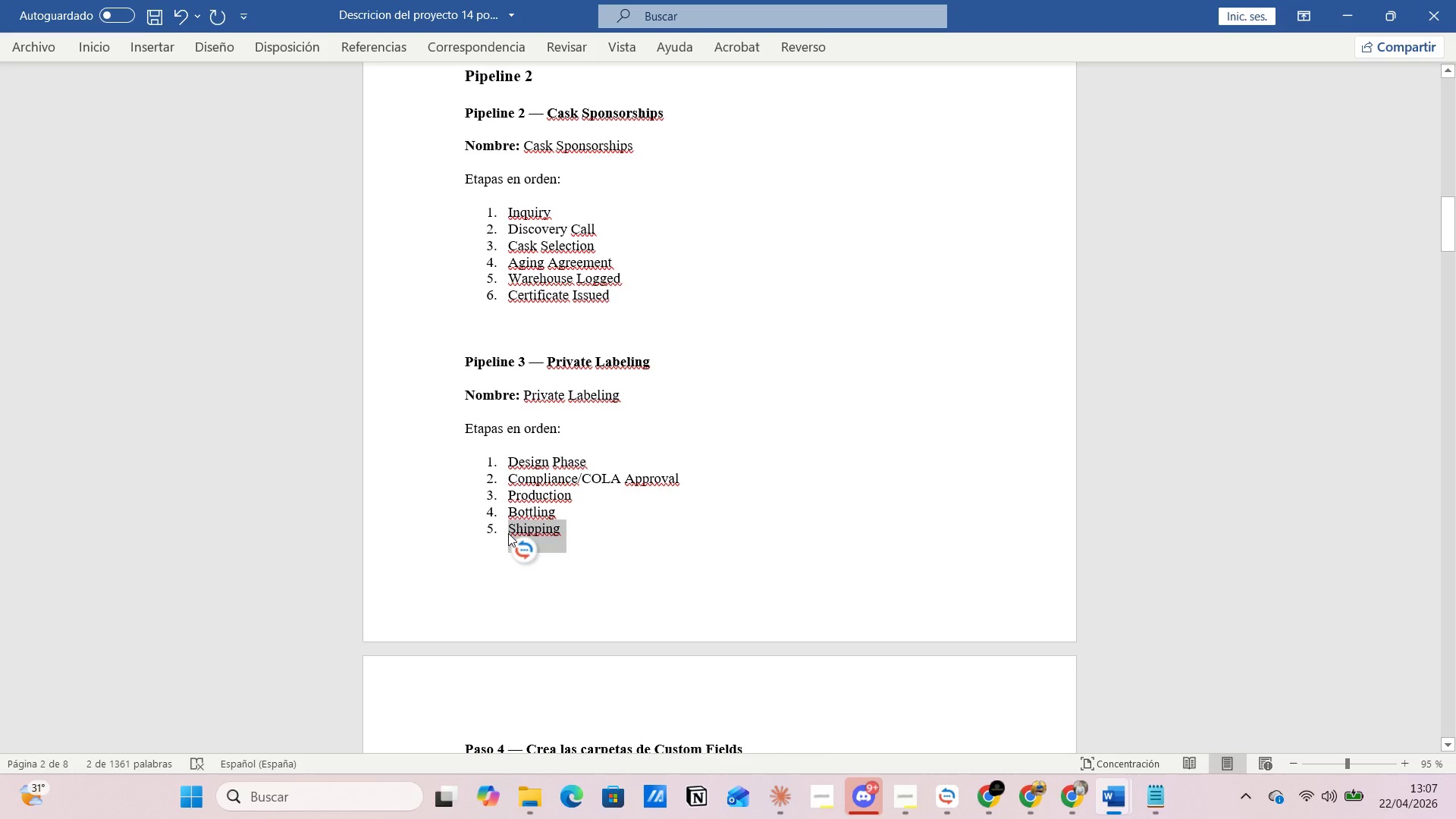 
key(Alt+AltLeft)
 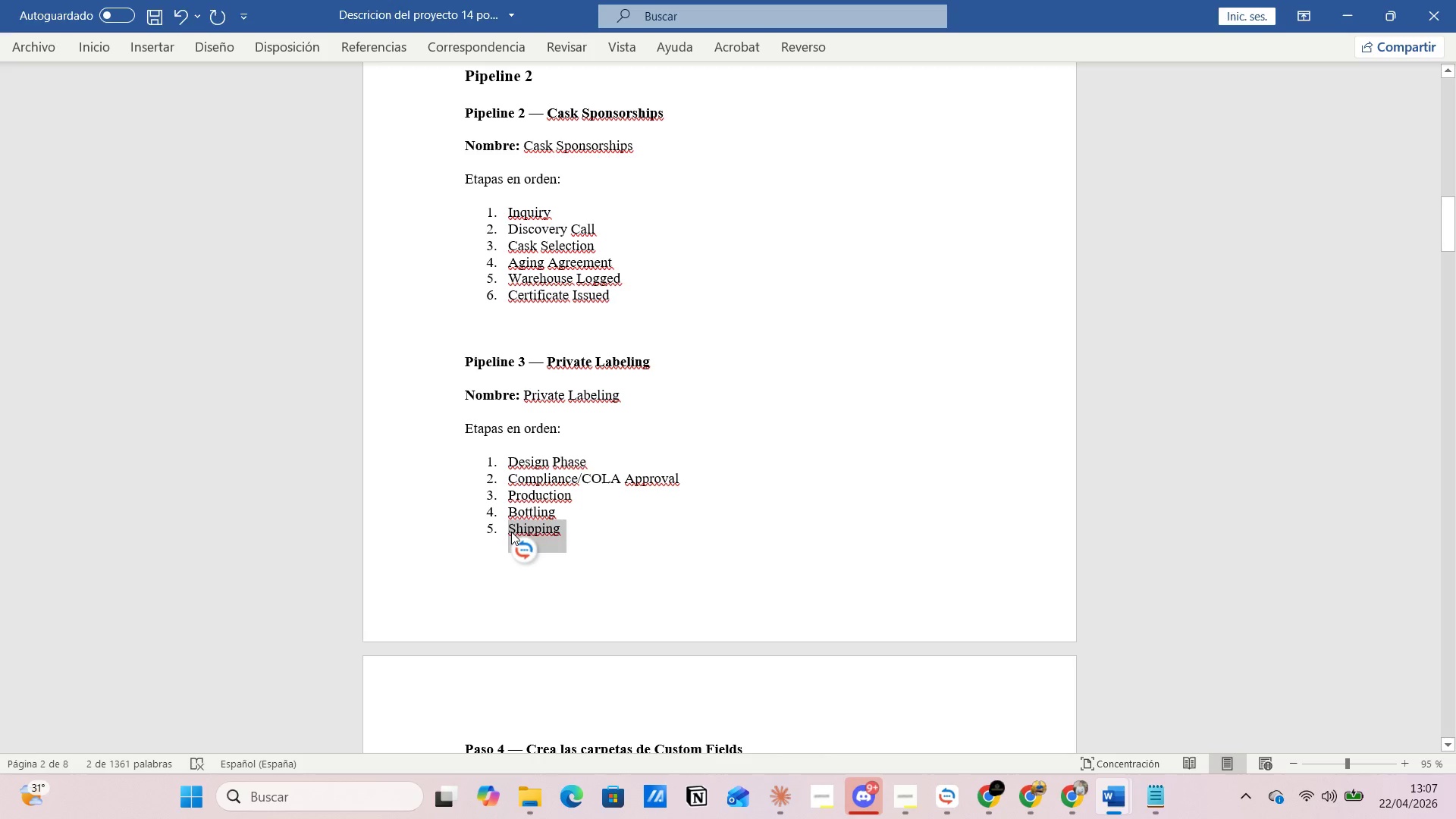 
key(Alt+Tab)
 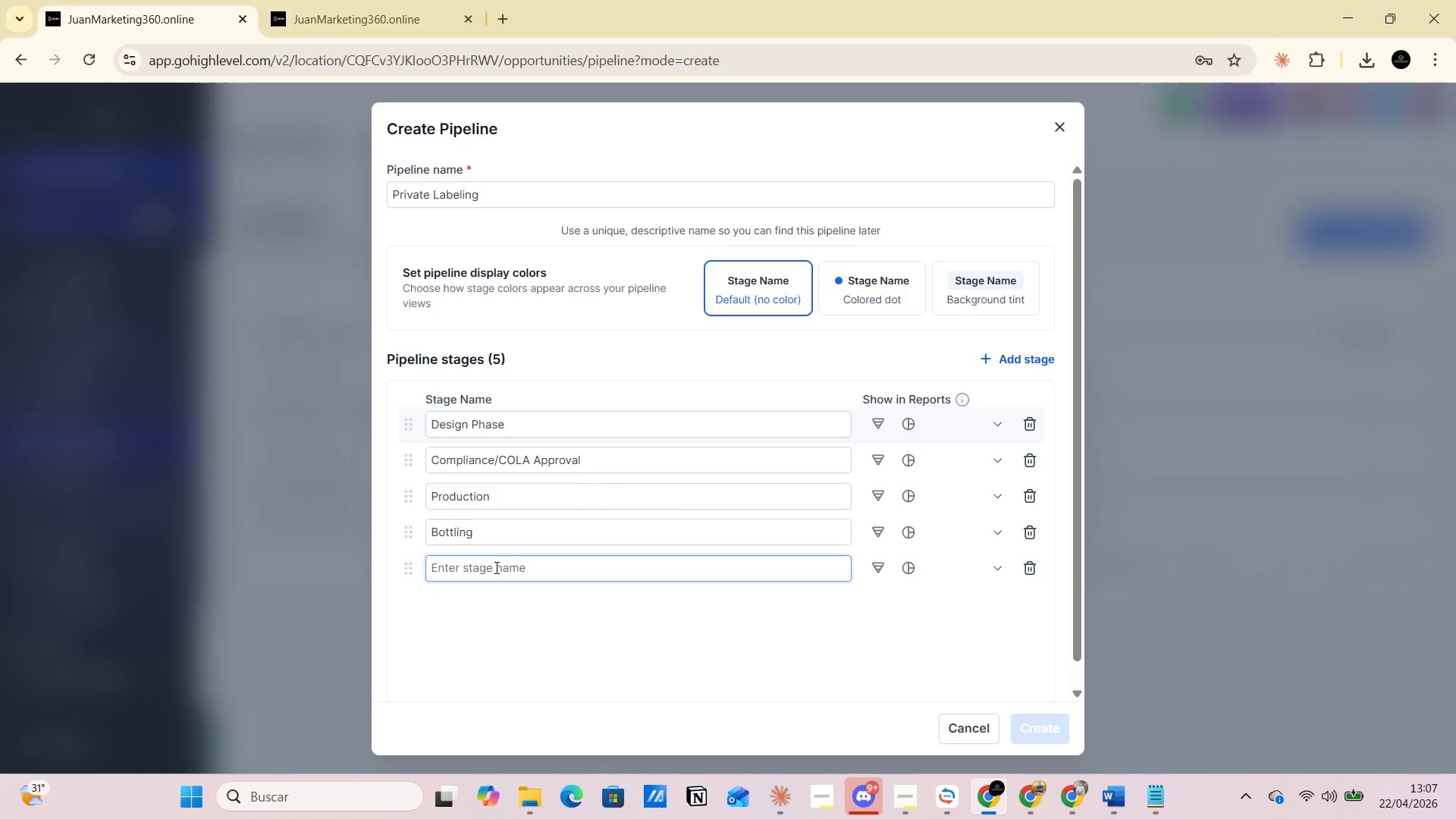 
left_click([485, 567])
 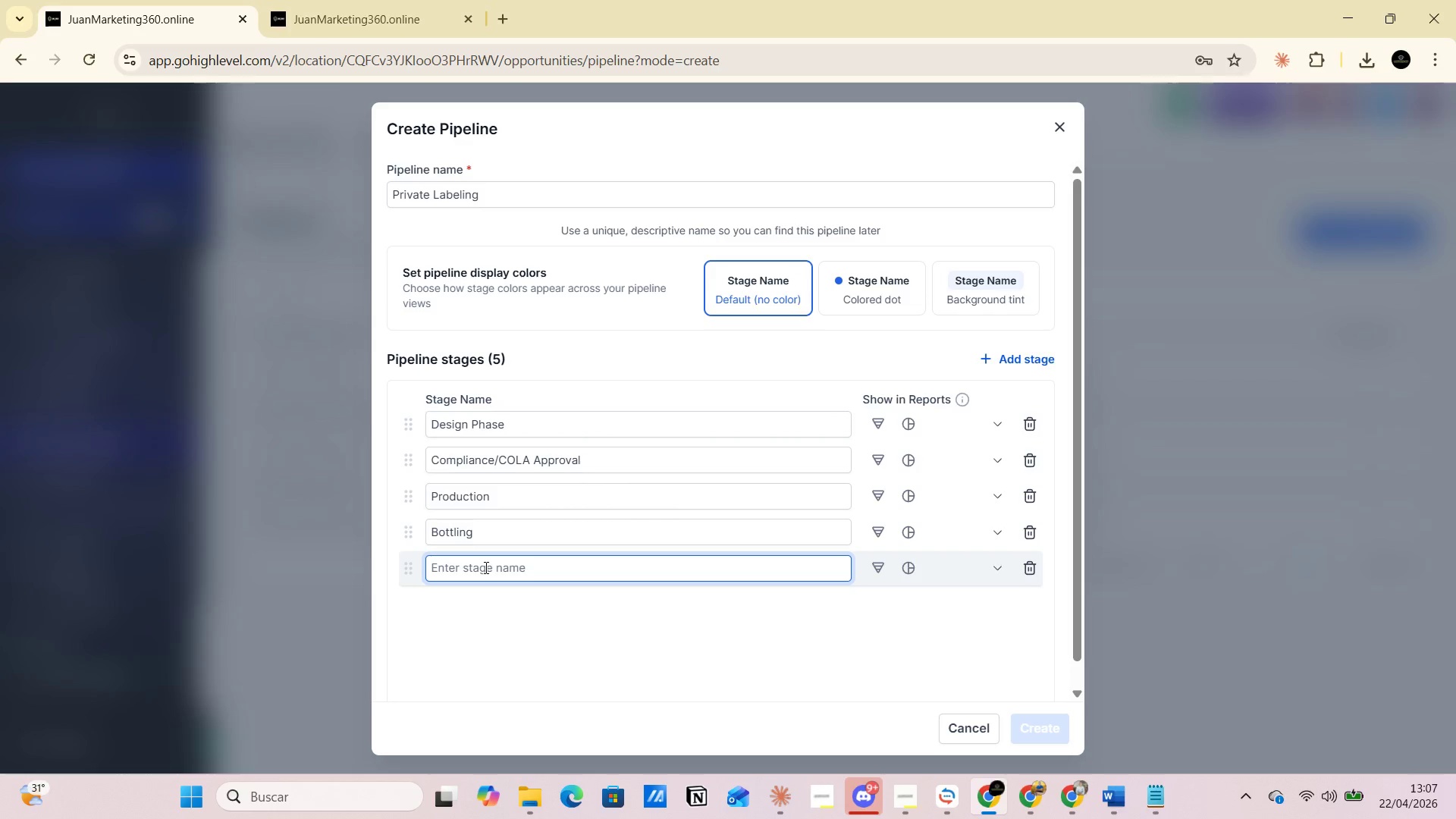 
key(Control+V)
 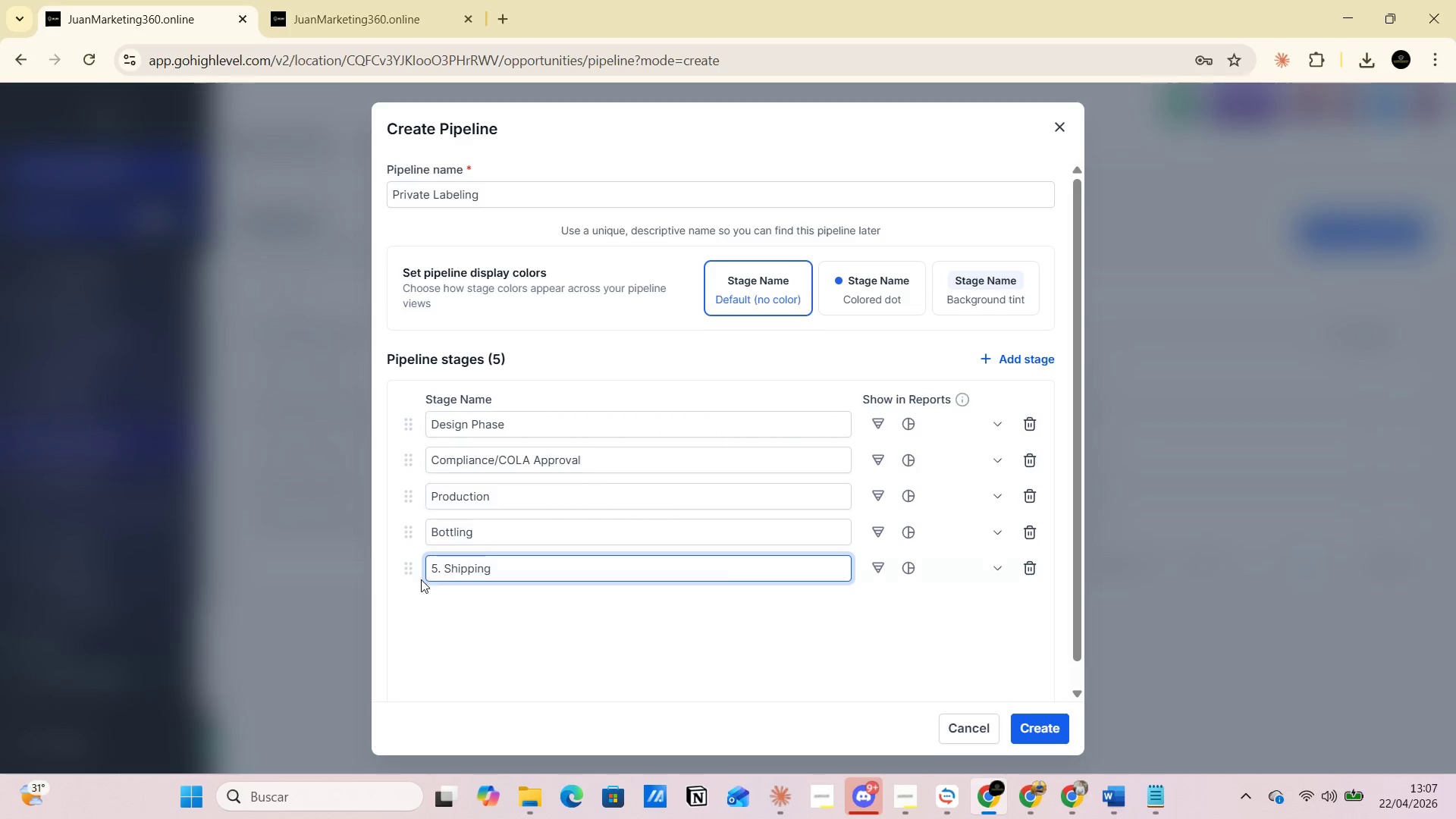 
left_click([441, 570])
 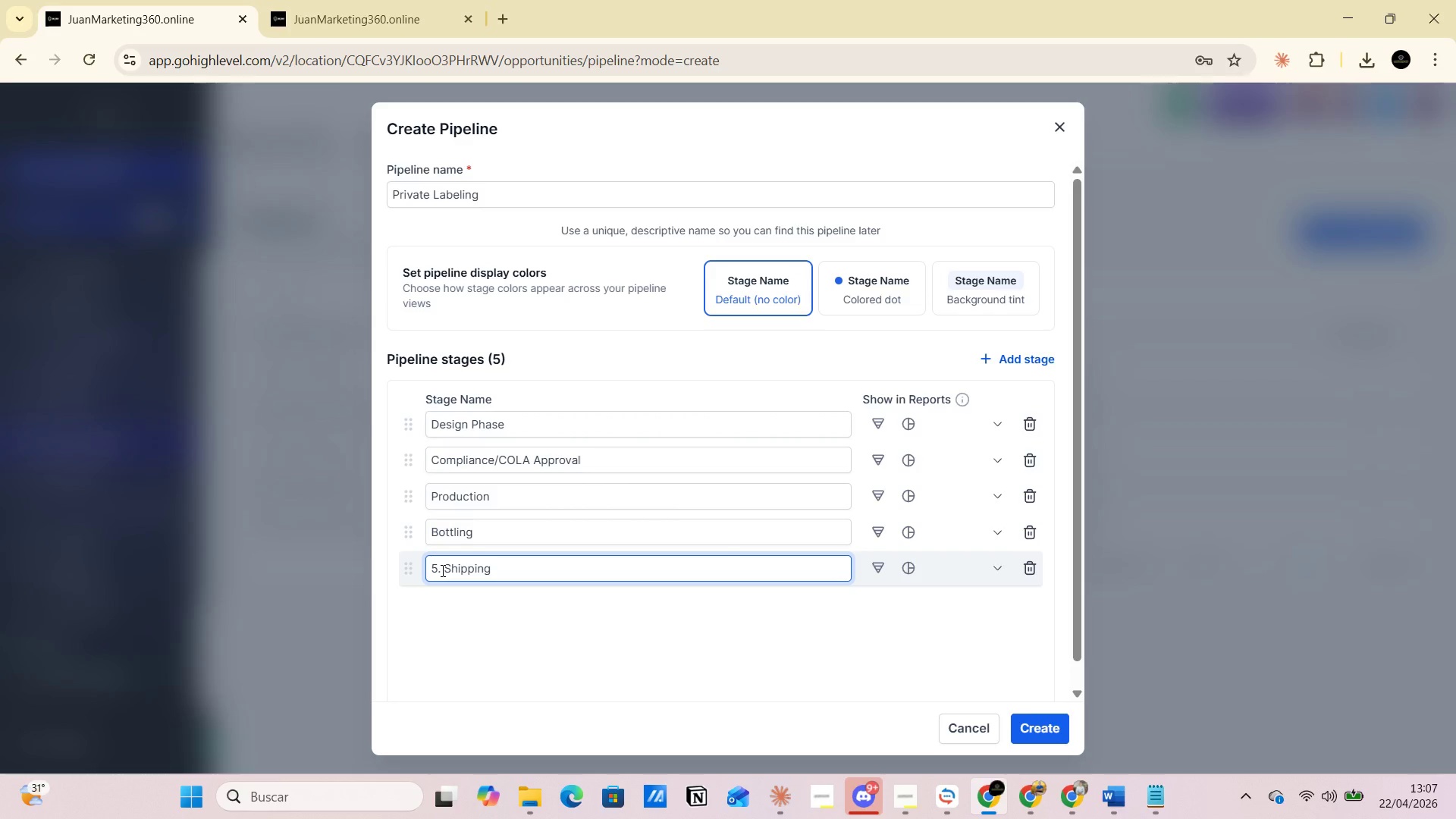 
key(Backspace)
 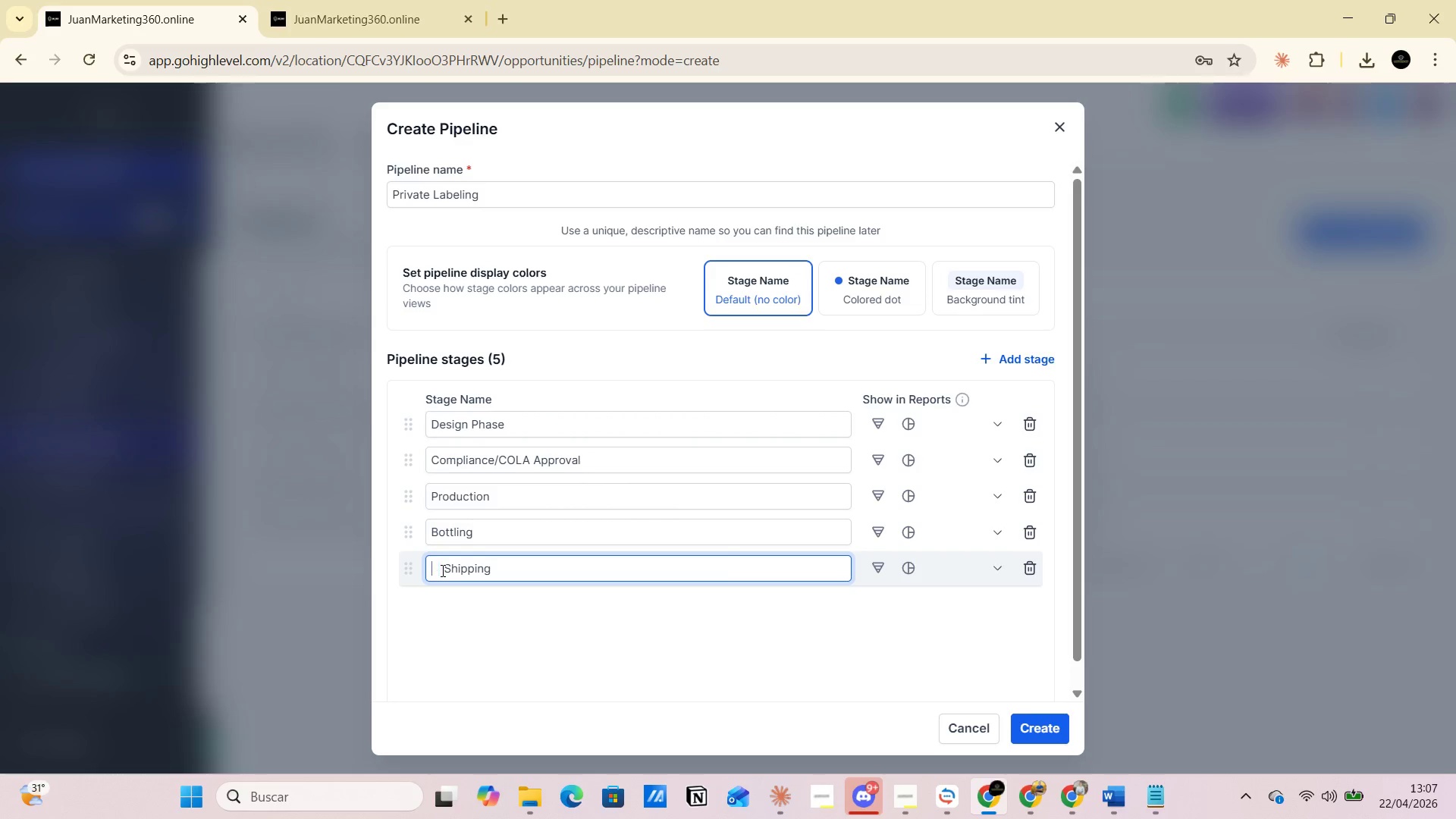 
key(Backspace)
 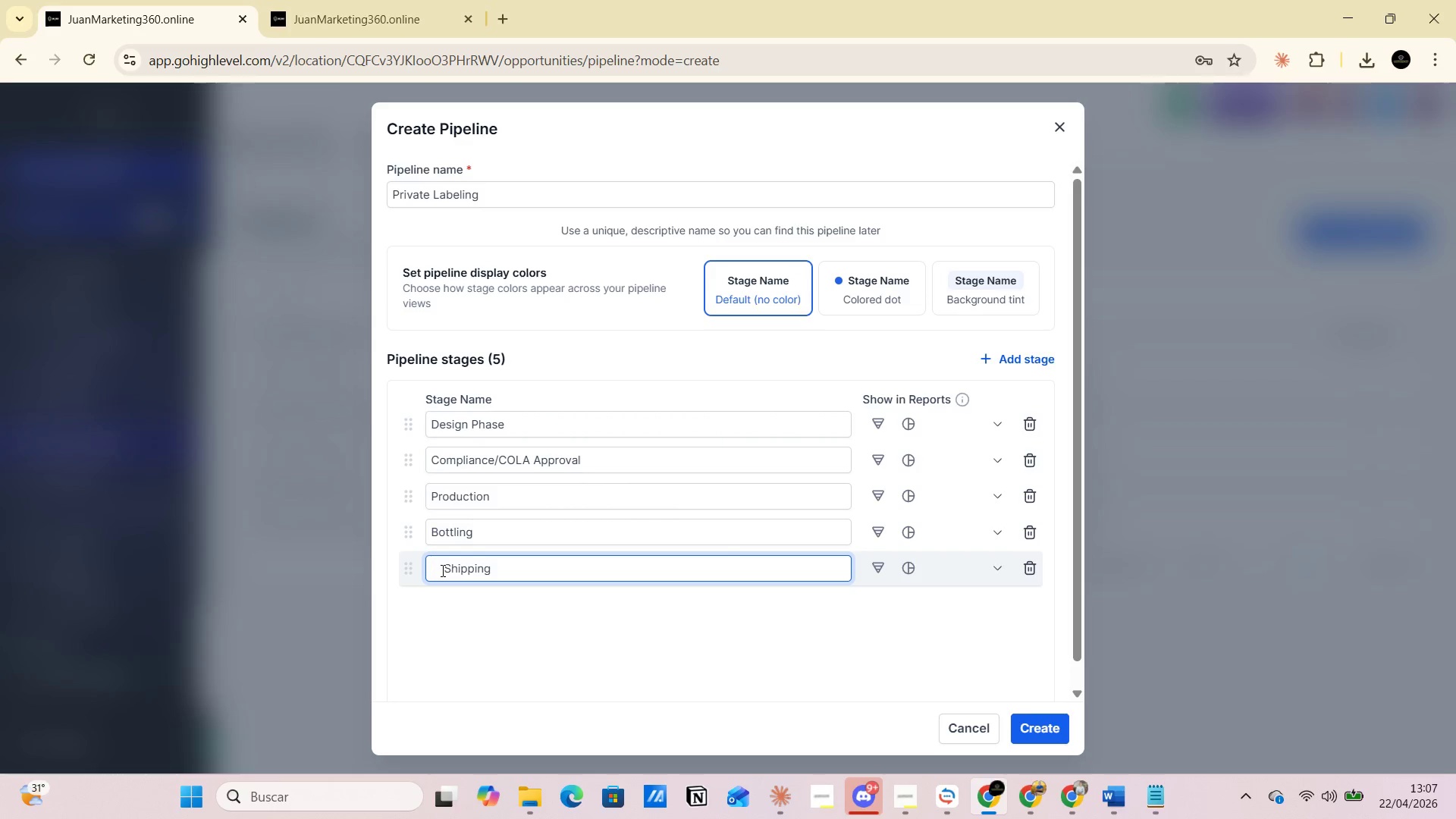 
key(Backspace)
 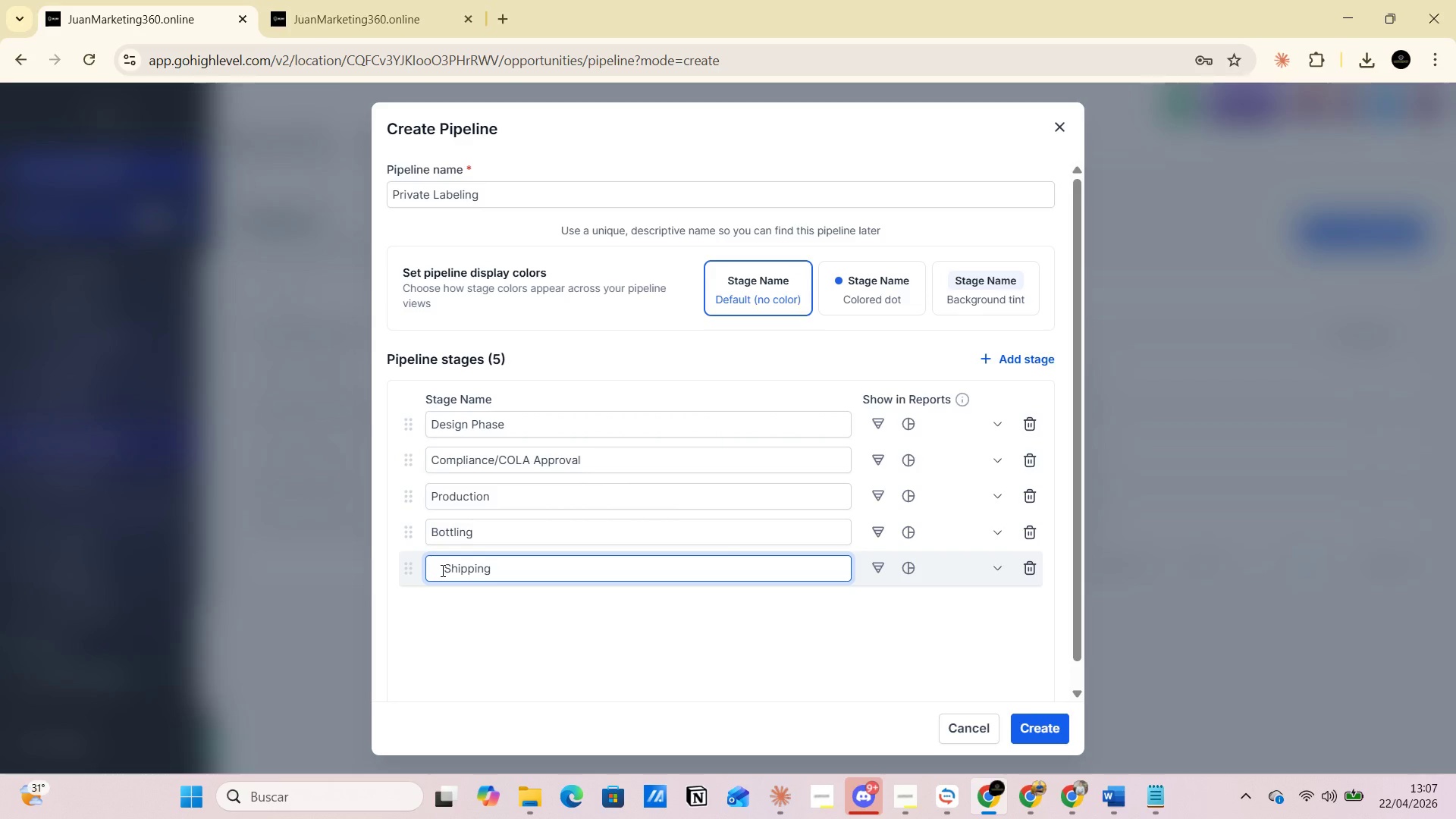 
left_click([441, 570])
 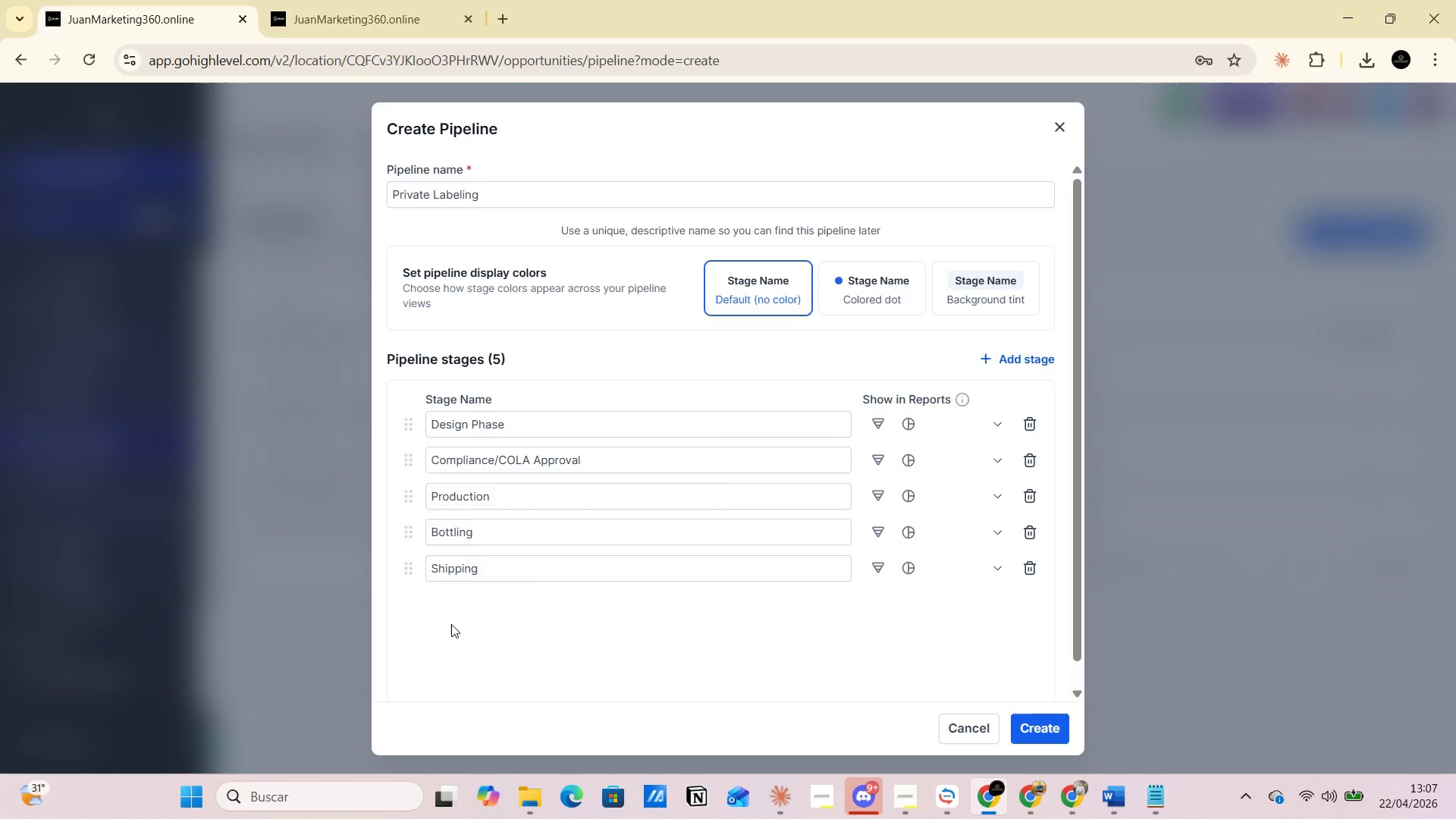 
key(PrintScreen)
 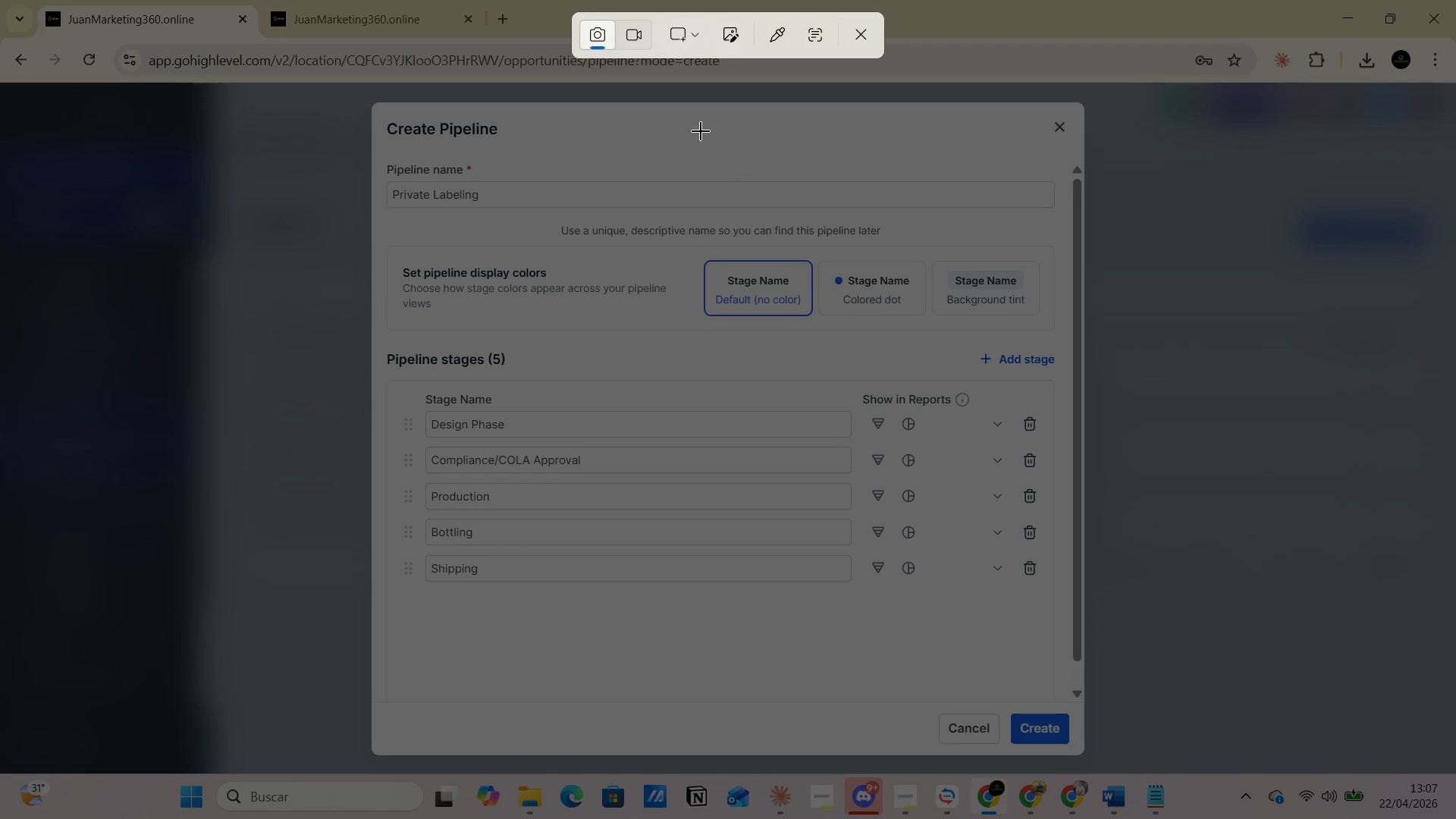 
left_click([693, 42])
 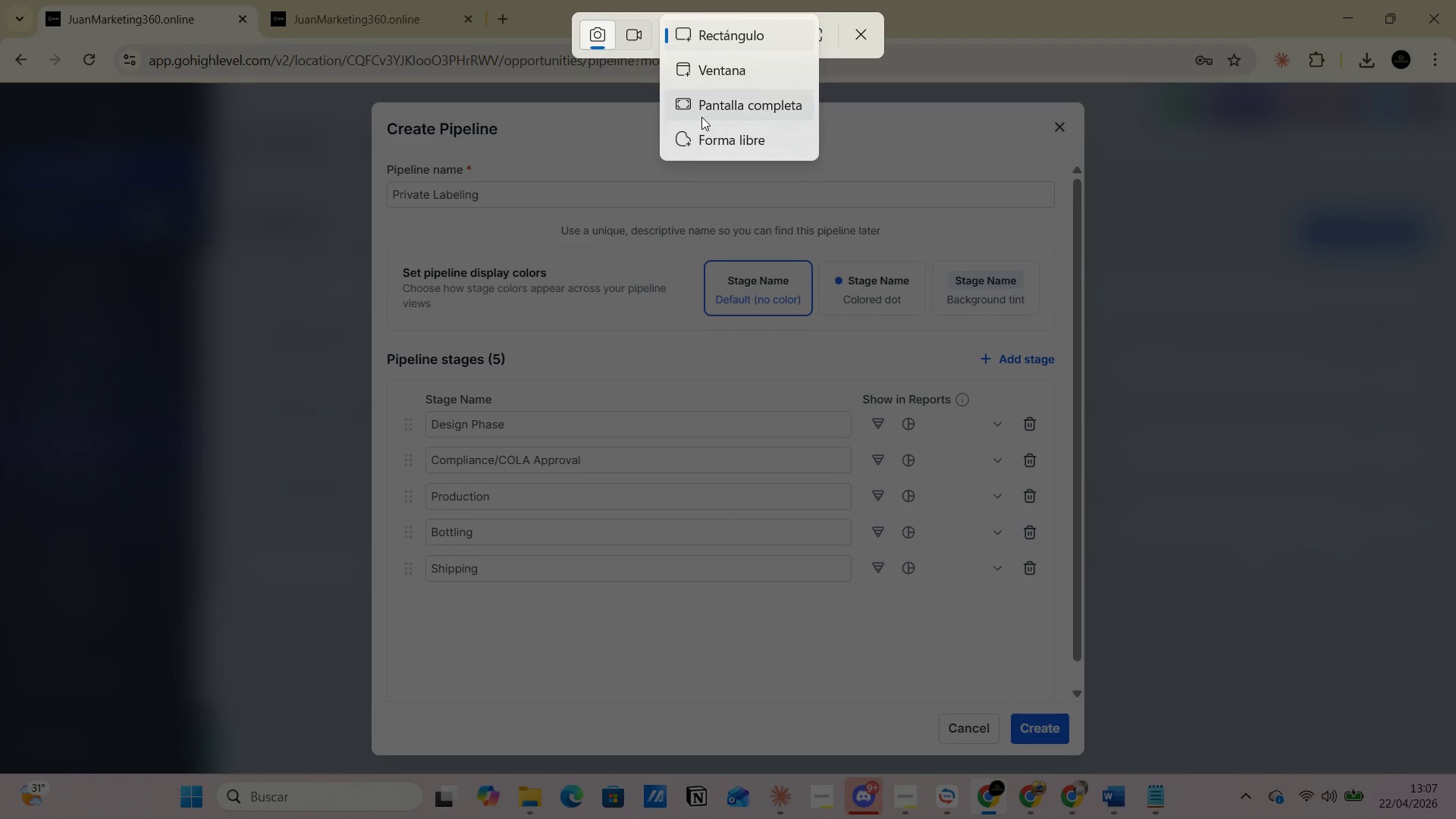 
left_click([701, 115])
 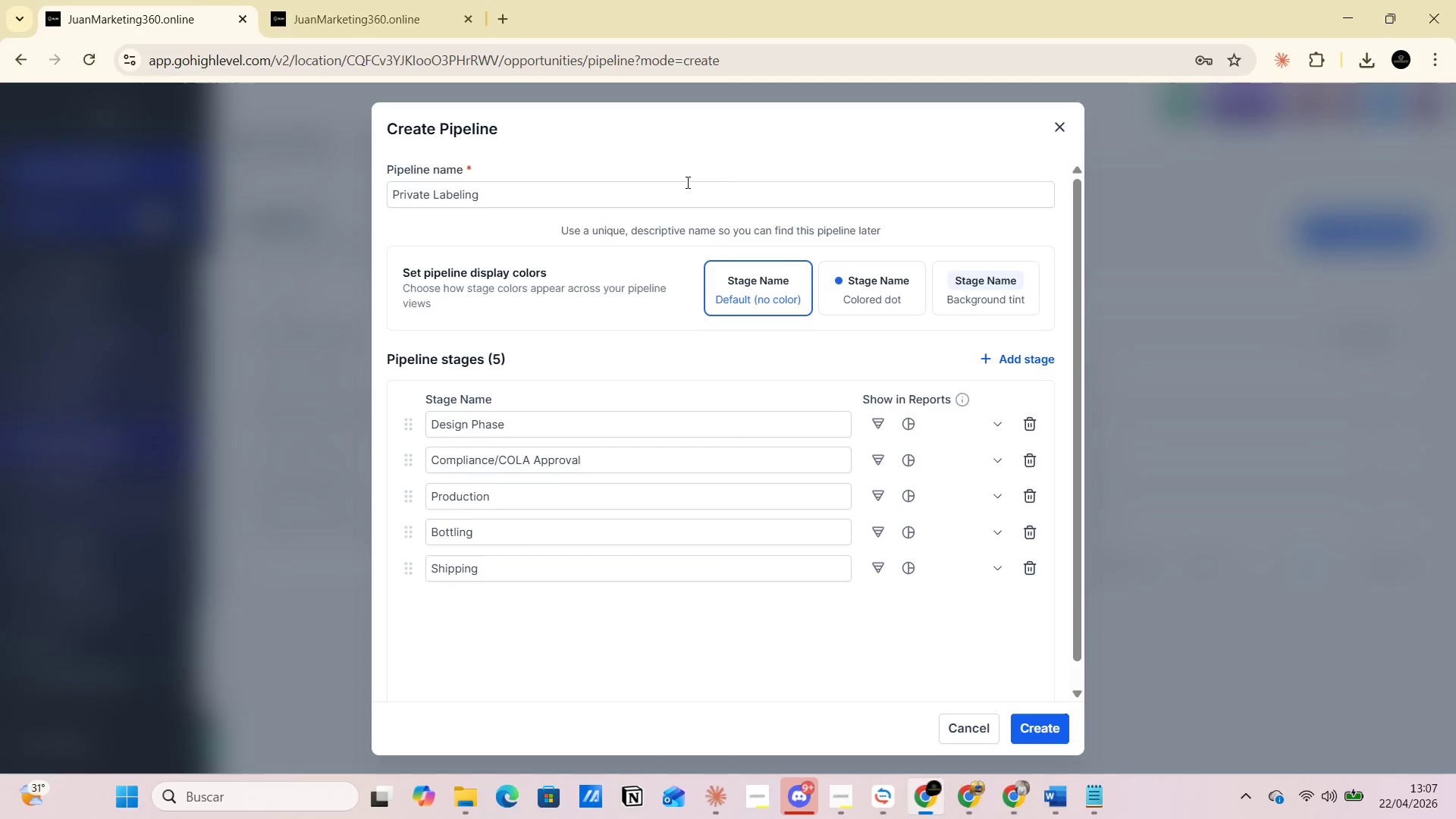 
key(Alt+AltLeft)
 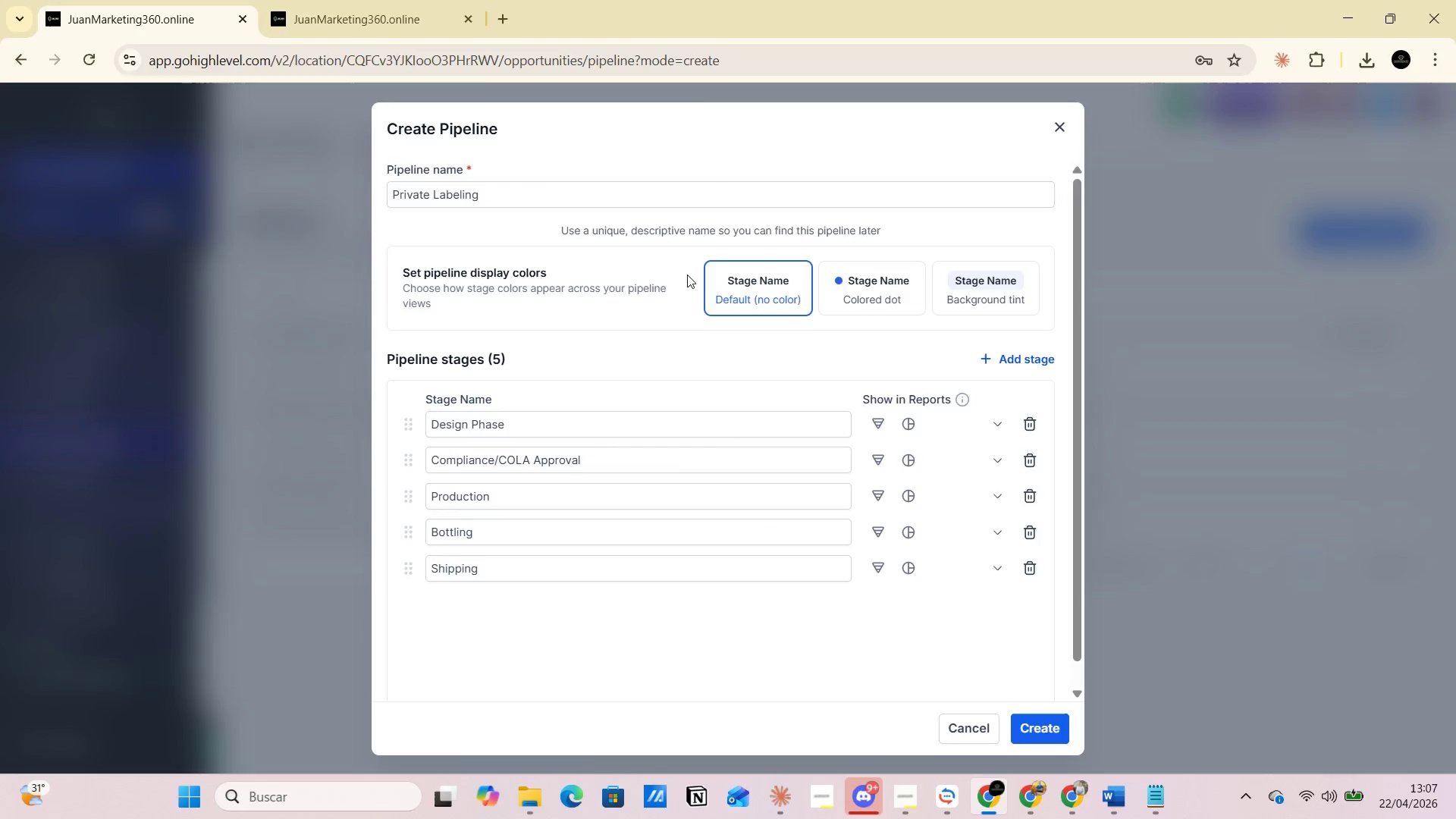 
key(Alt+Tab)
 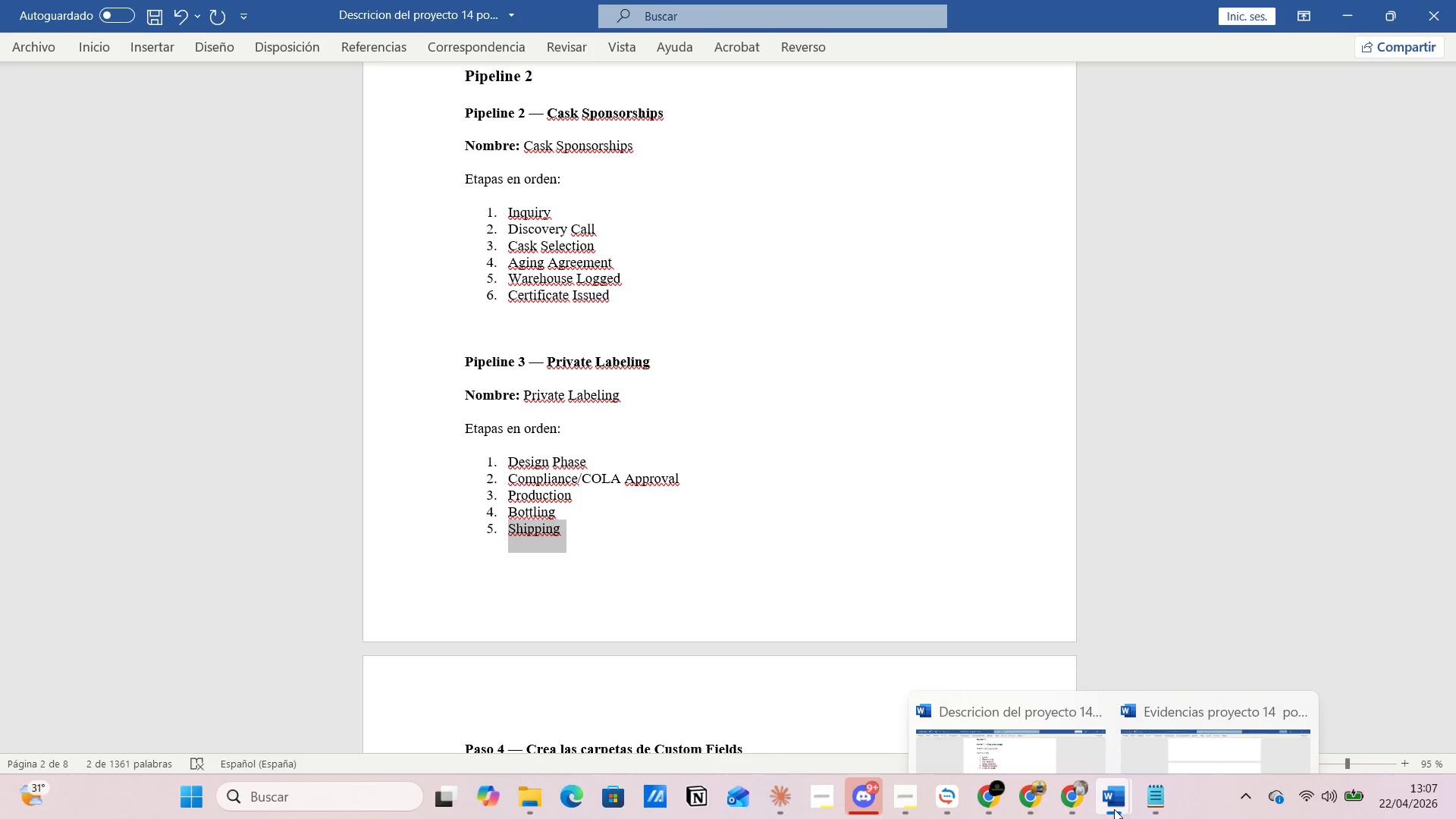 
left_click([1163, 713])
 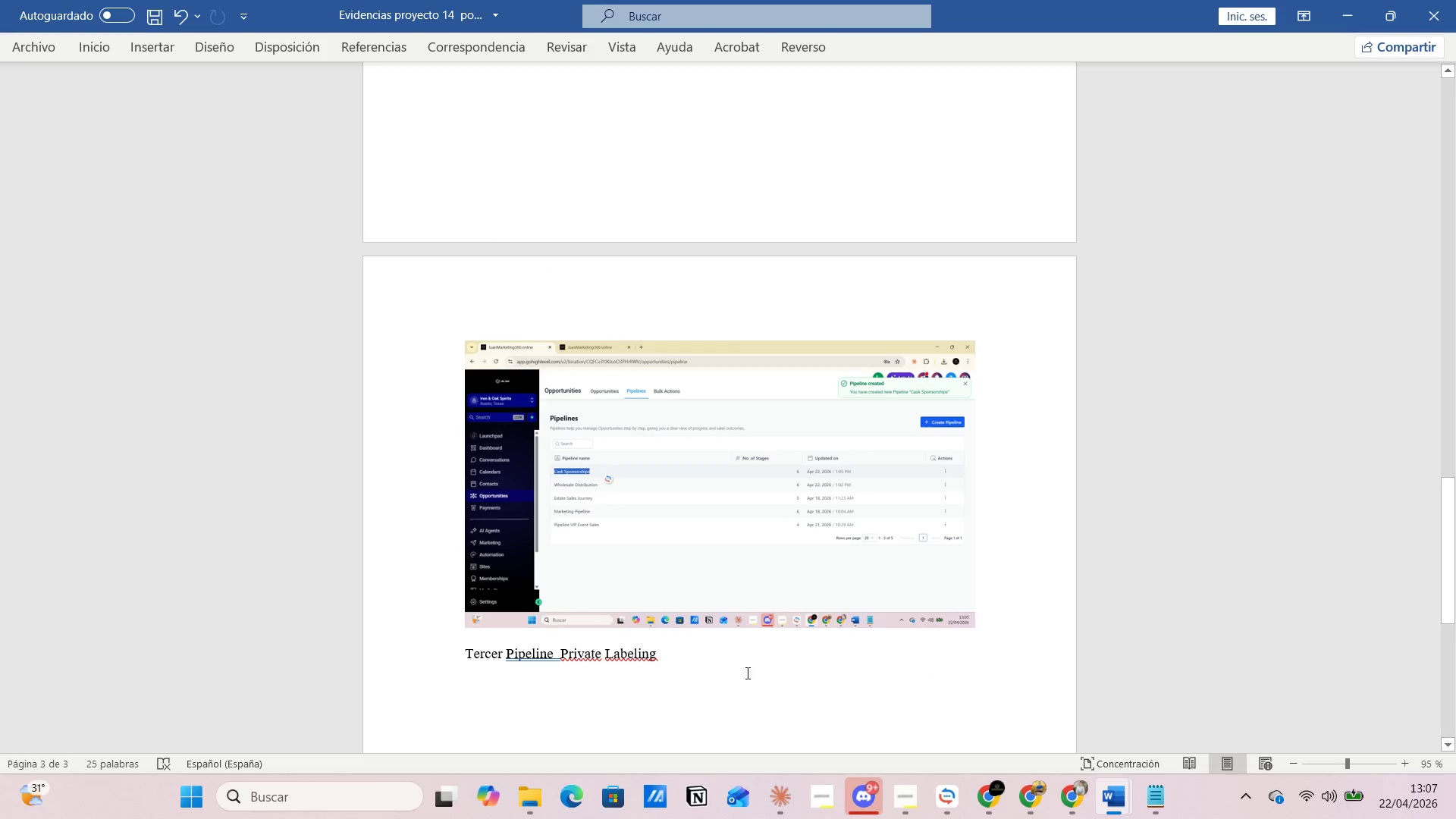 
left_click([719, 663])
 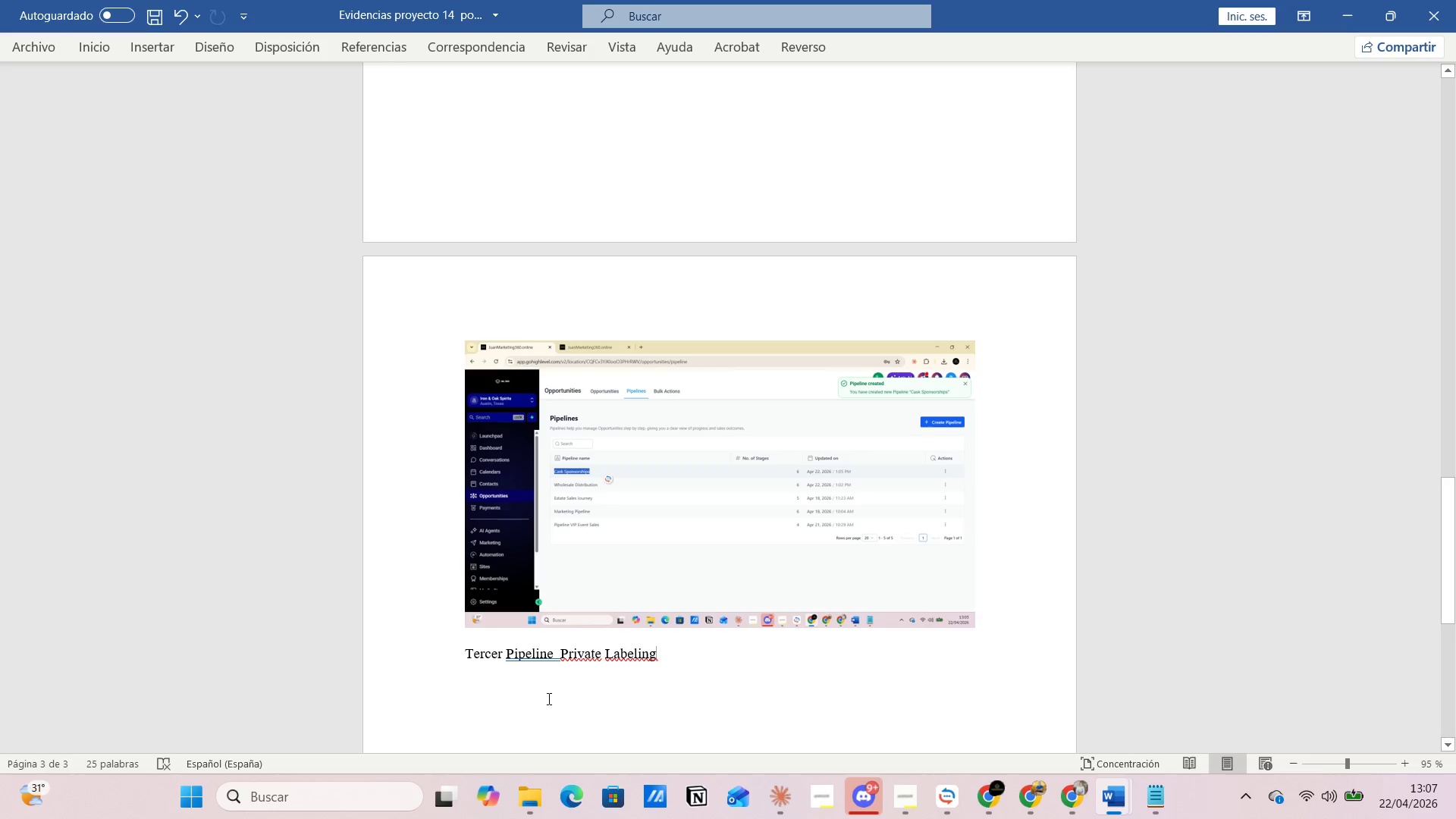 
left_click([475, 699])
 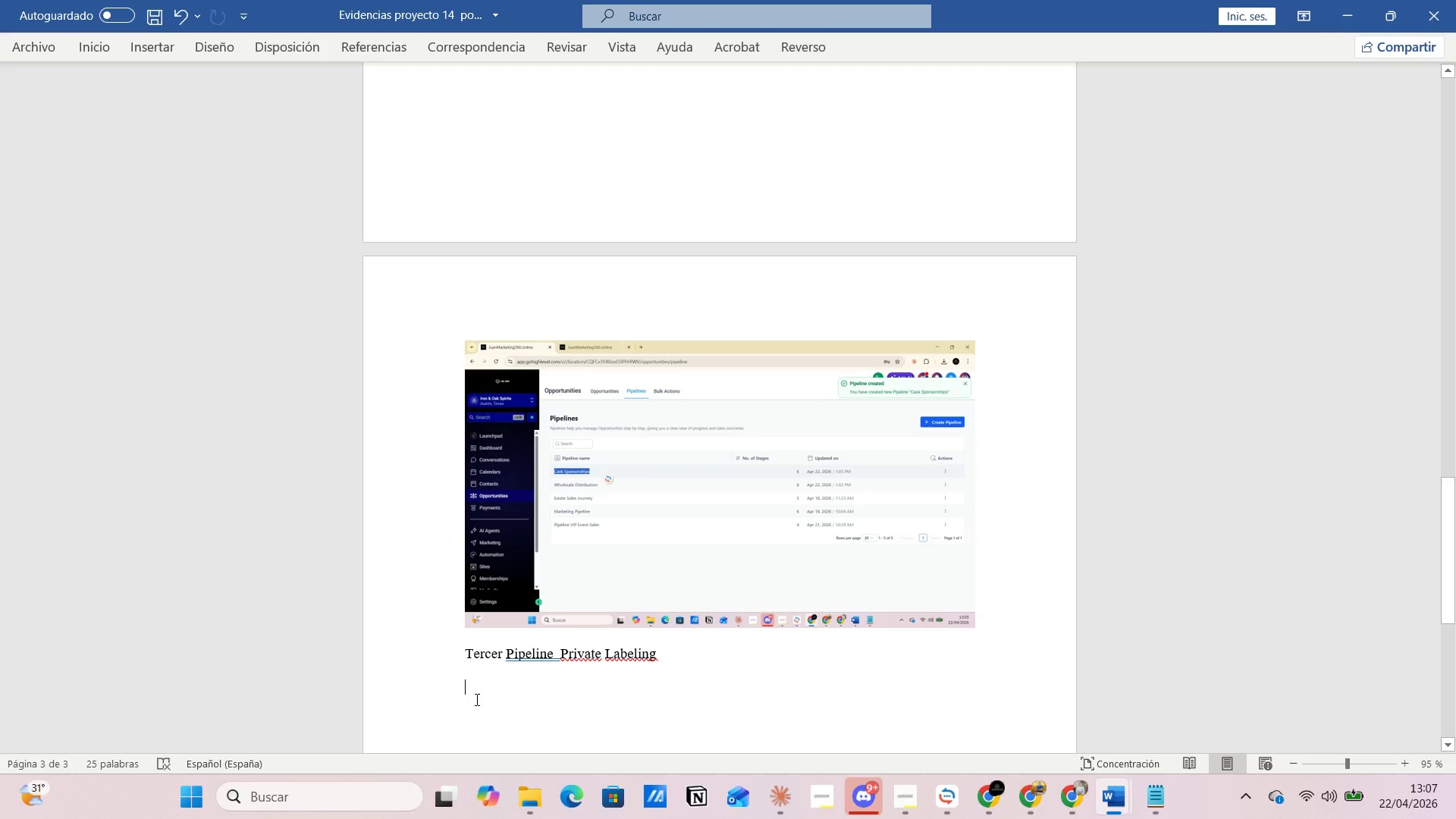 
key(Control+V)
 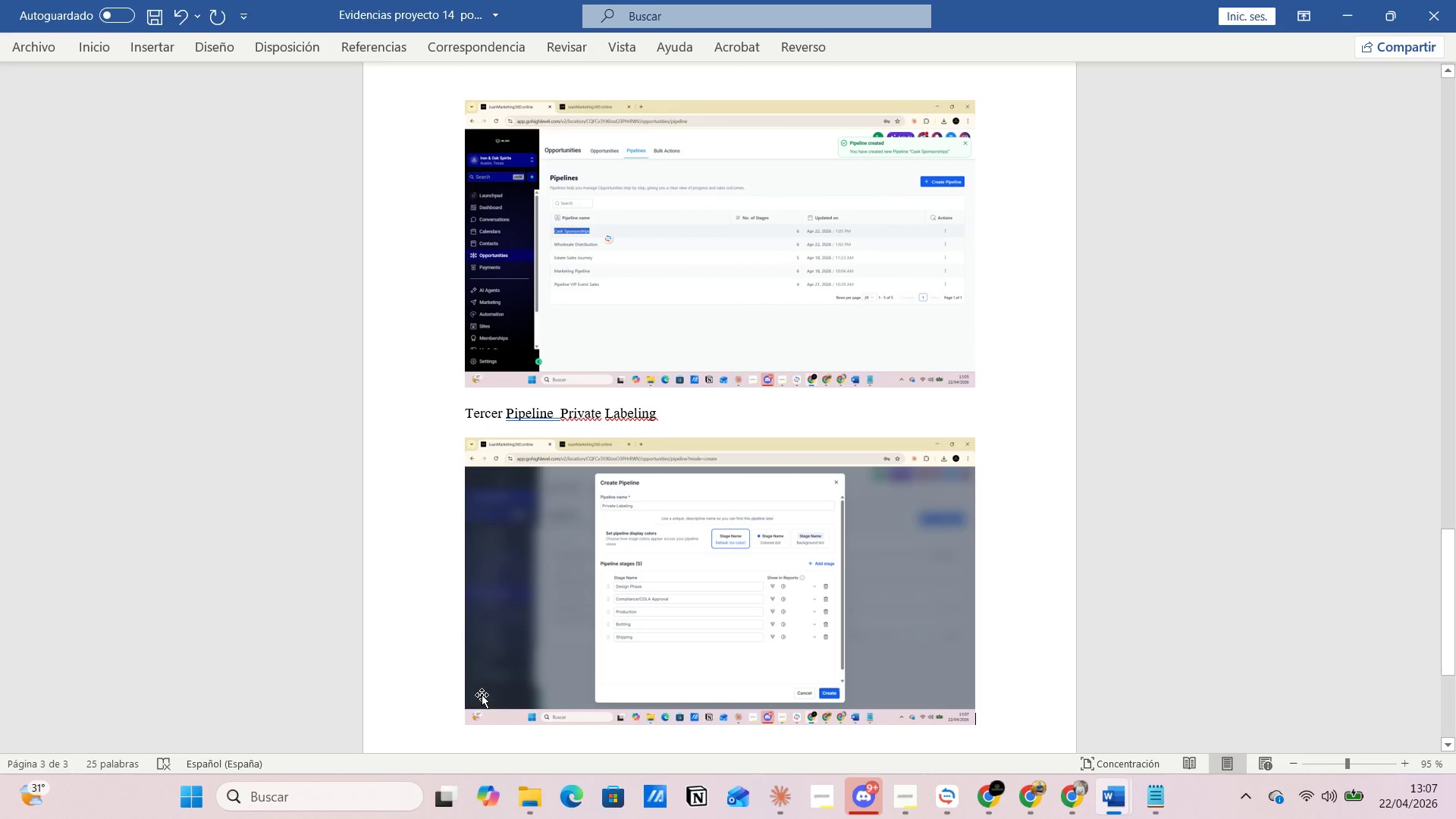 
key(Enter)
 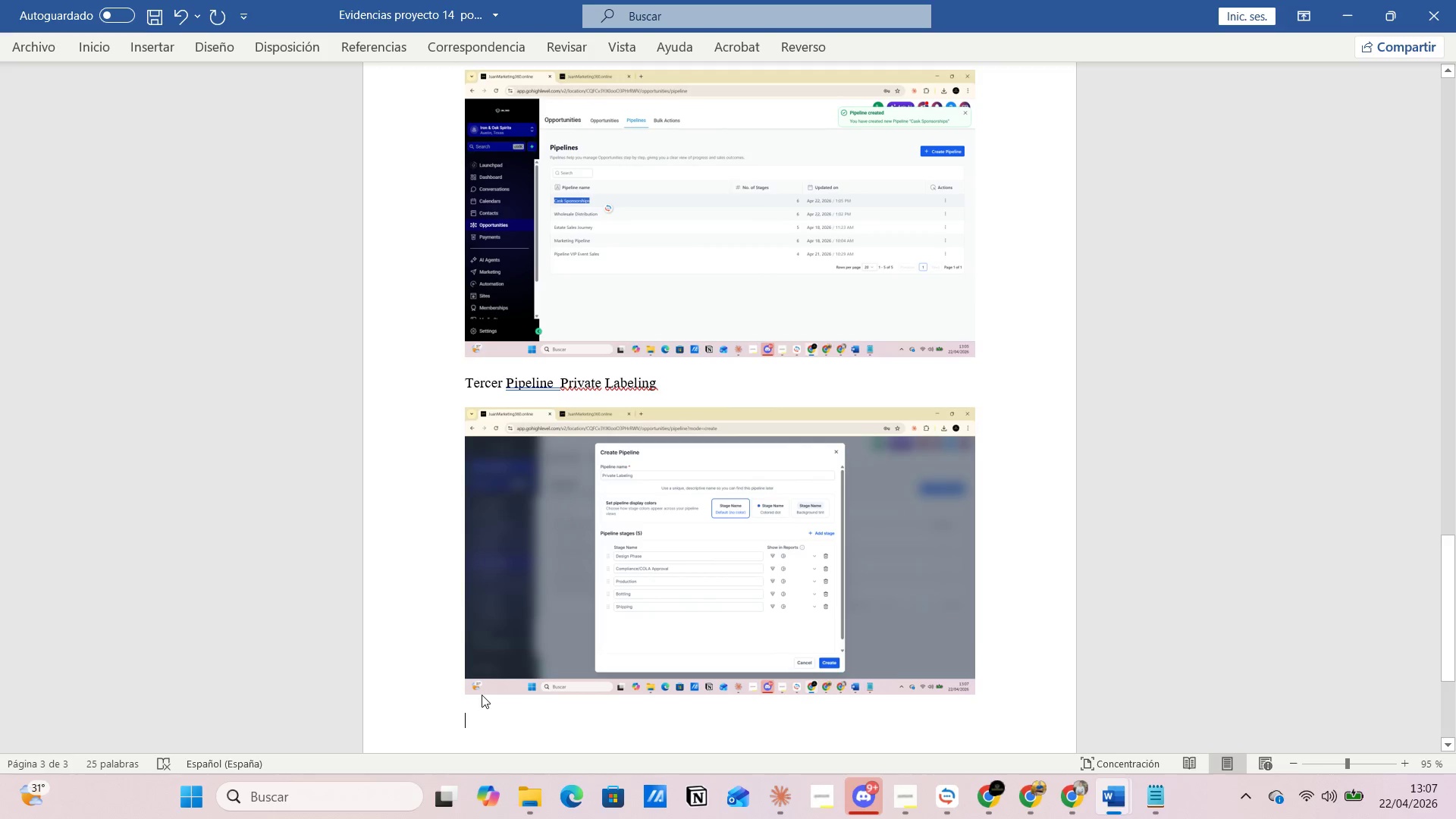 
key(Alt+AltLeft)
 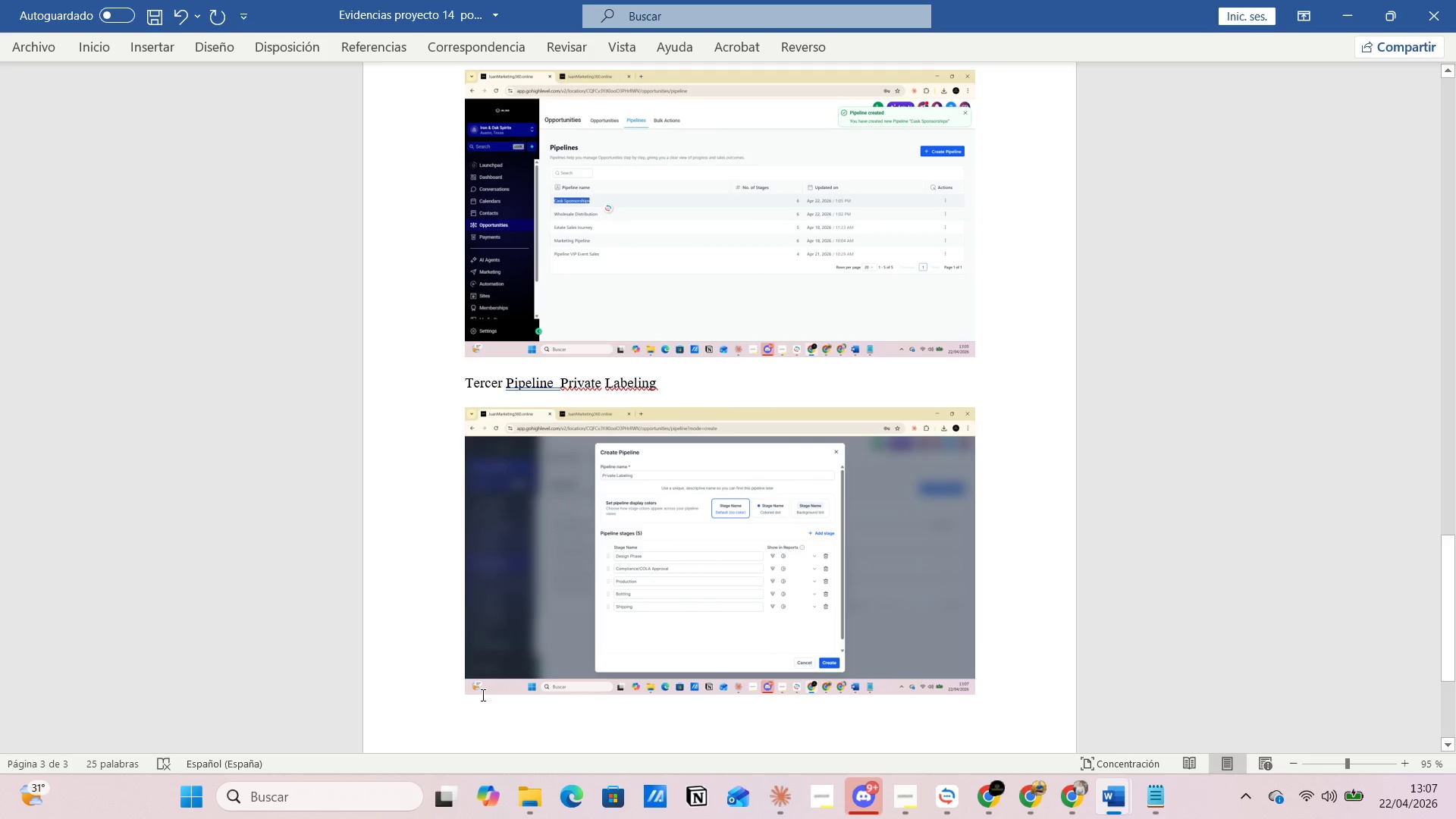 
key(Alt+Tab)
 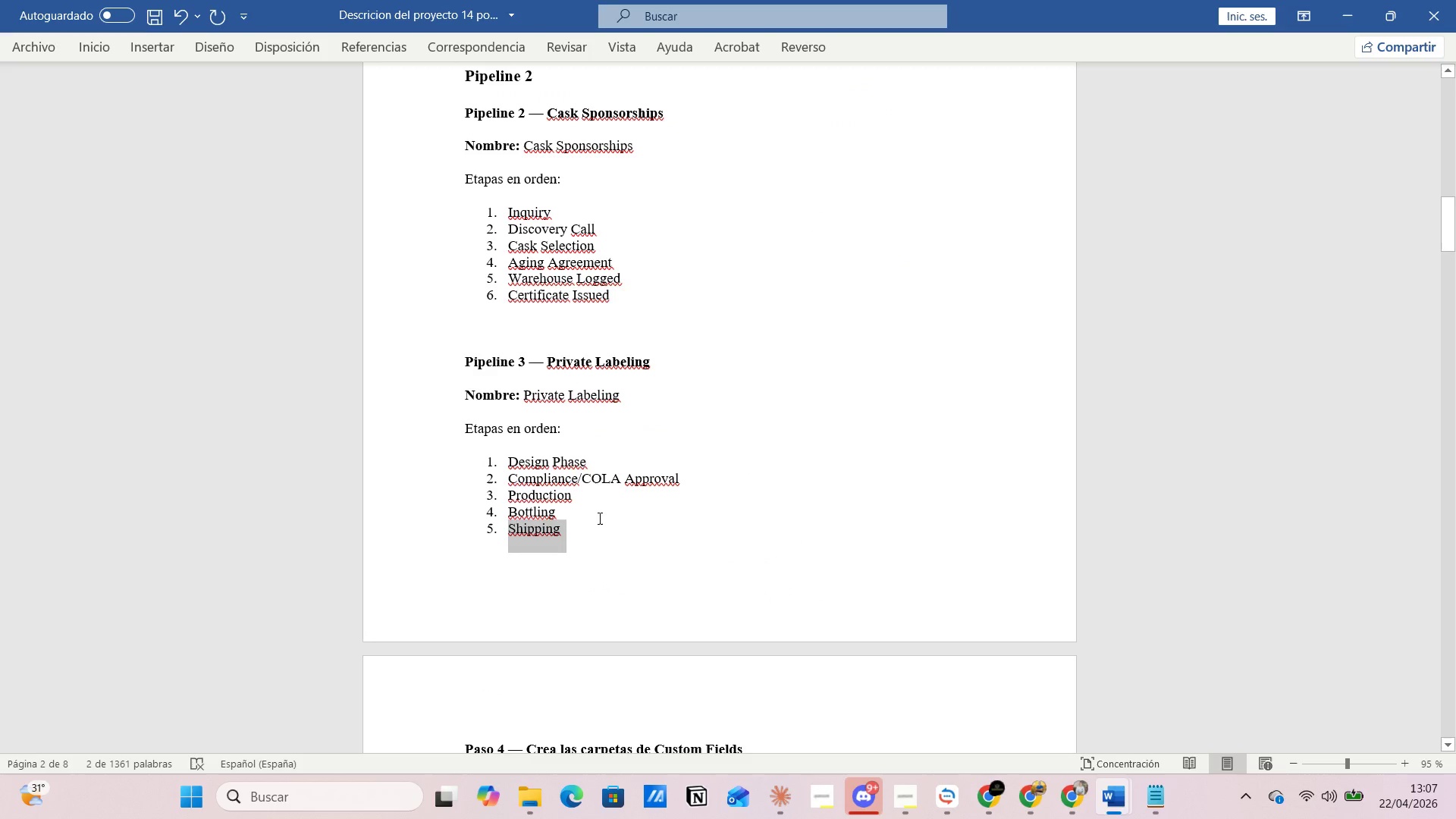 
scroll: coordinate [587, 503], scroll_direction: down, amount: 13.0
 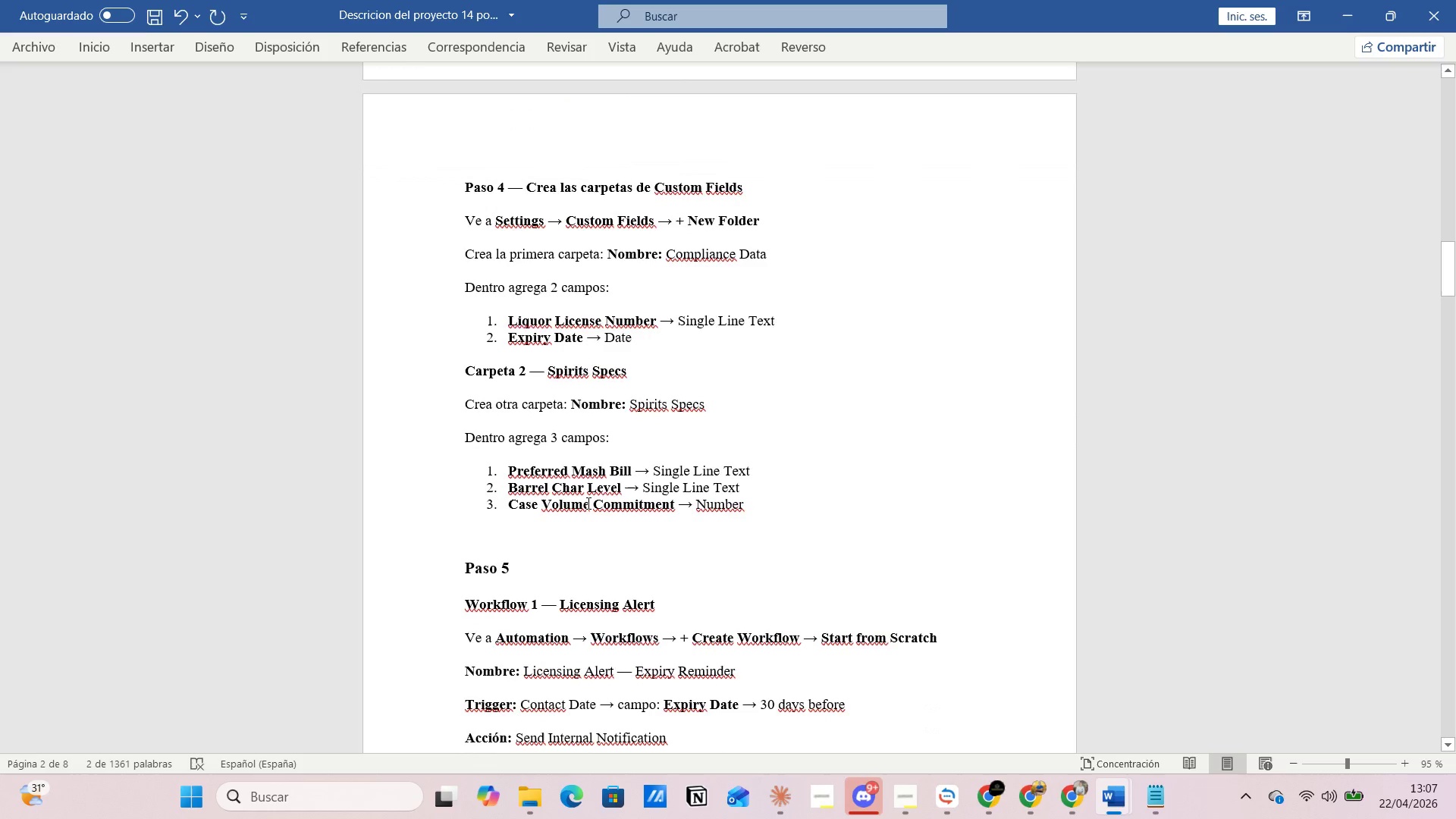 
key(Alt+AltLeft)
 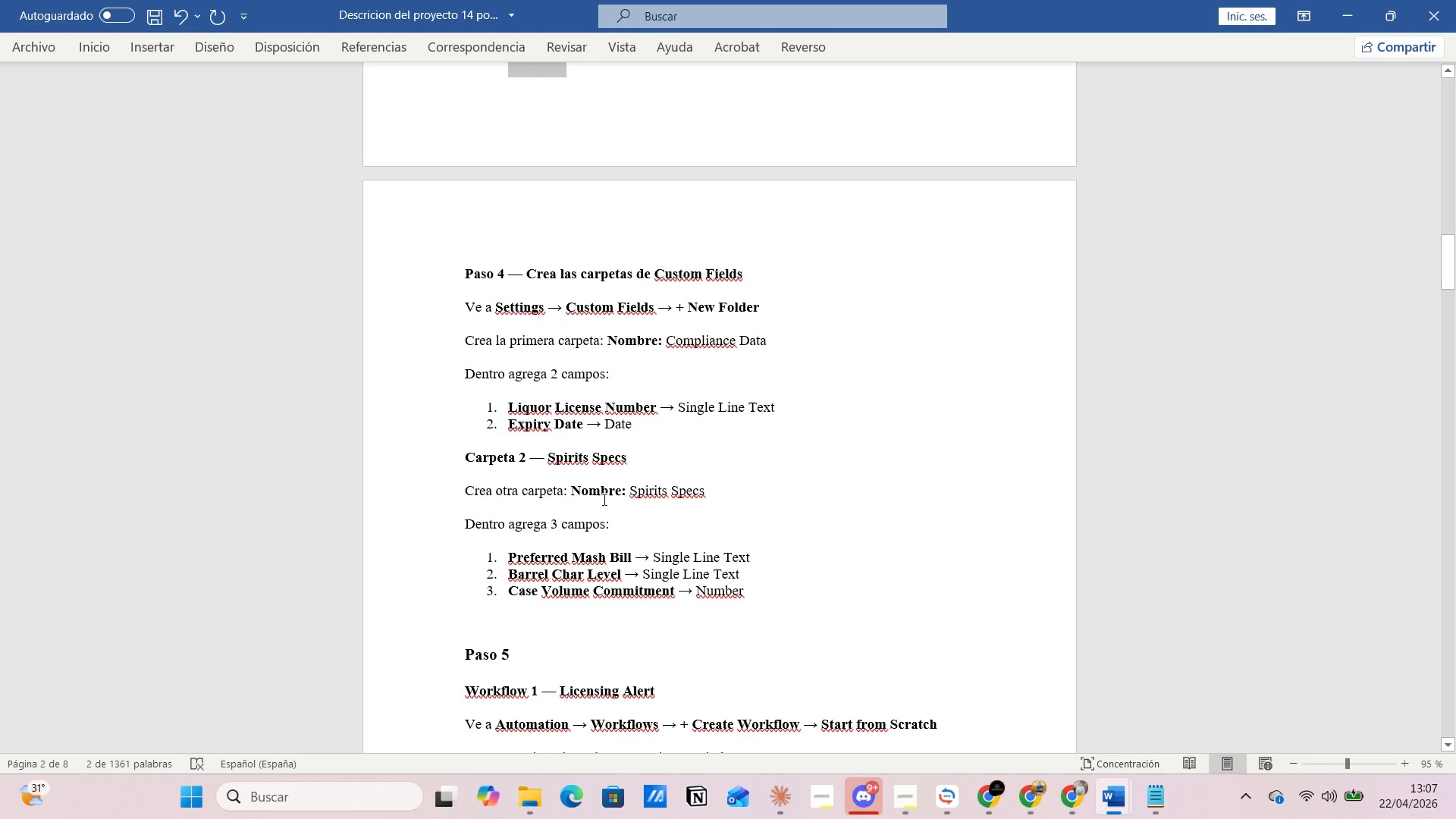 
scroll: coordinate [587, 503], scroll_direction: up, amount: 2.0
 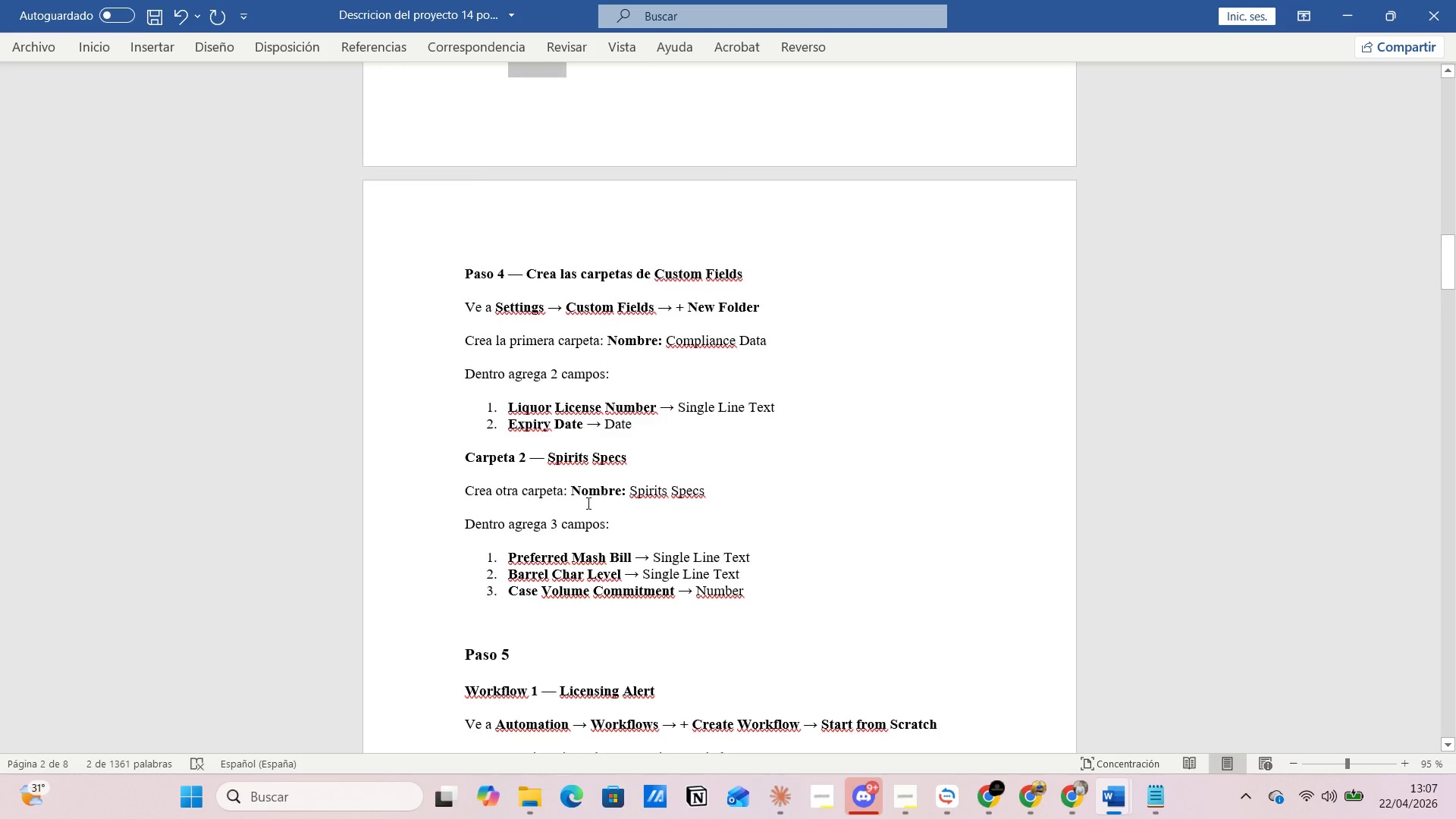 
key(Alt+Tab)
 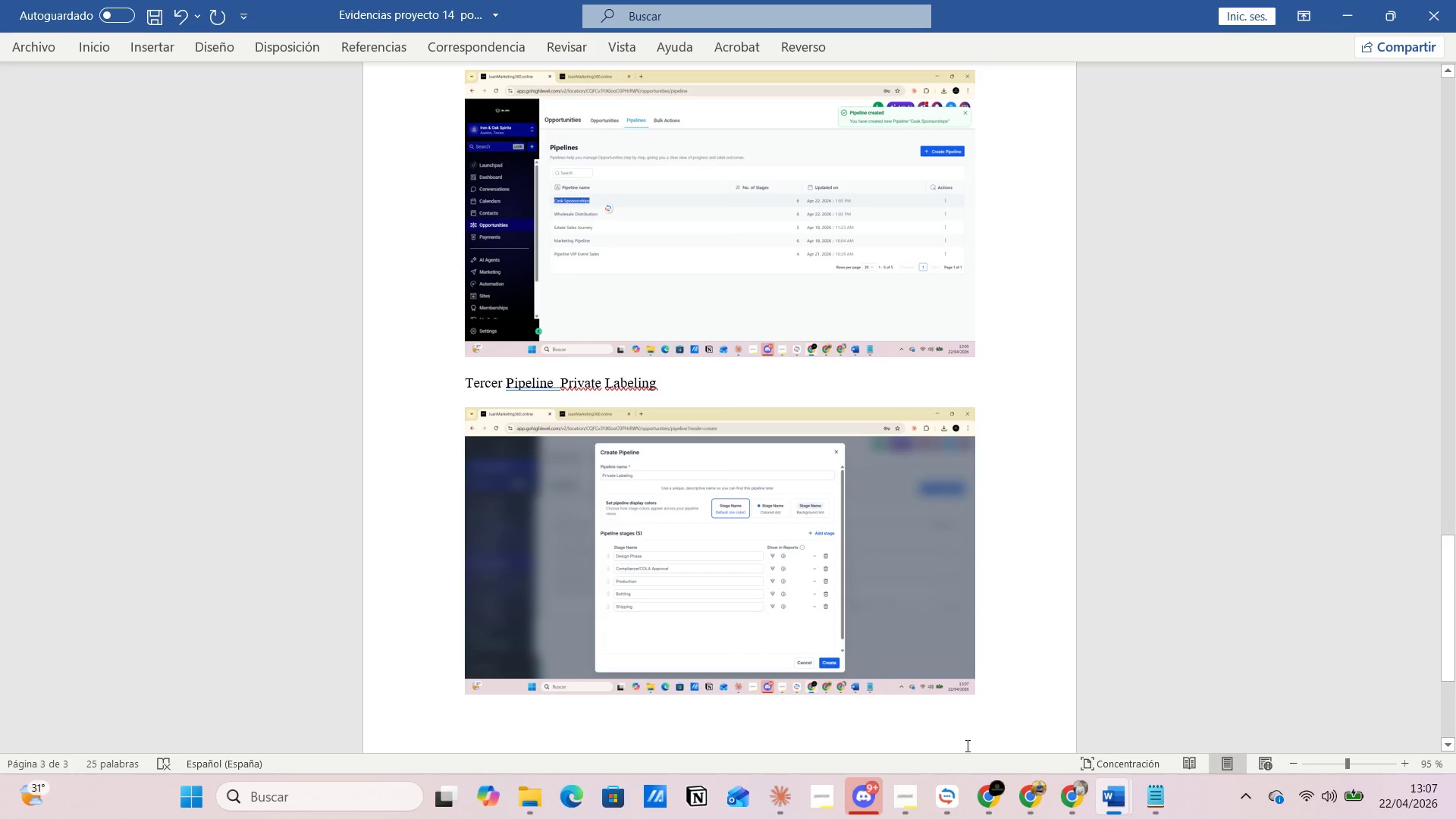 
left_click([985, 786])
 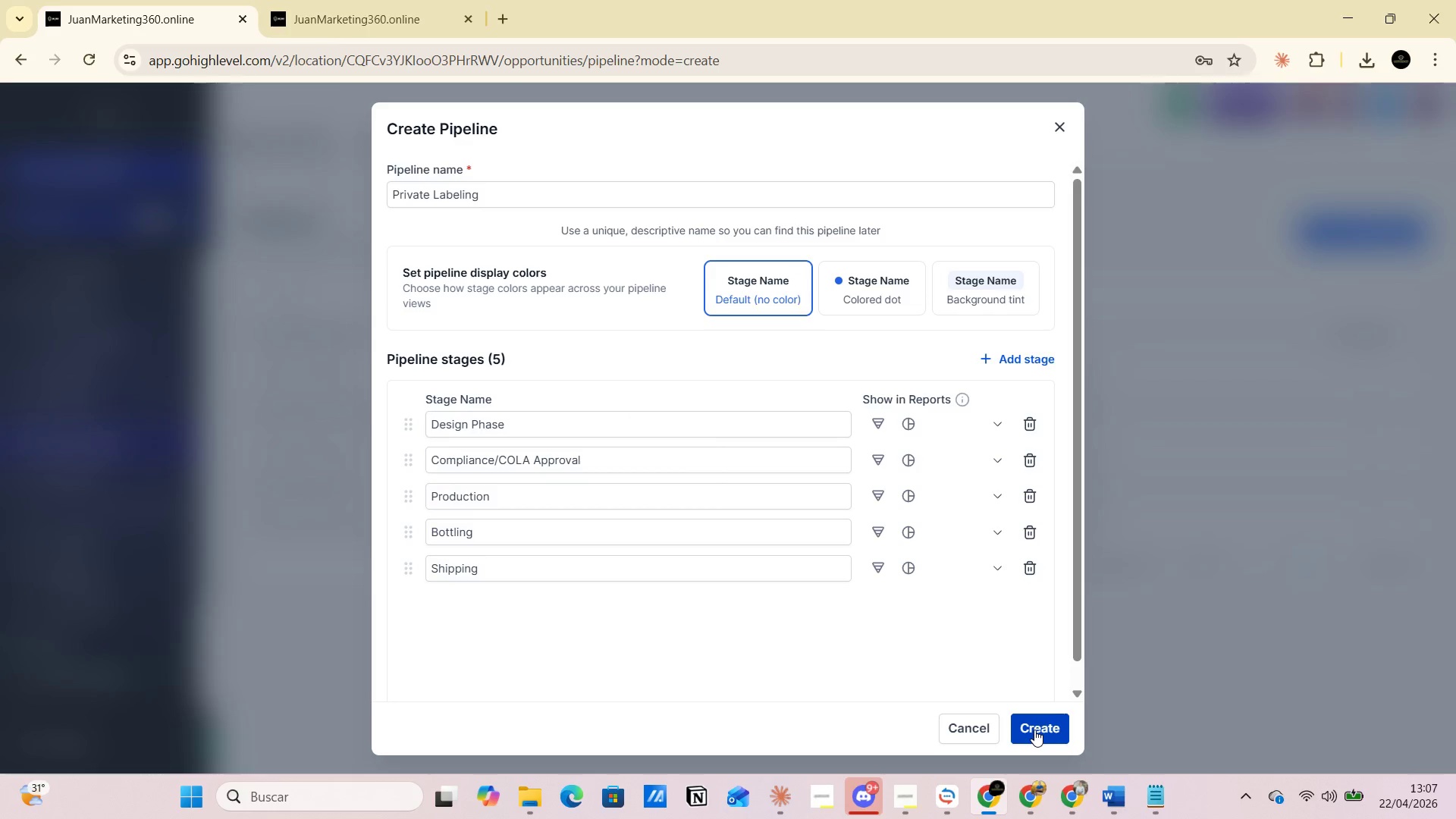 
left_click([1034, 730])
 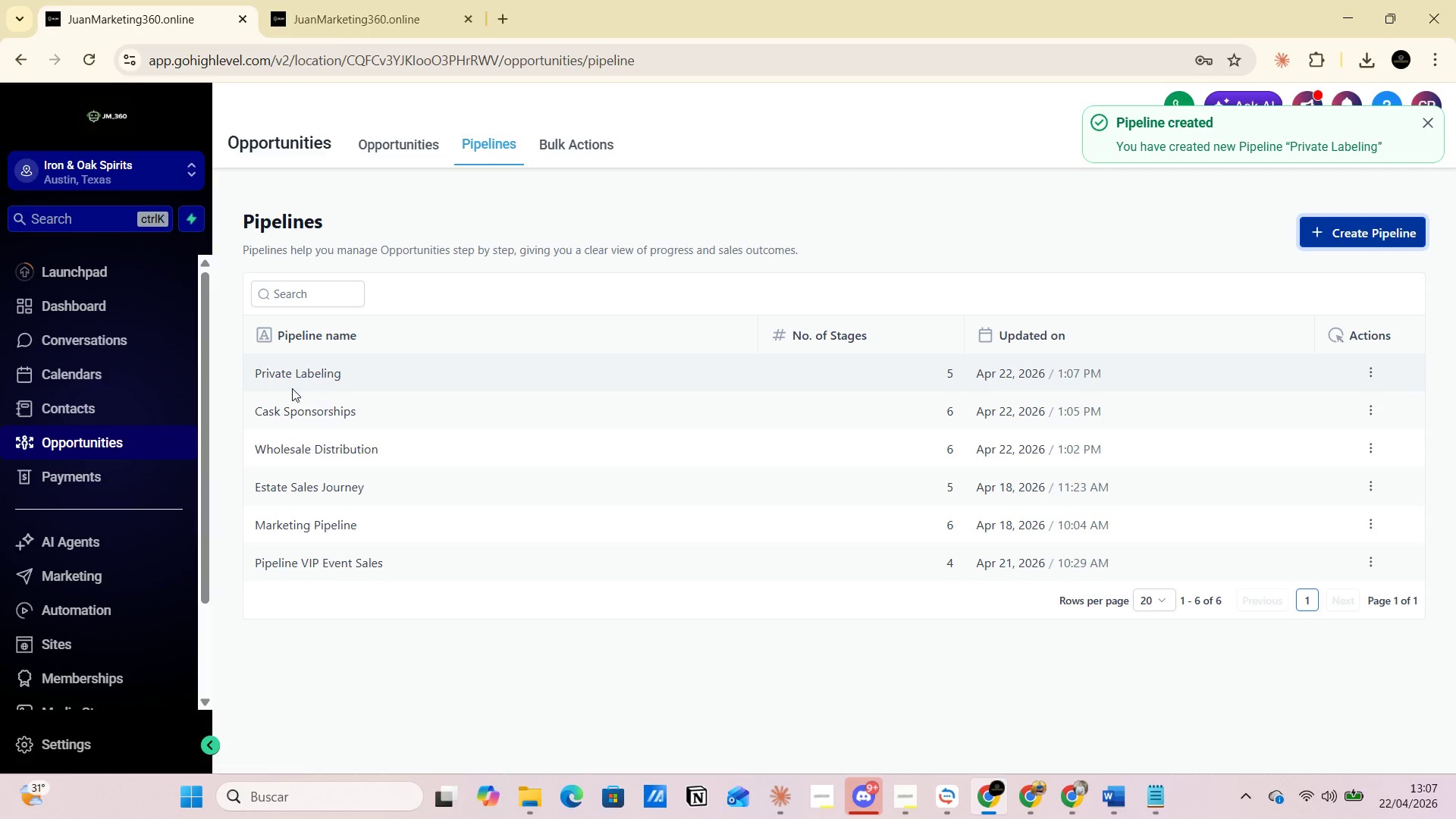 
left_click_drag(start_coordinate=[244, 370], to_coordinate=[389, 370])
 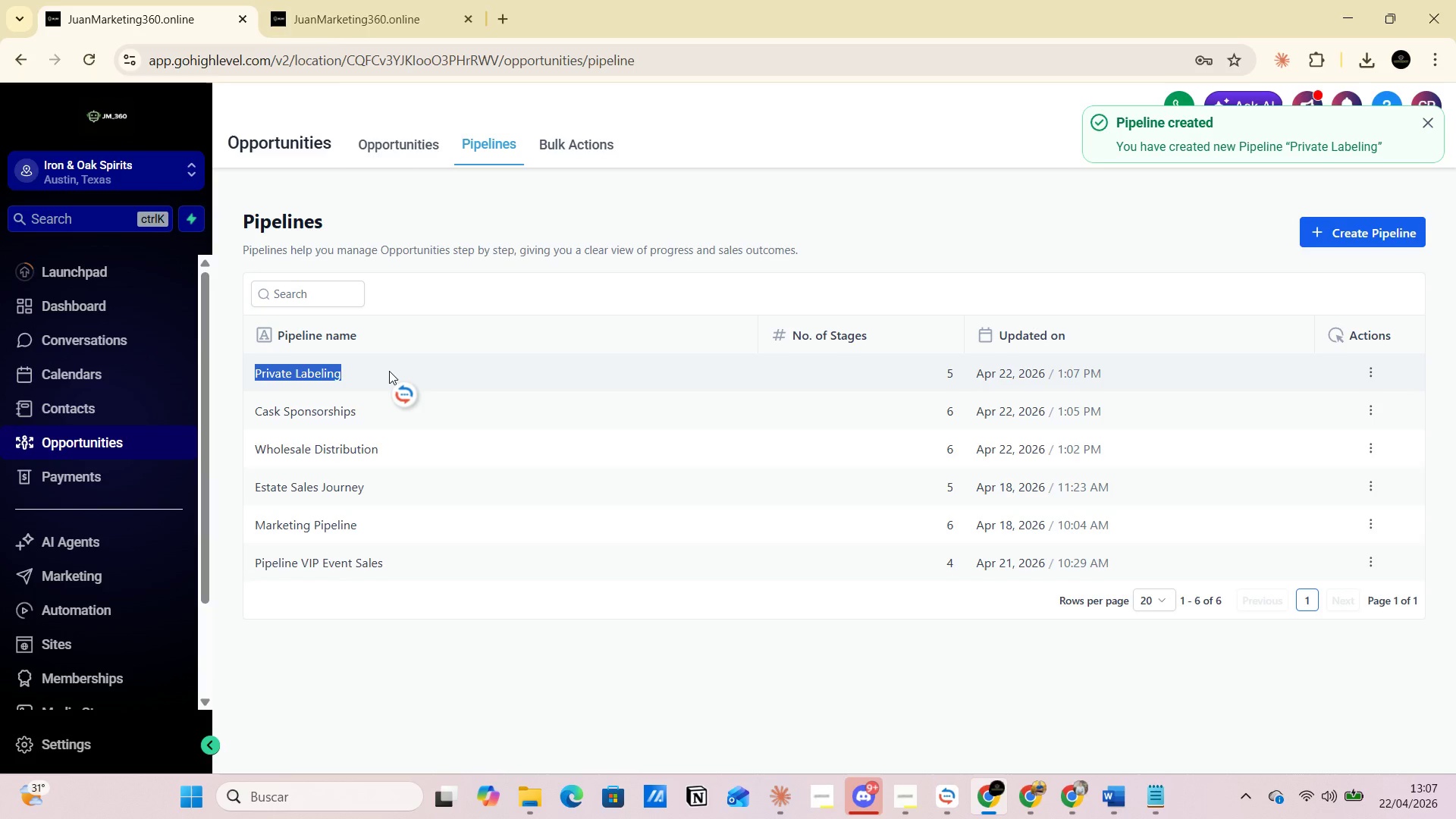 
key(PrintScreen)
 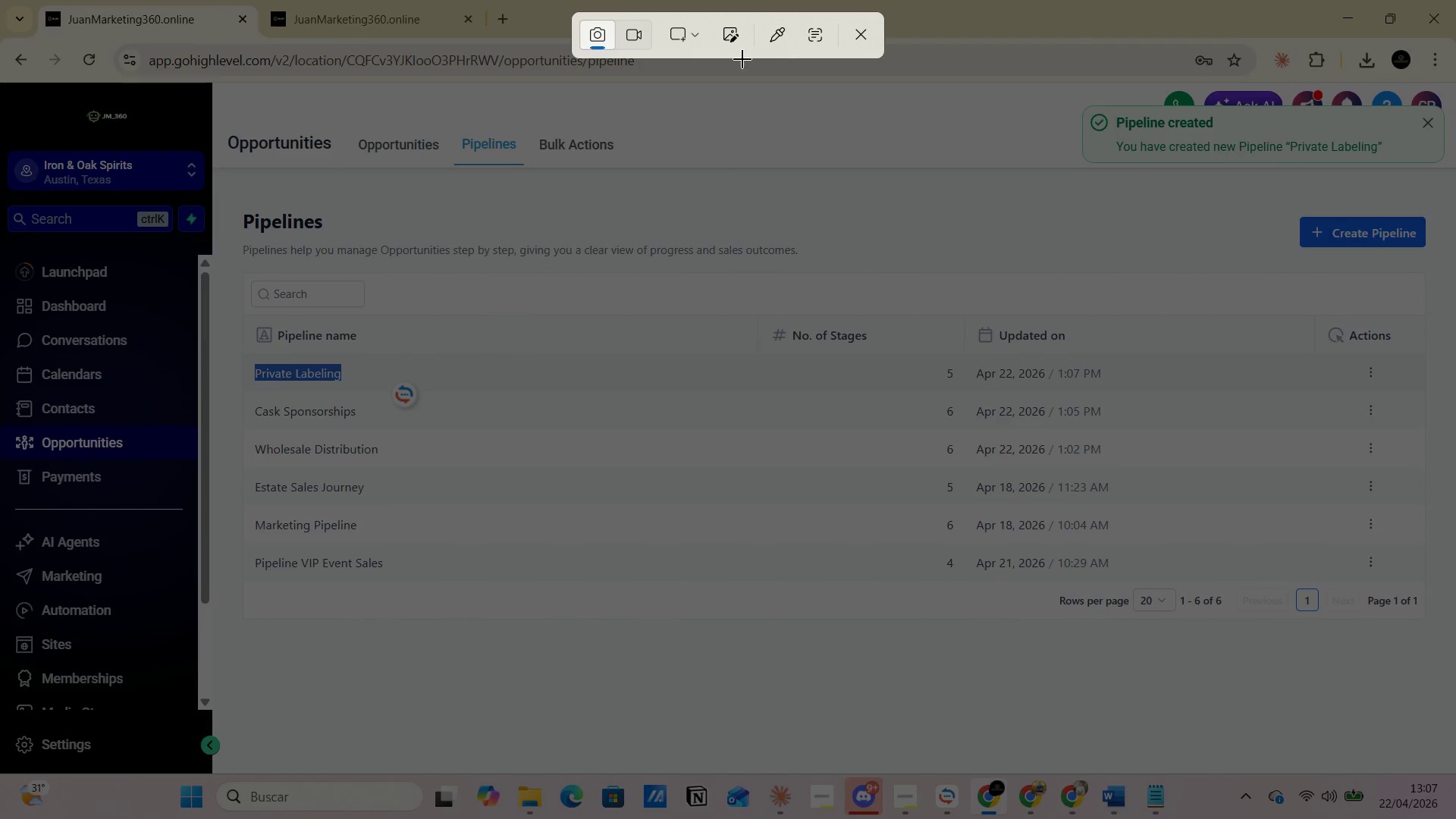 
left_click([687, 43])
 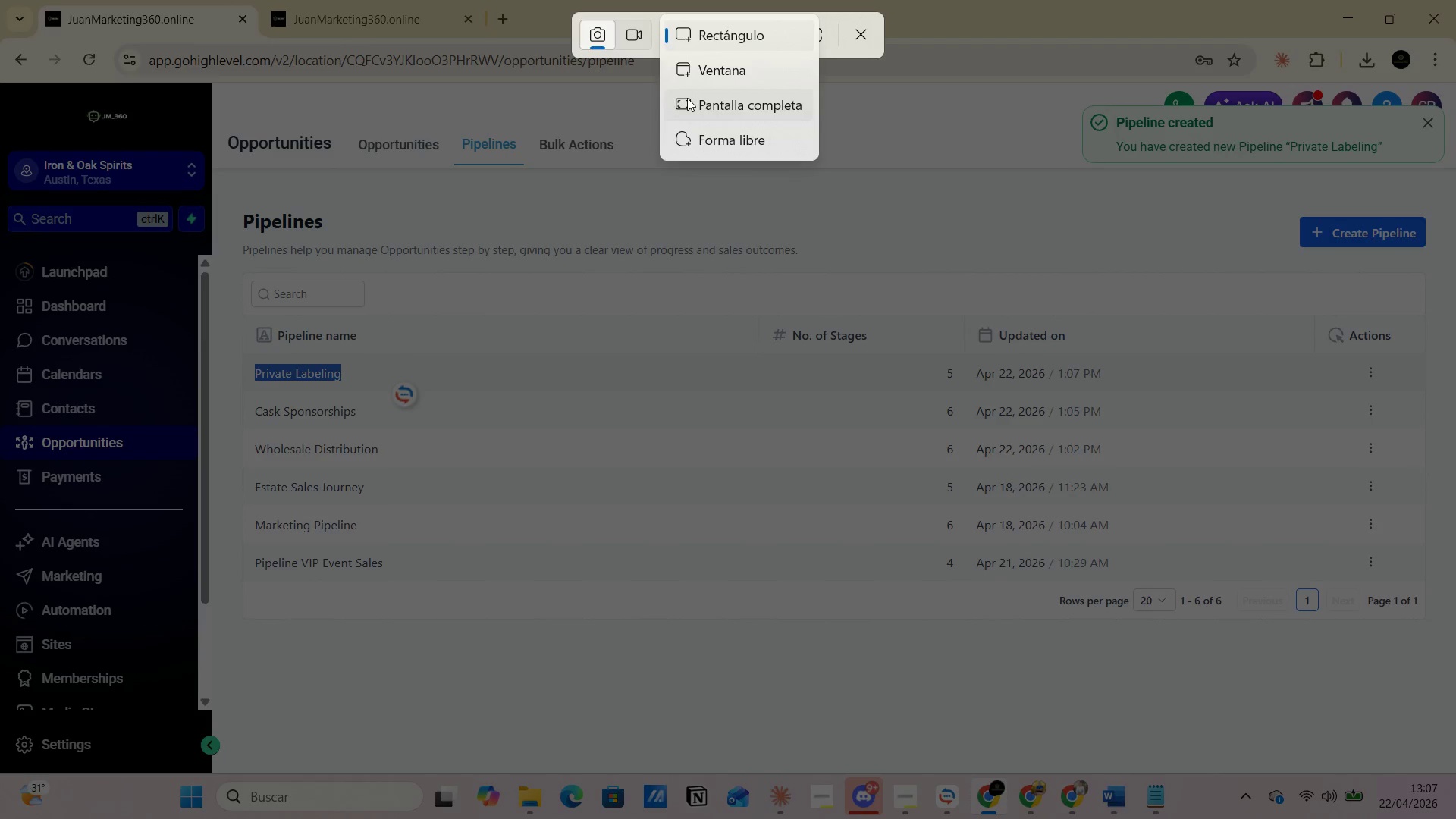 
left_click([687, 99])
 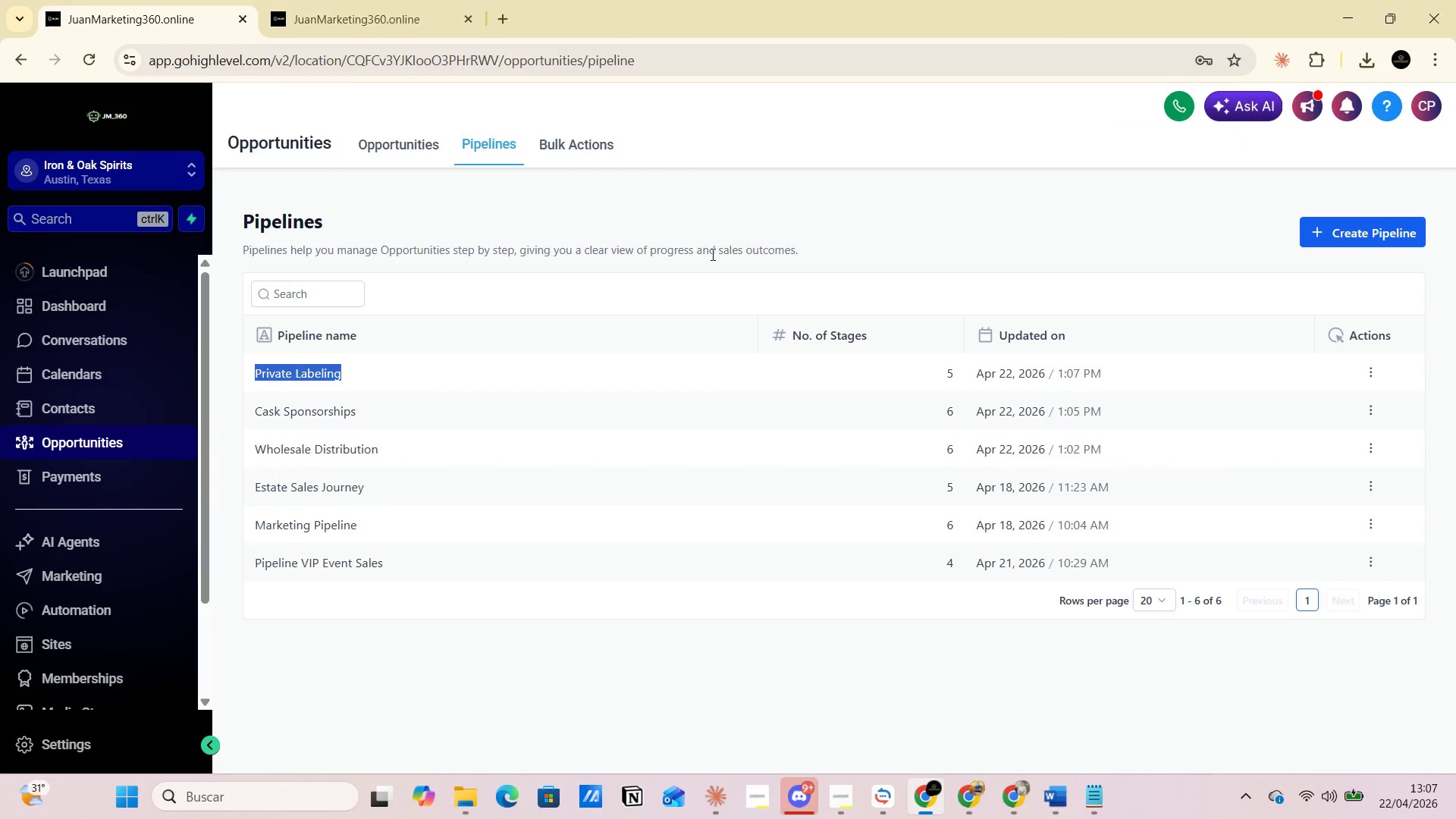 
key(Alt+AltLeft)
 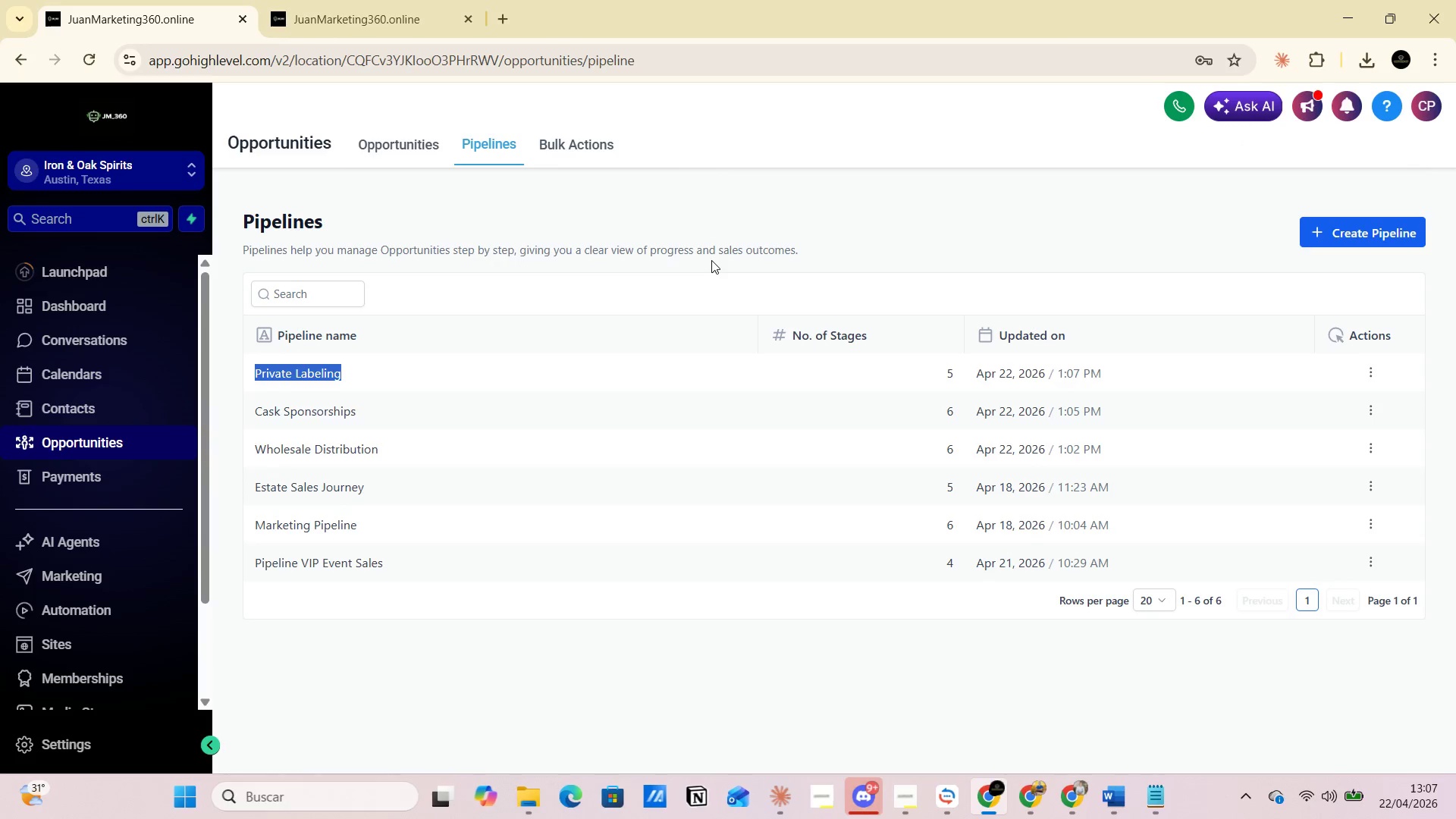 
key(Alt+Tab)
 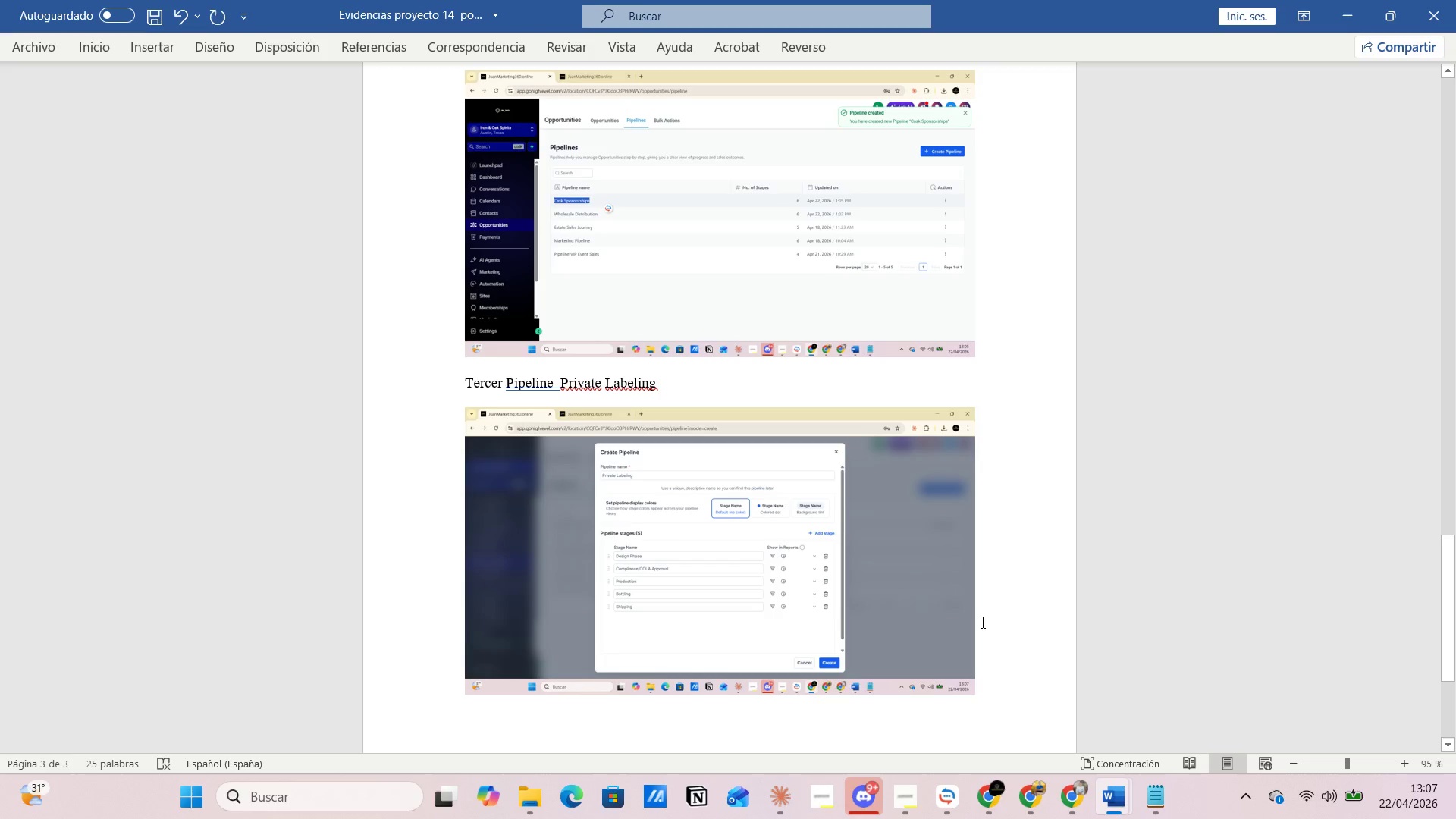 
left_click([1003, 663])
 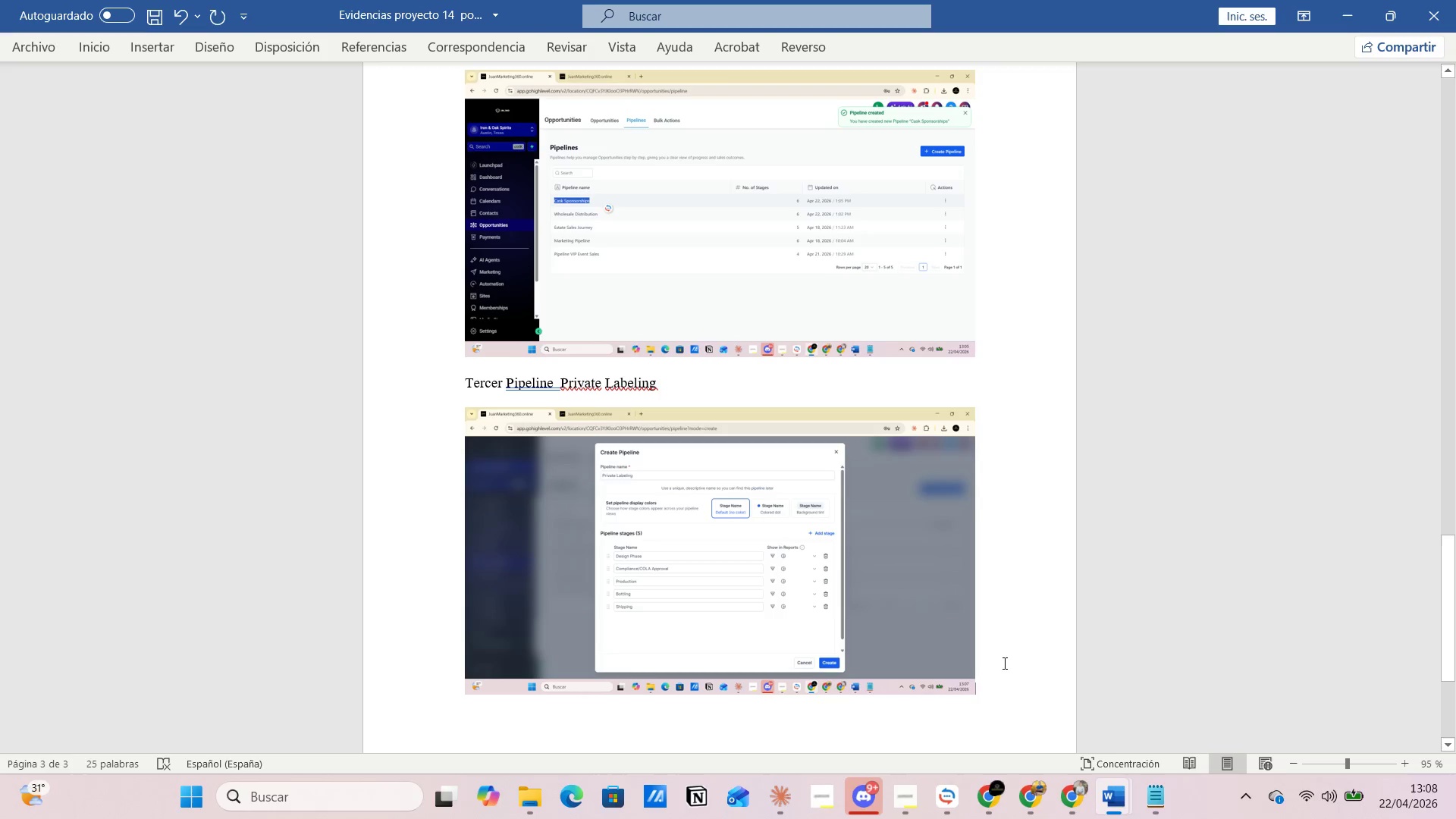 
key(Enter)
 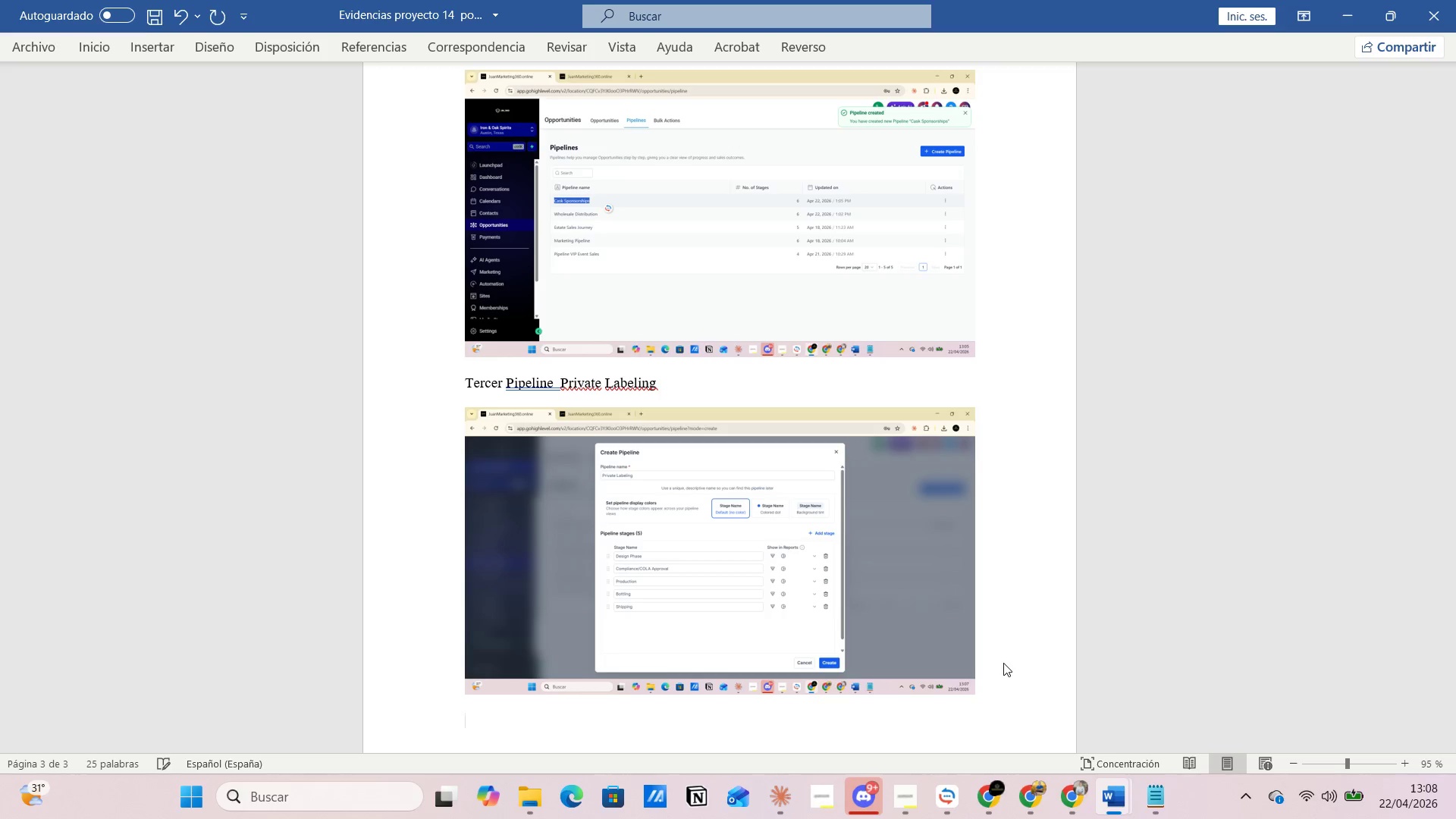 
key(Control+V)
 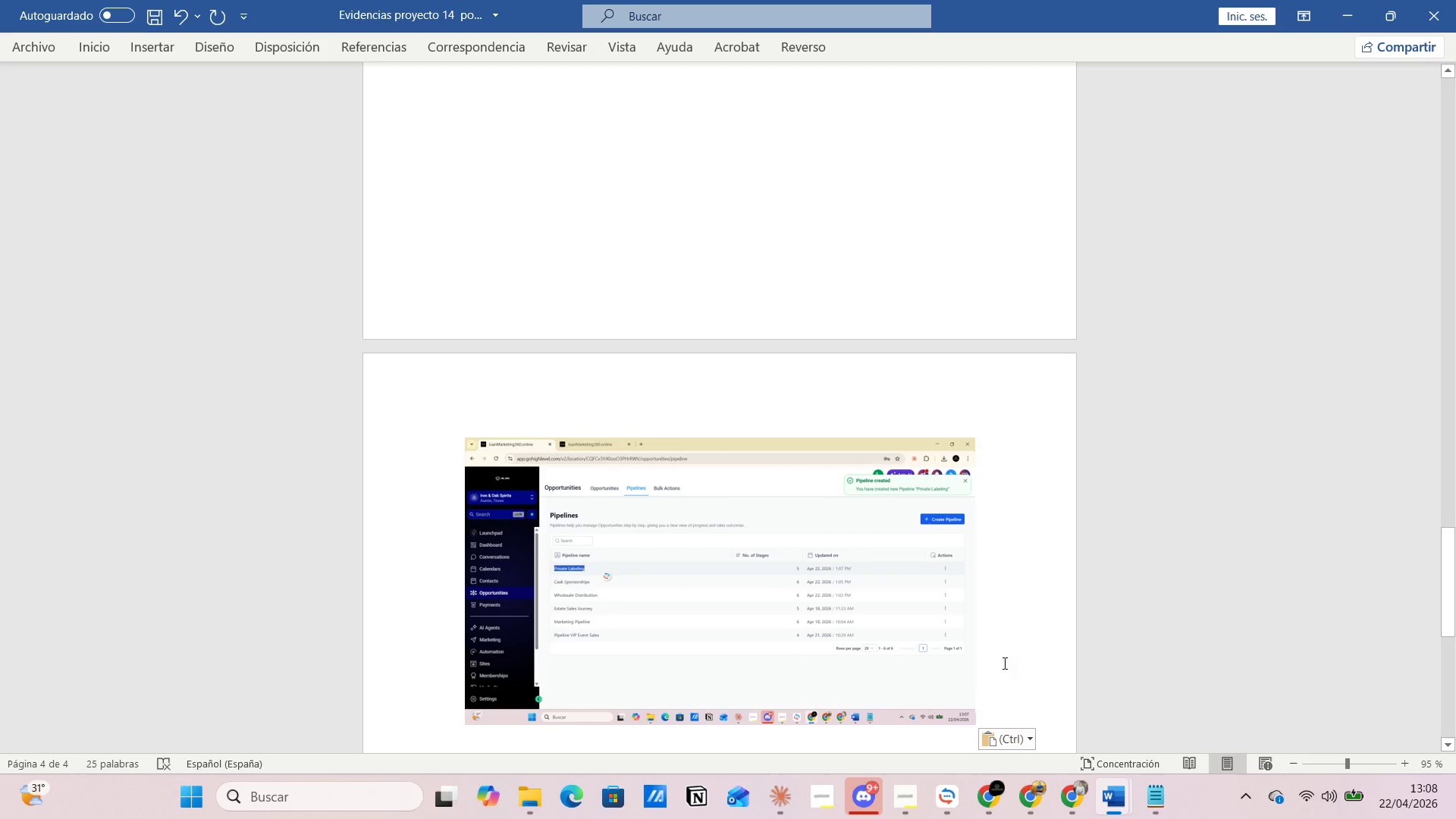 
key(Control+G)
 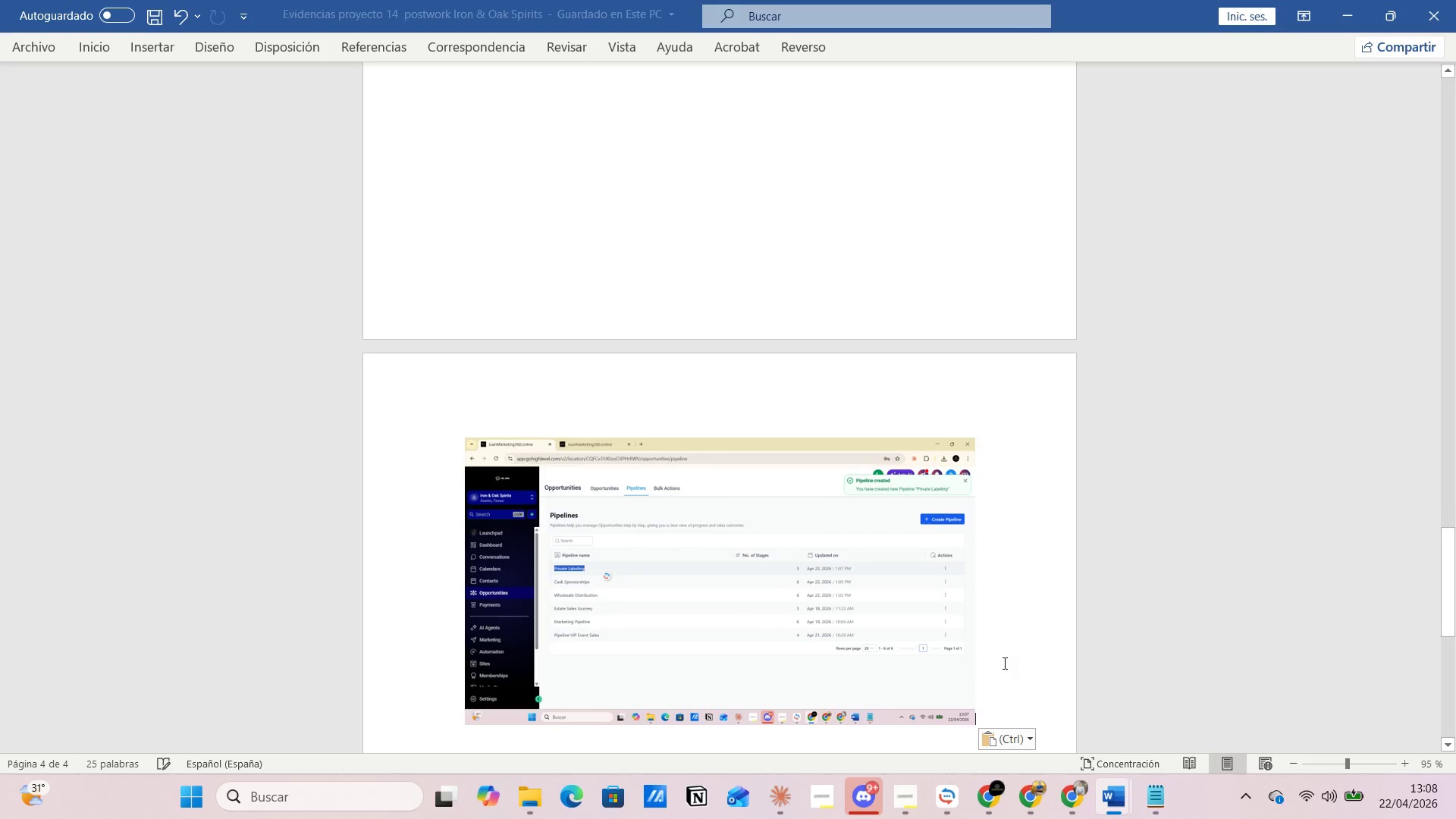 
key(Alt+AltLeft)
 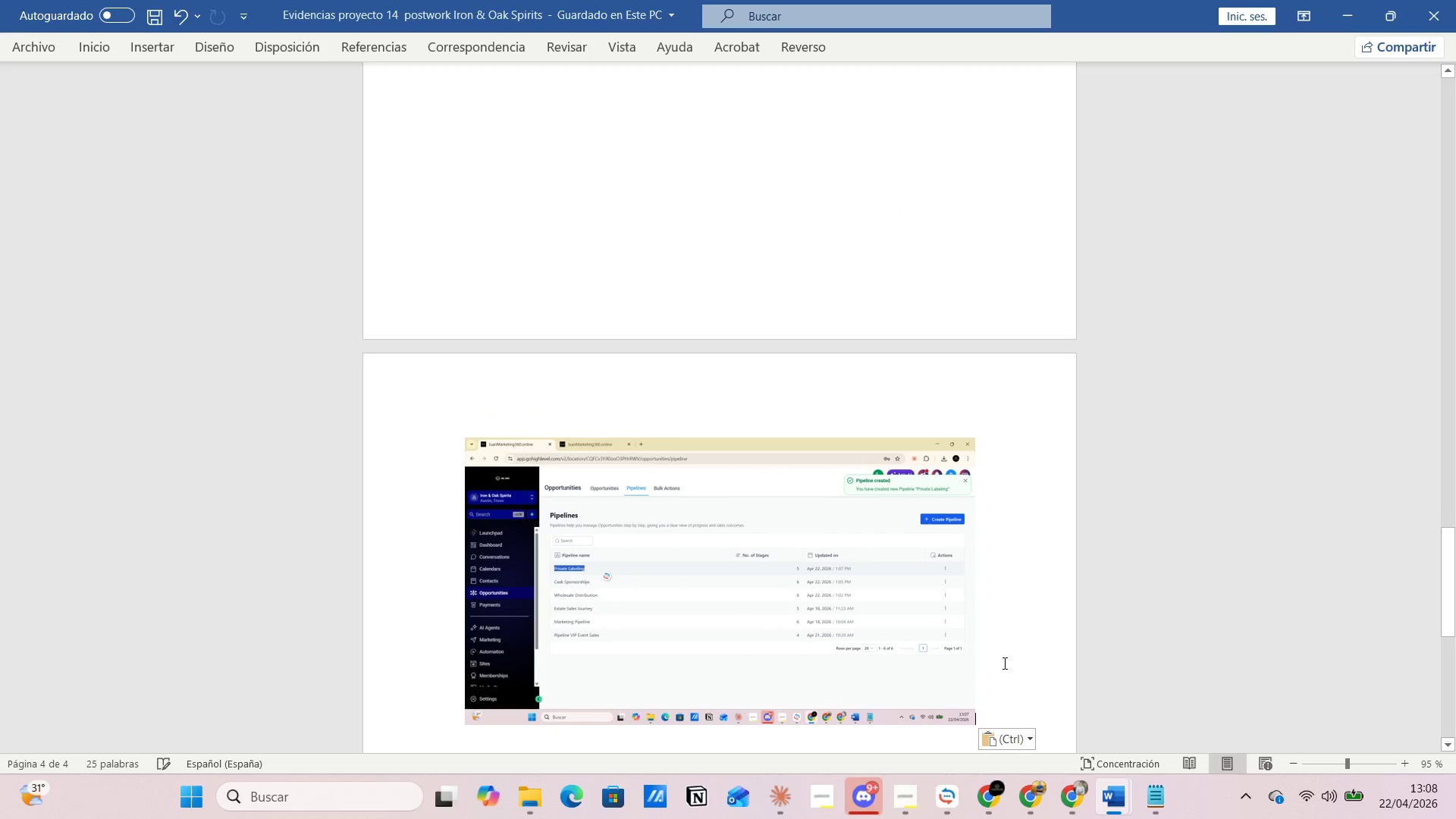 
key(Alt+Tab)
 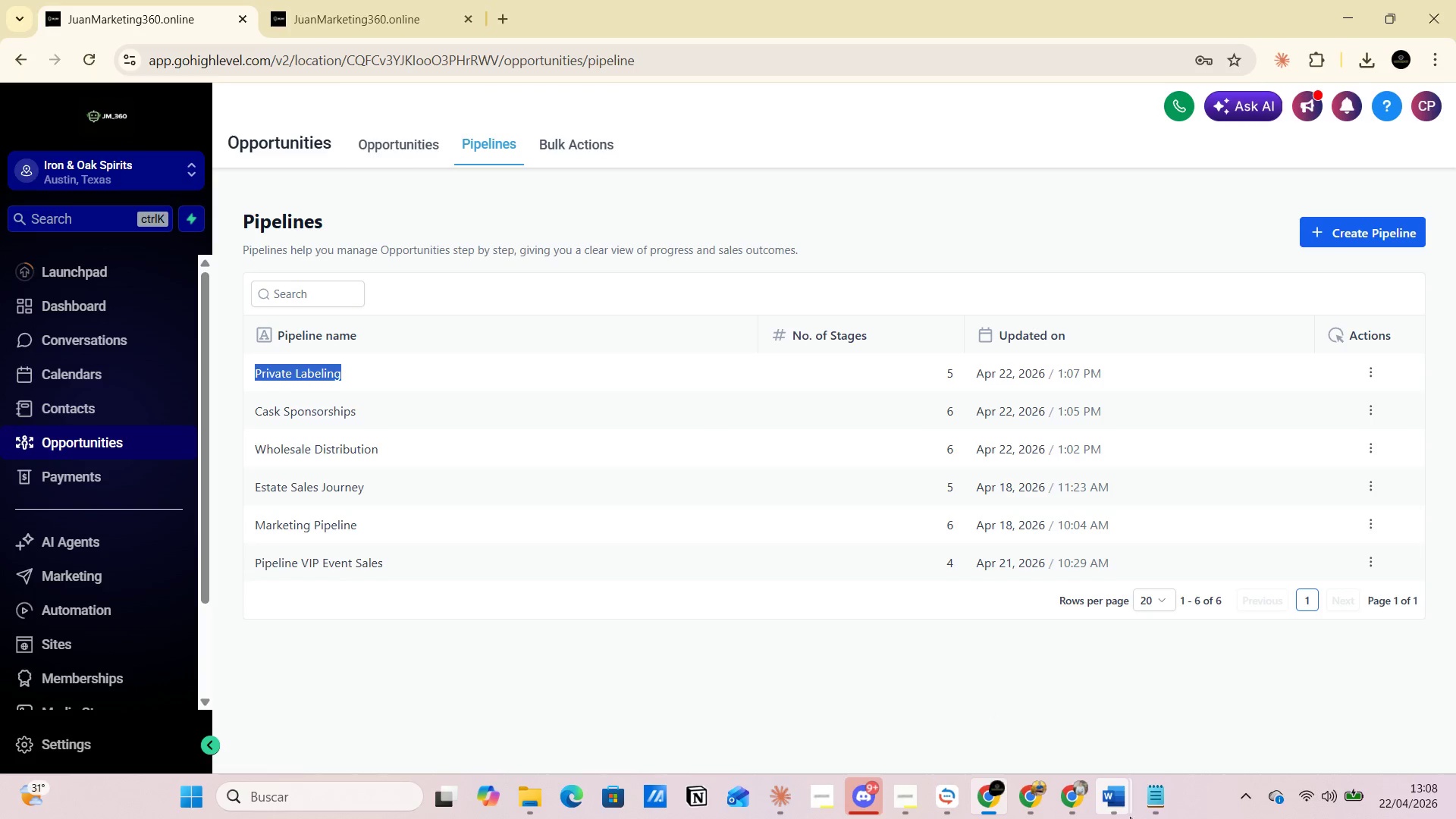 
left_click([1028, 706])
 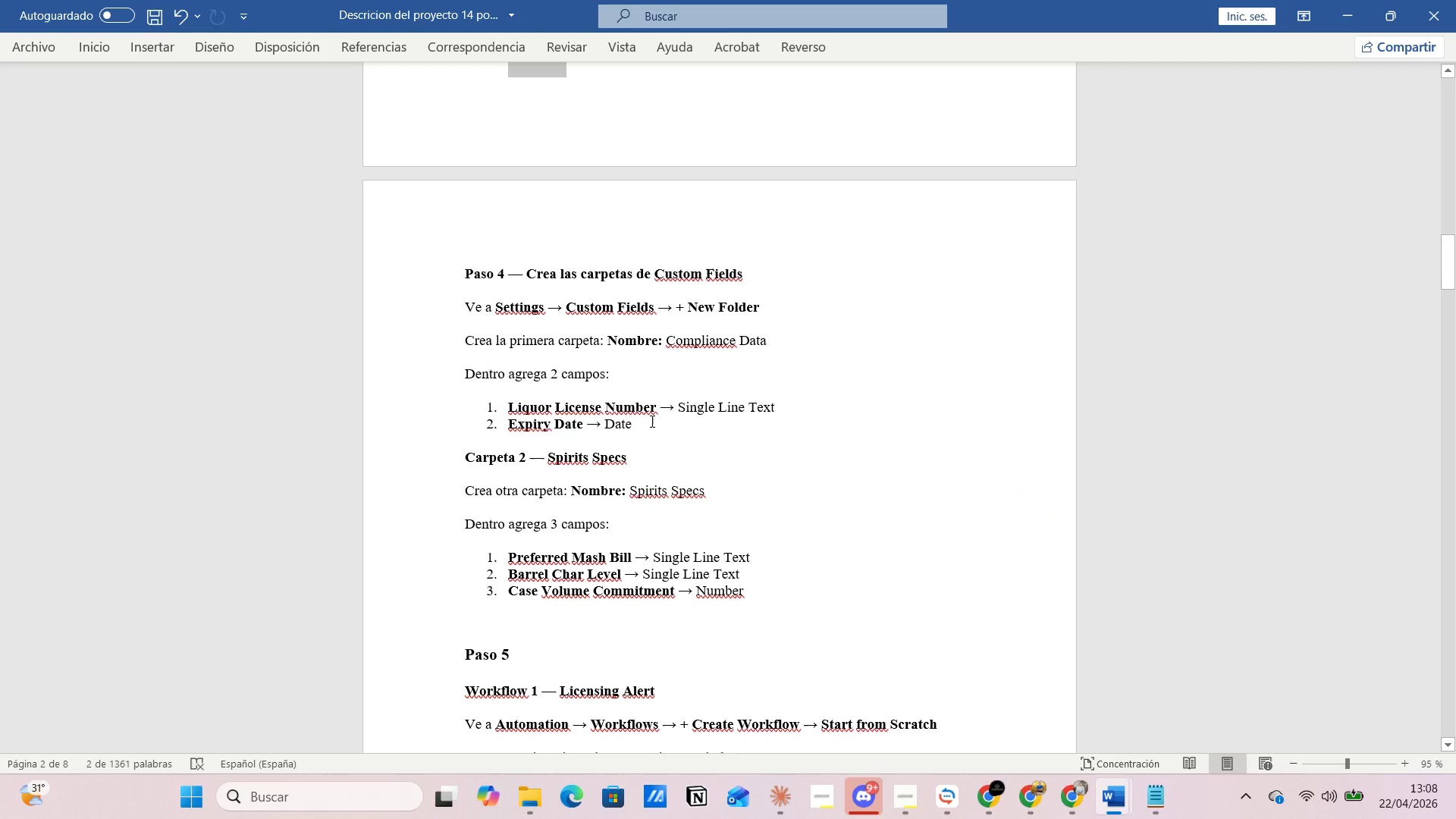 
scroll: coordinate [651, 421], scroll_direction: down, amount: 1.0
 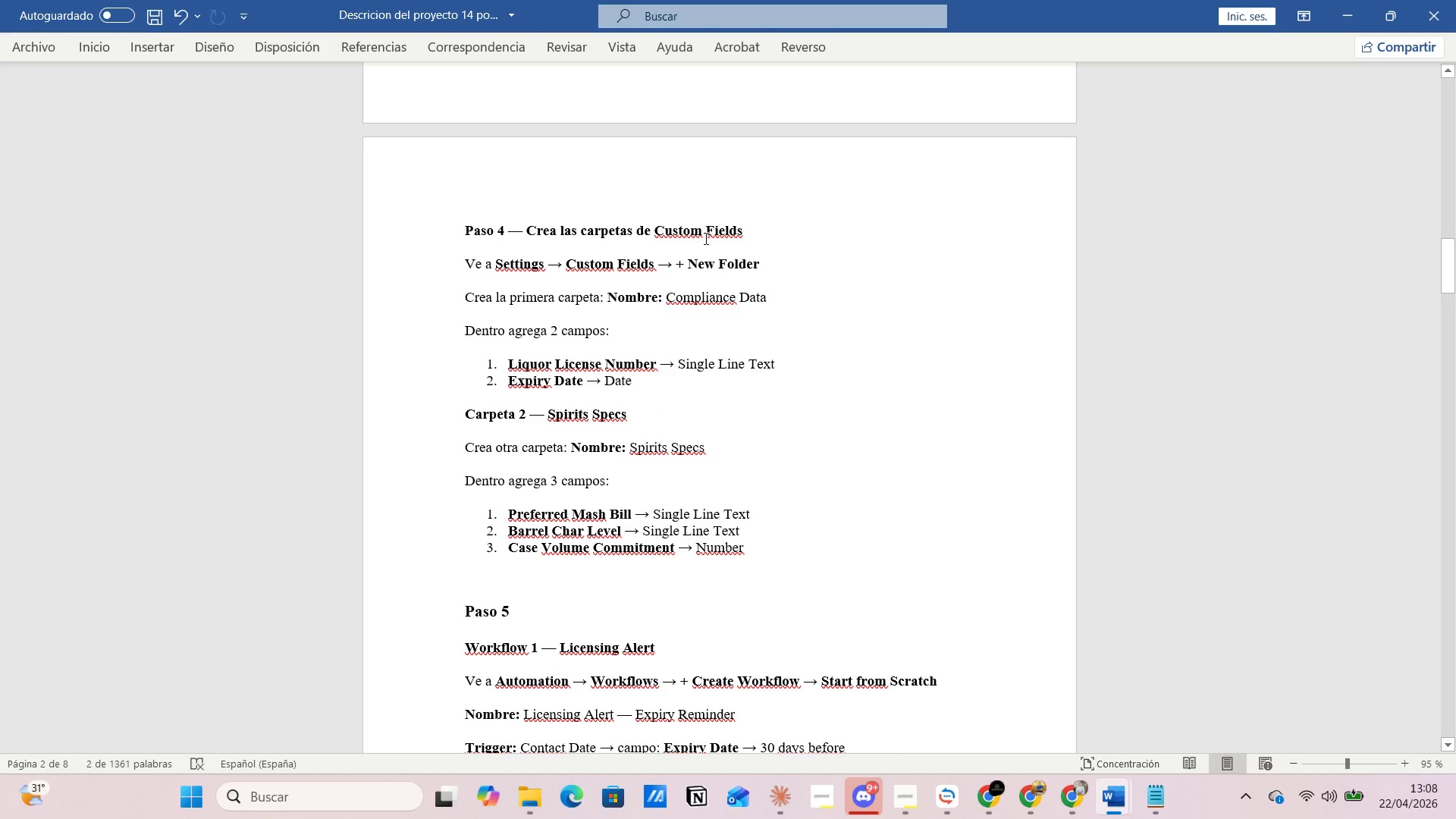 
left_click_drag(start_coordinate=[653, 232], to_coordinate=[746, 232])
 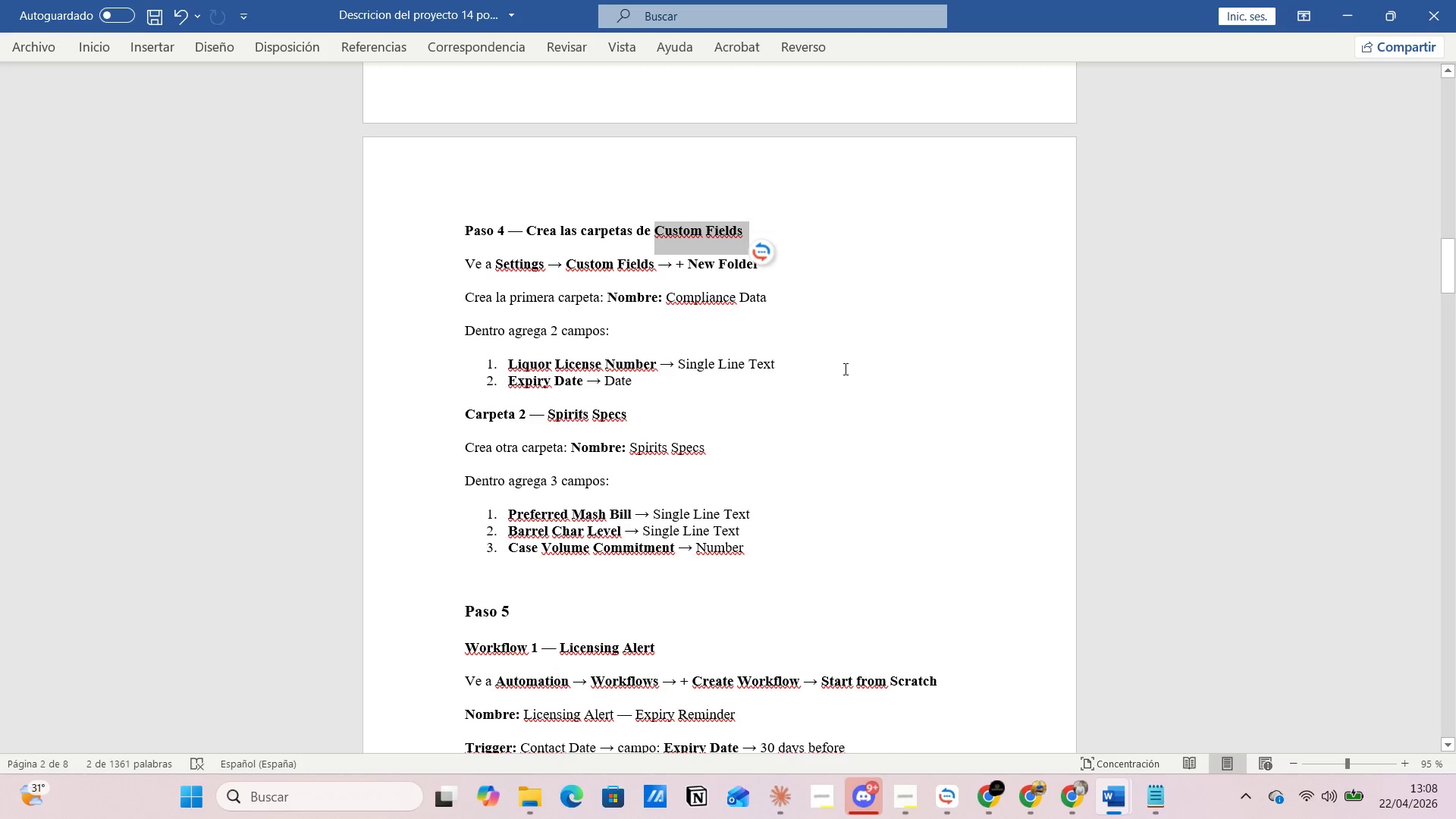 
left_click([842, 379])
 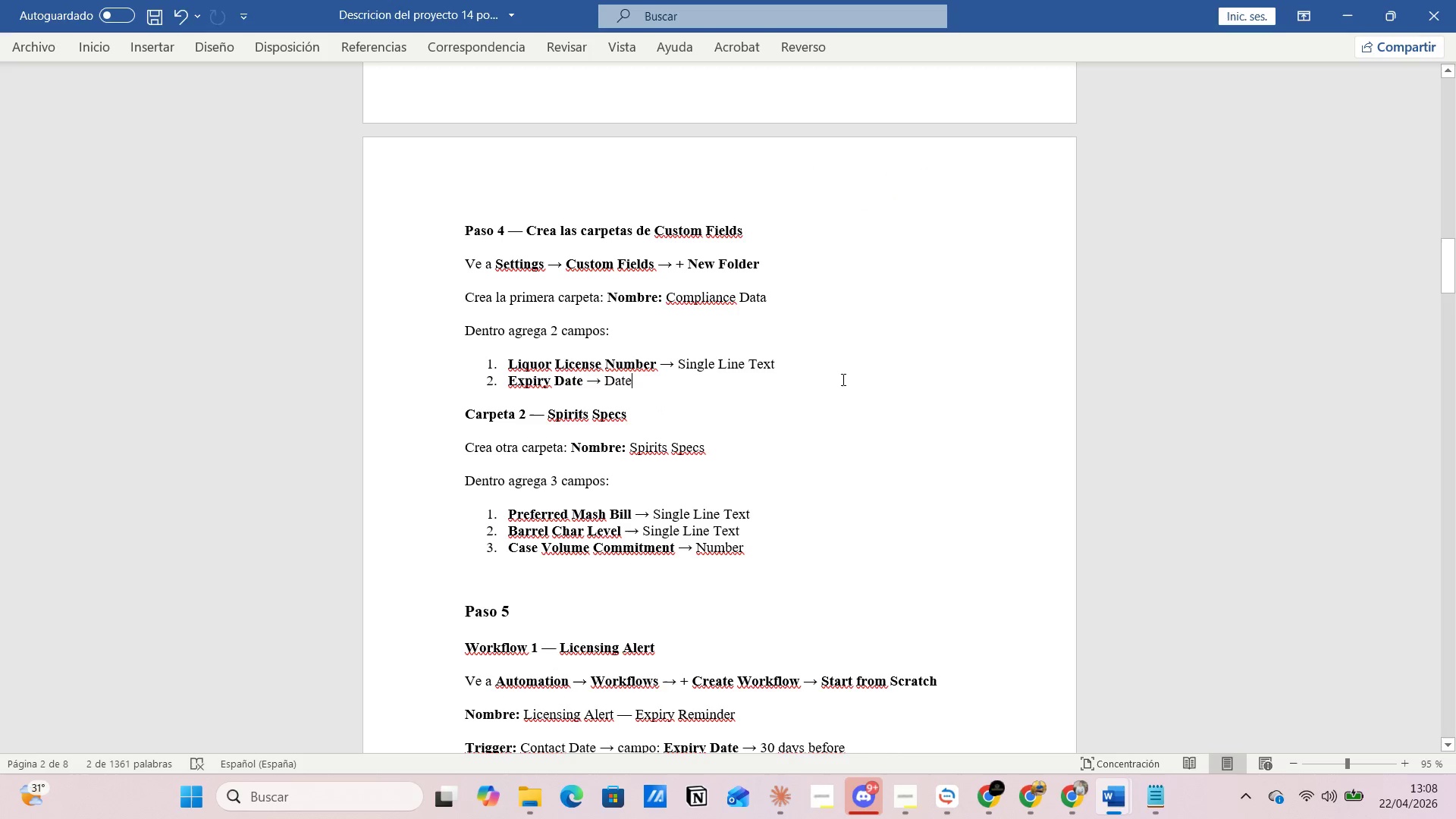 
key(Alt+AltLeft)
 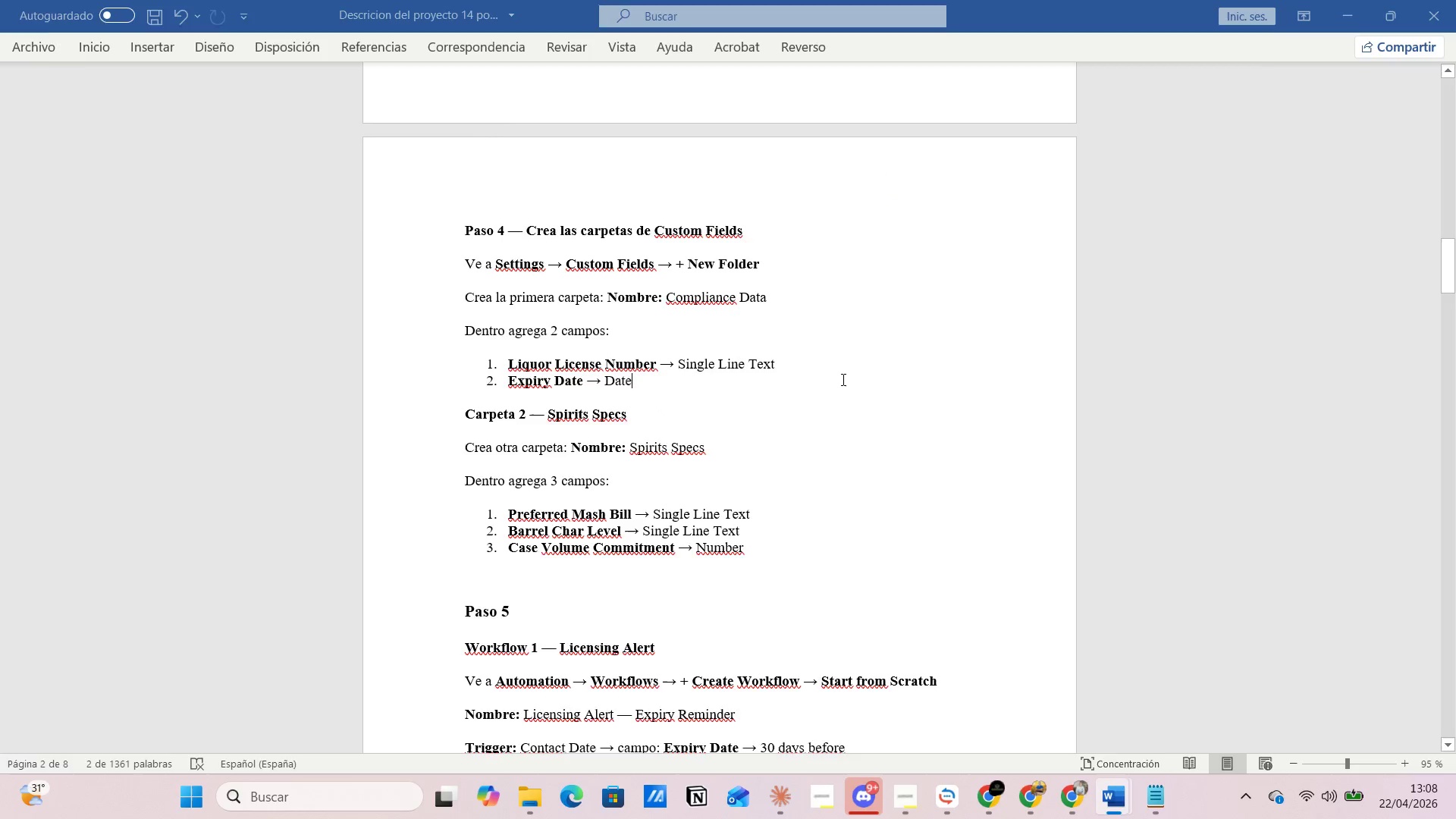 
key(Alt+Tab)
 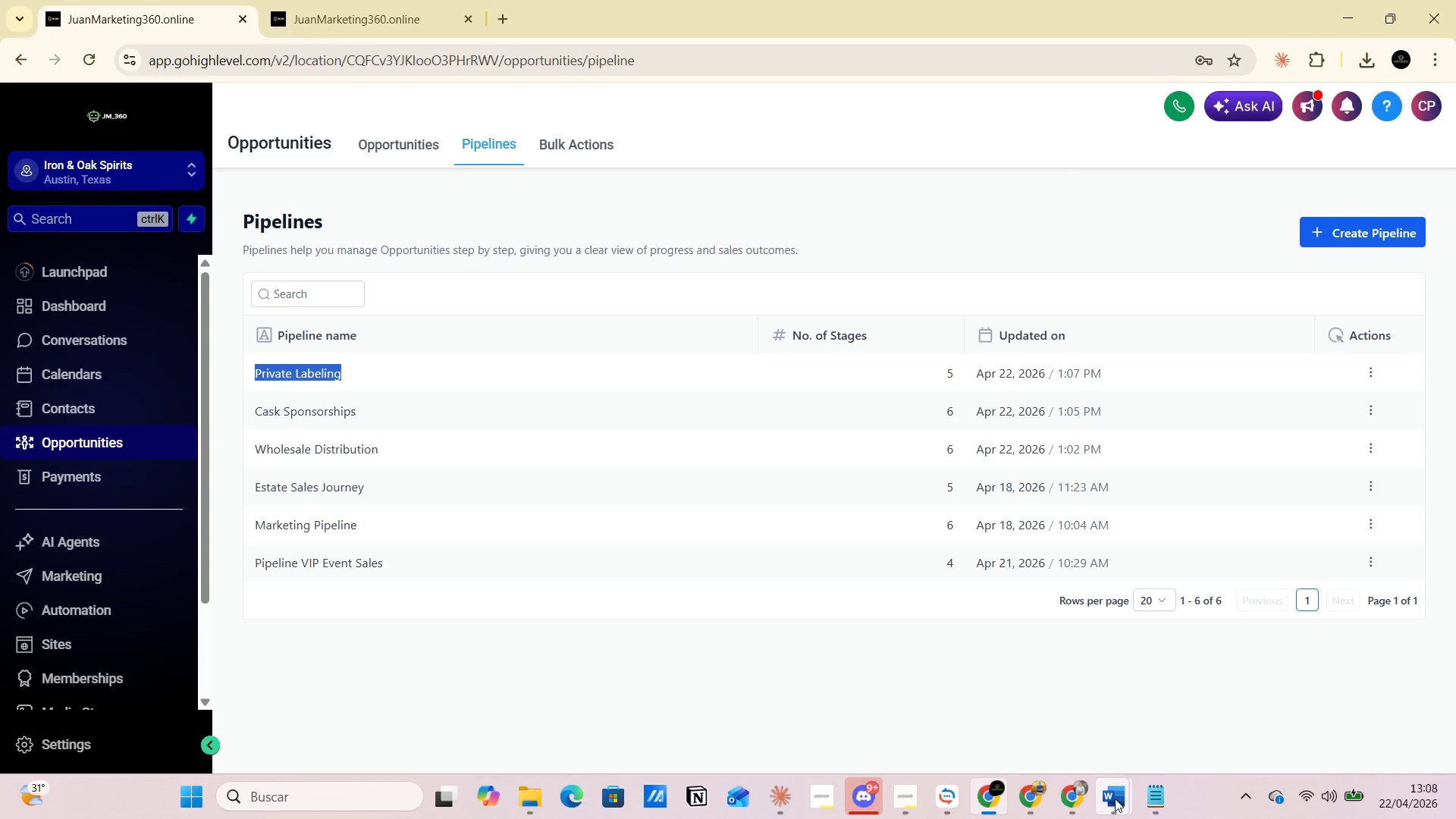 
left_click([1177, 726])
 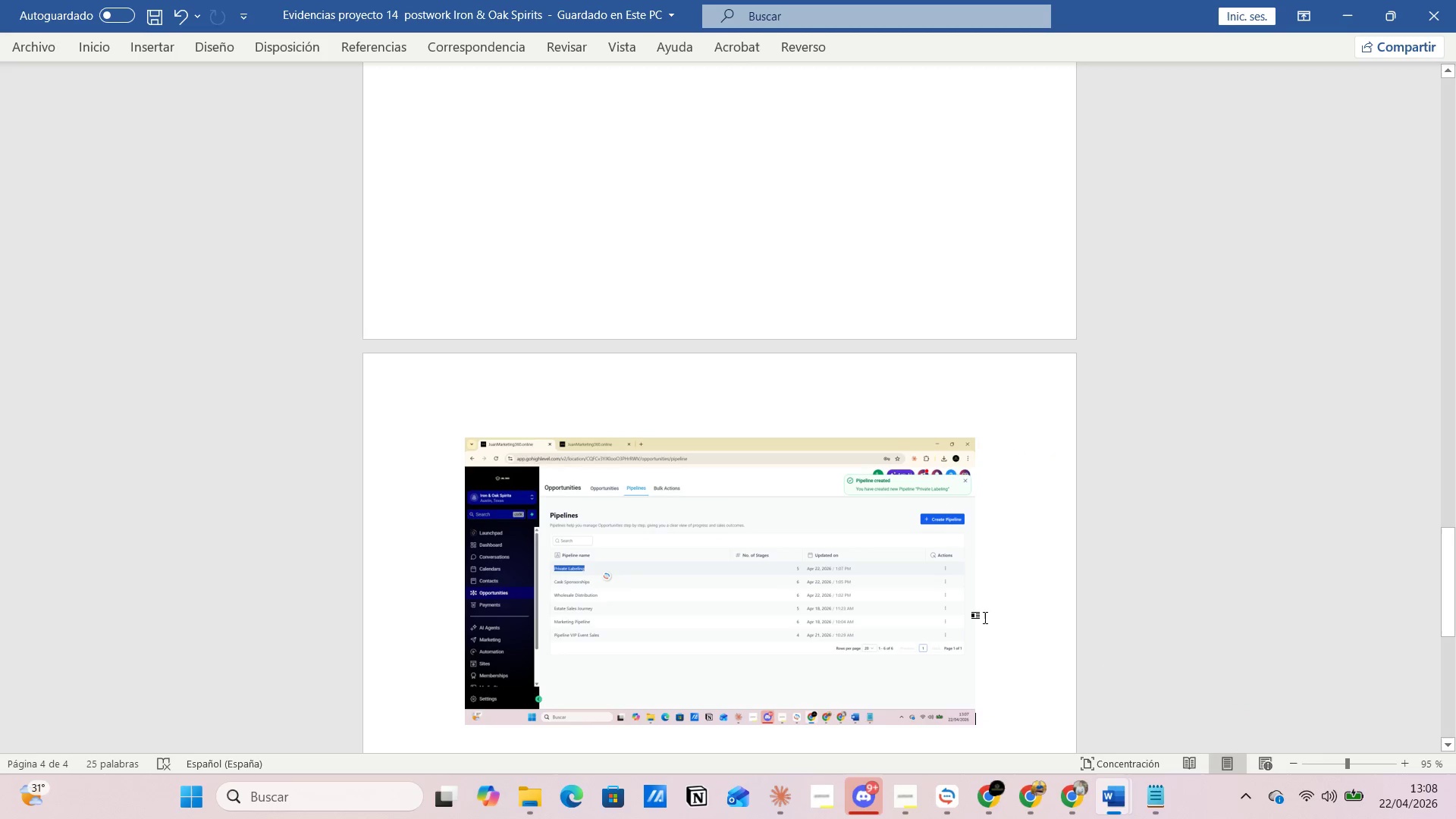 
scroll: coordinate [981, 620], scroll_direction: down, amount: 3.0
 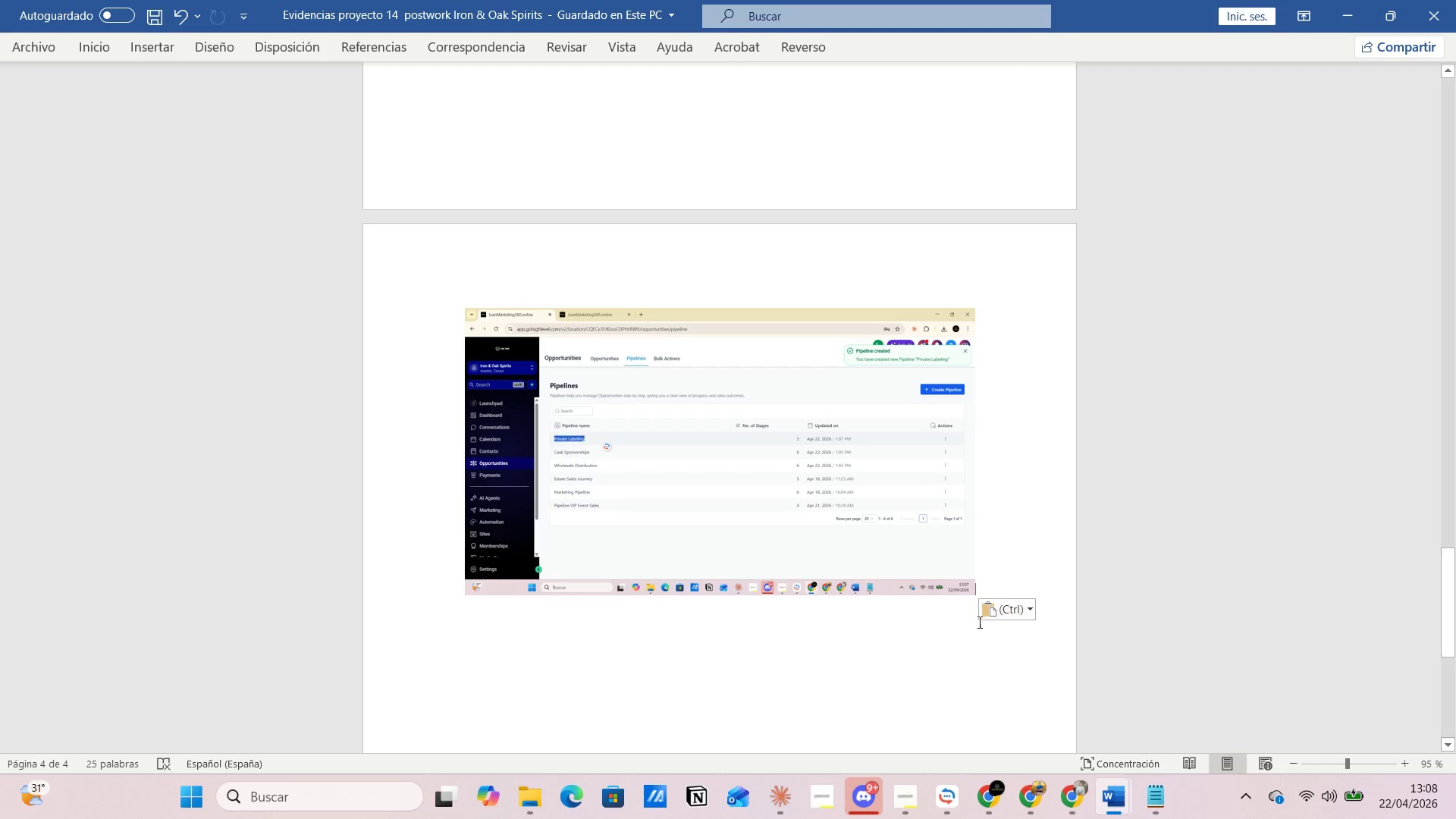 
key(Enter)
 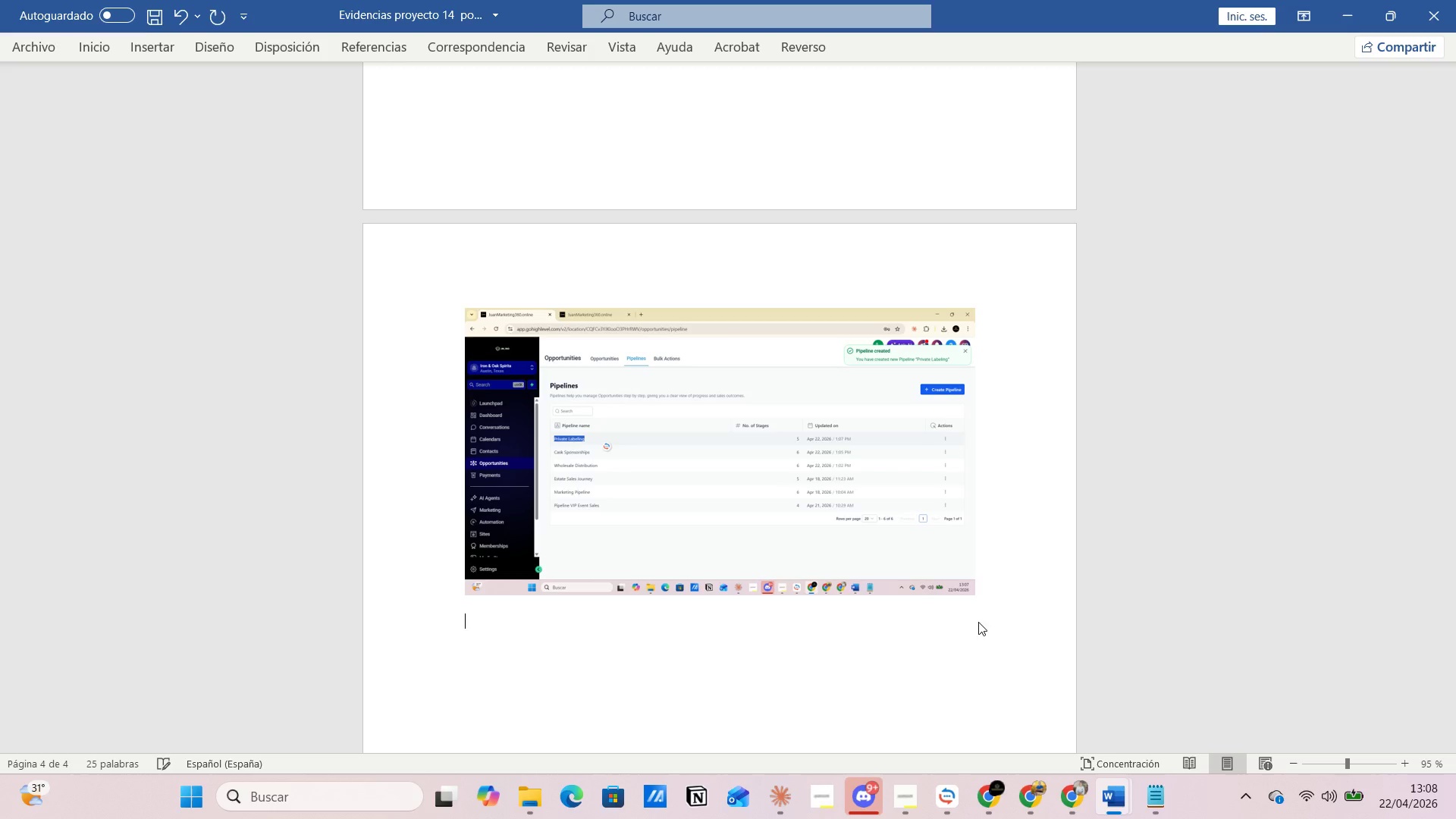 
type(Creacion carpetas Custon fields )
 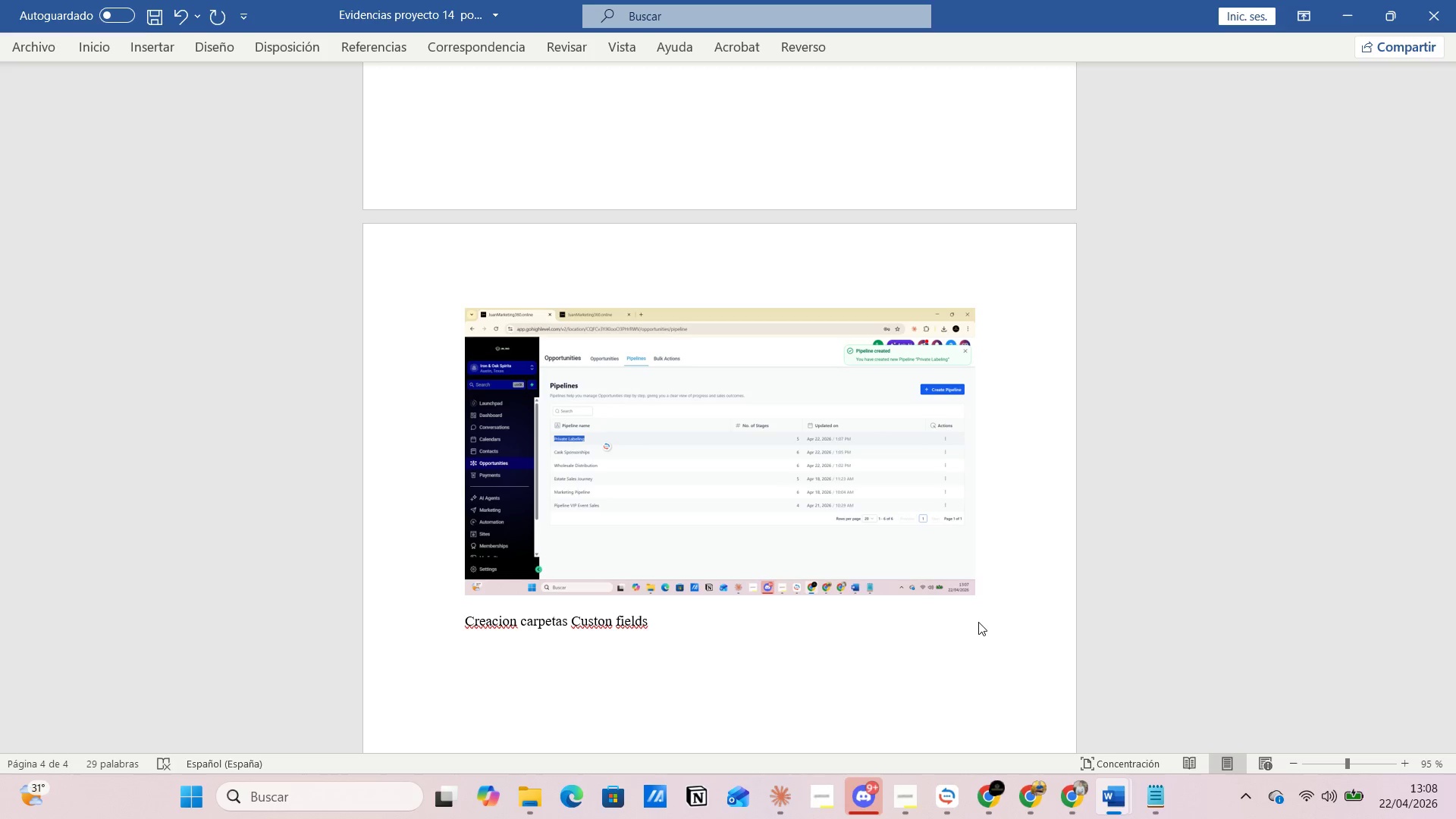 
key(Enter)
 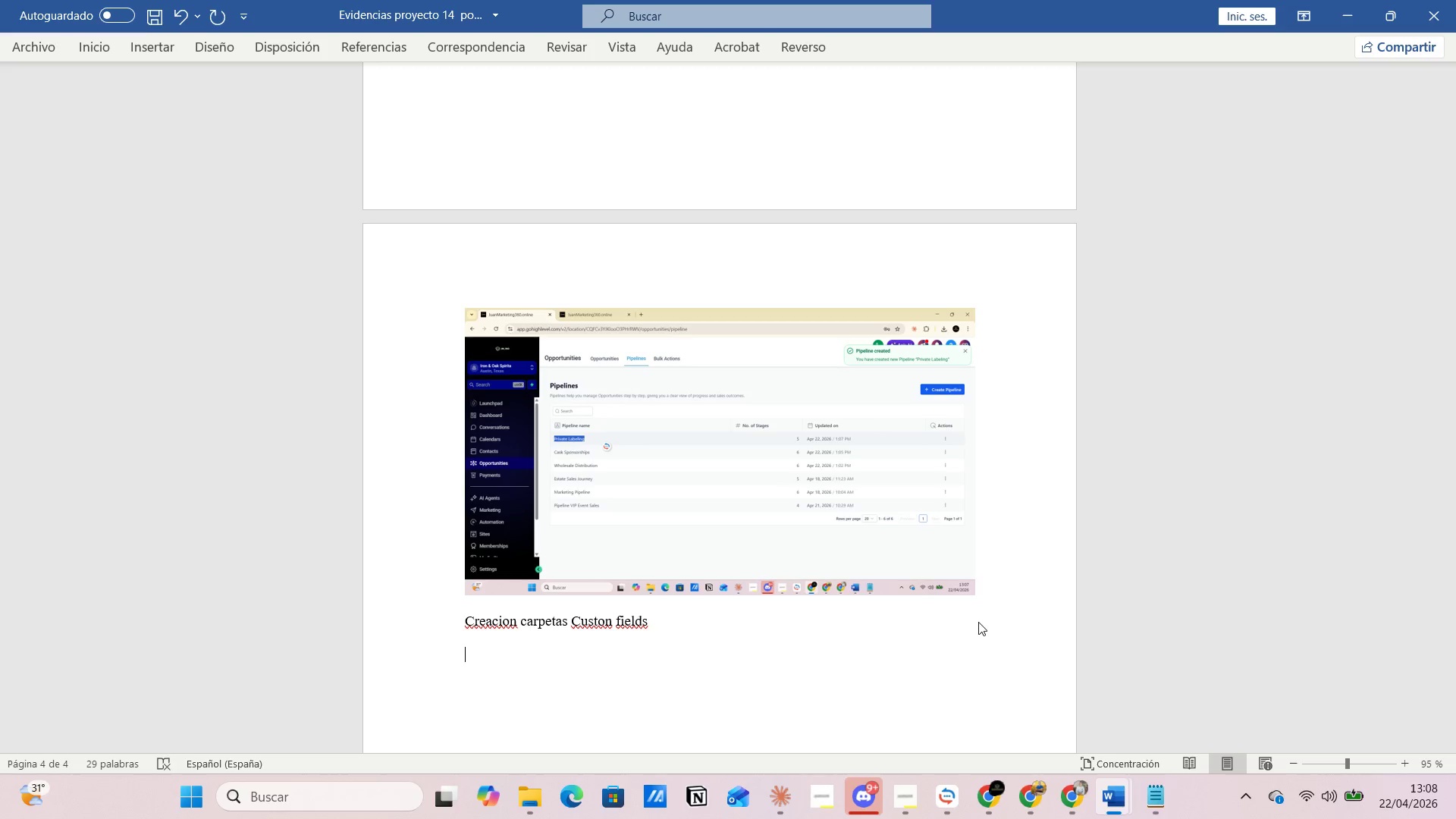 
key(Alt+AltLeft)
 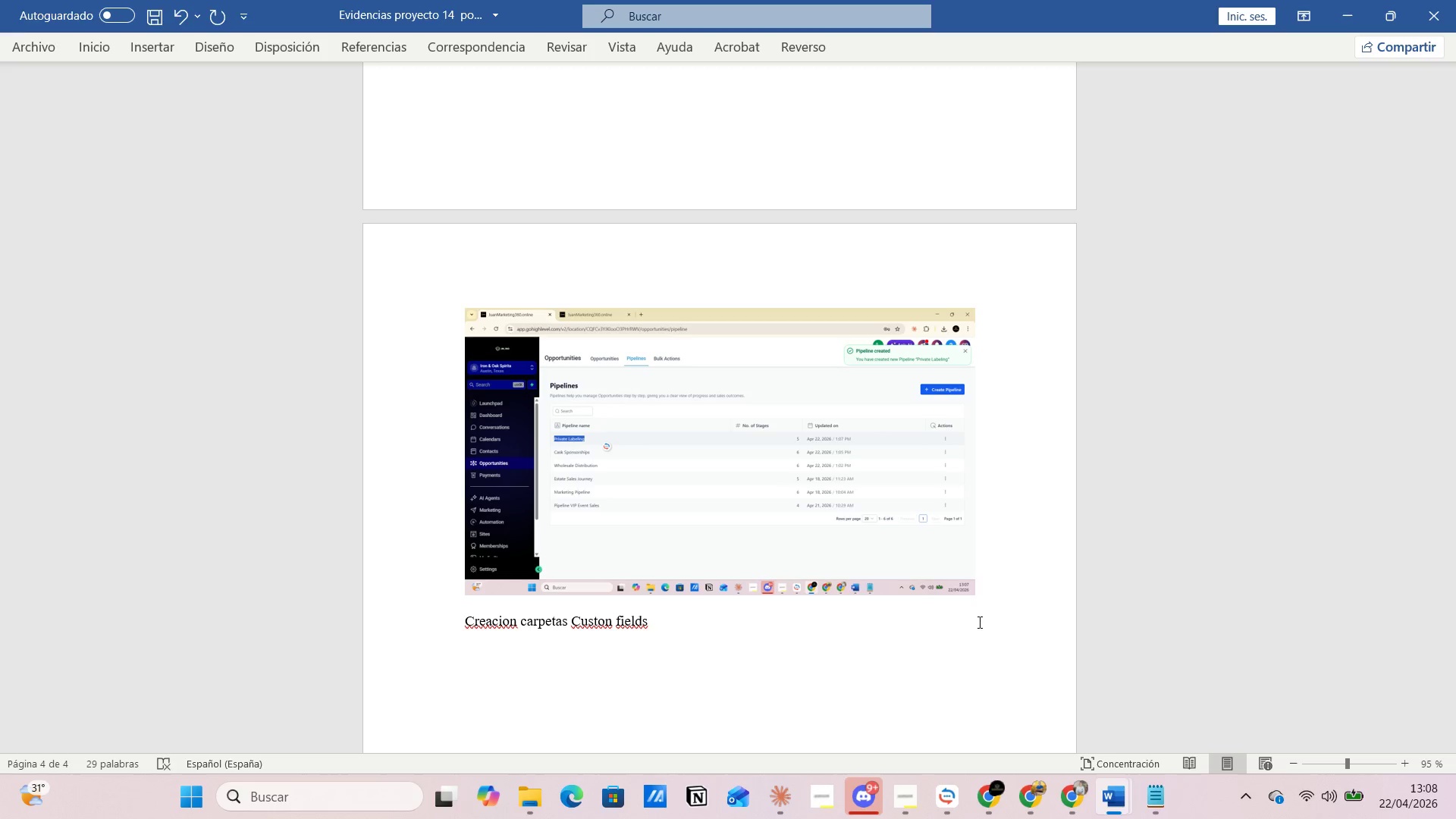 
key(Alt+Tab)
 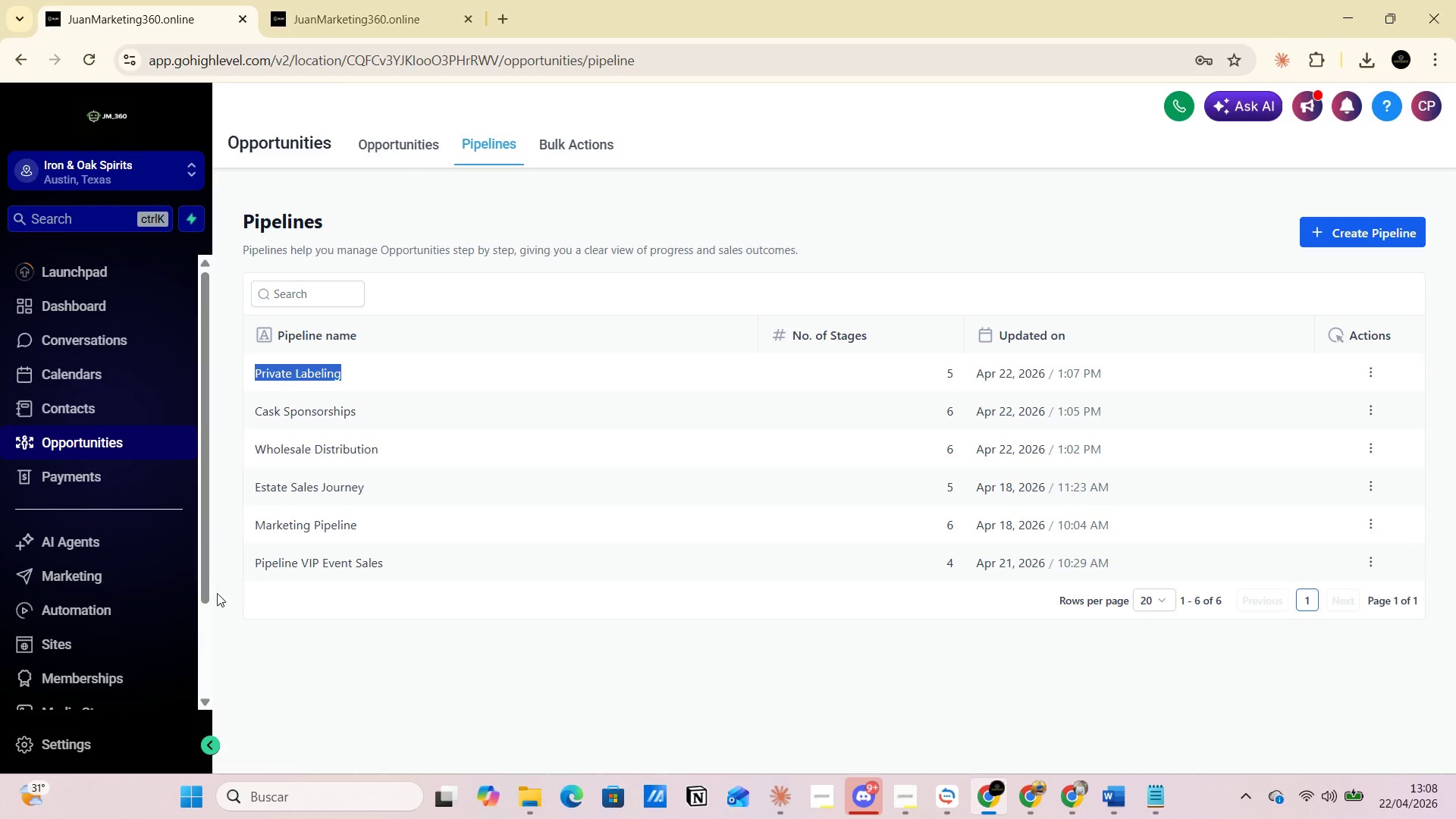 
left_click([78, 738])
 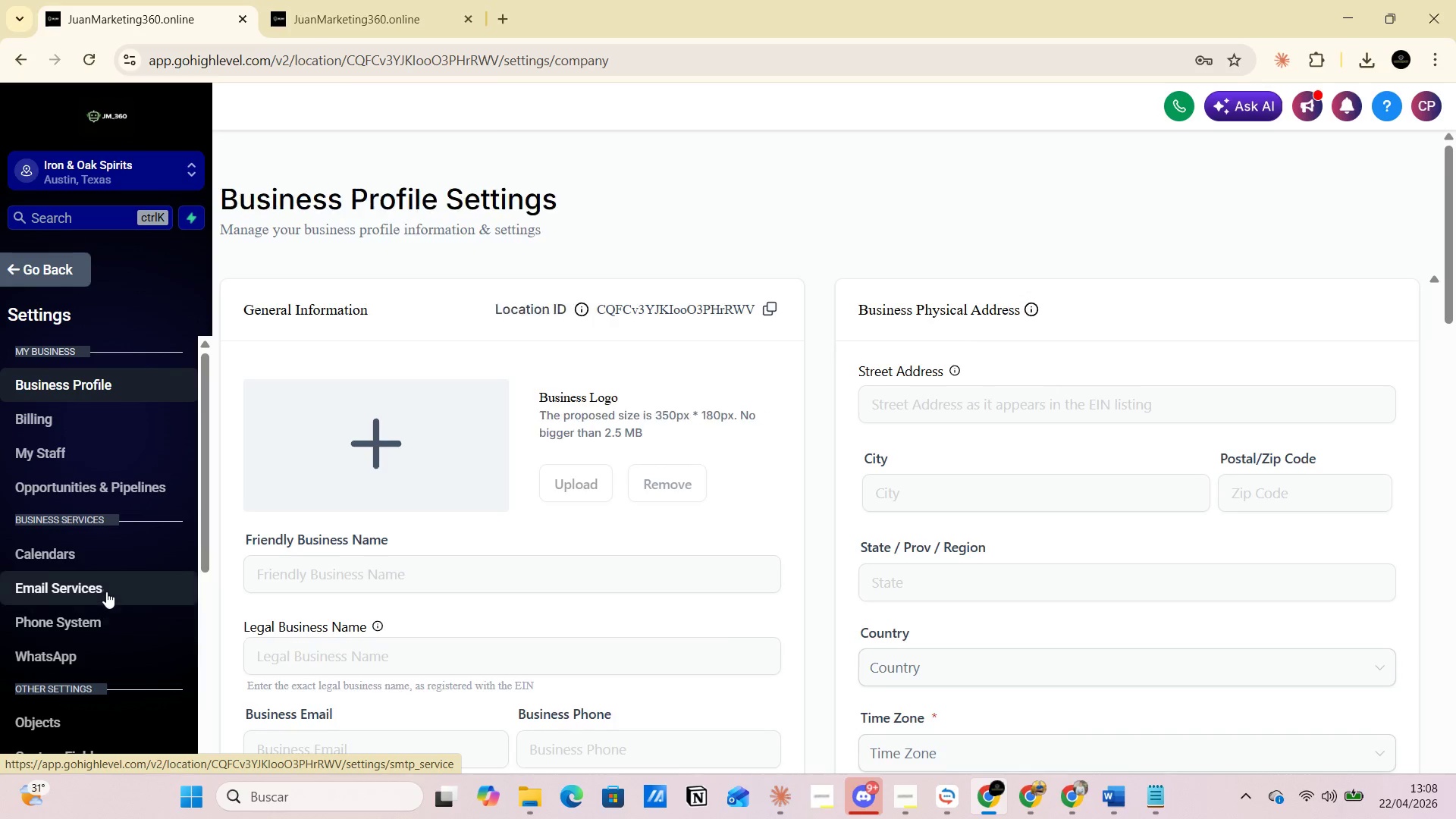 
scroll: coordinate [106, 592], scroll_direction: down, amount: 2.0
 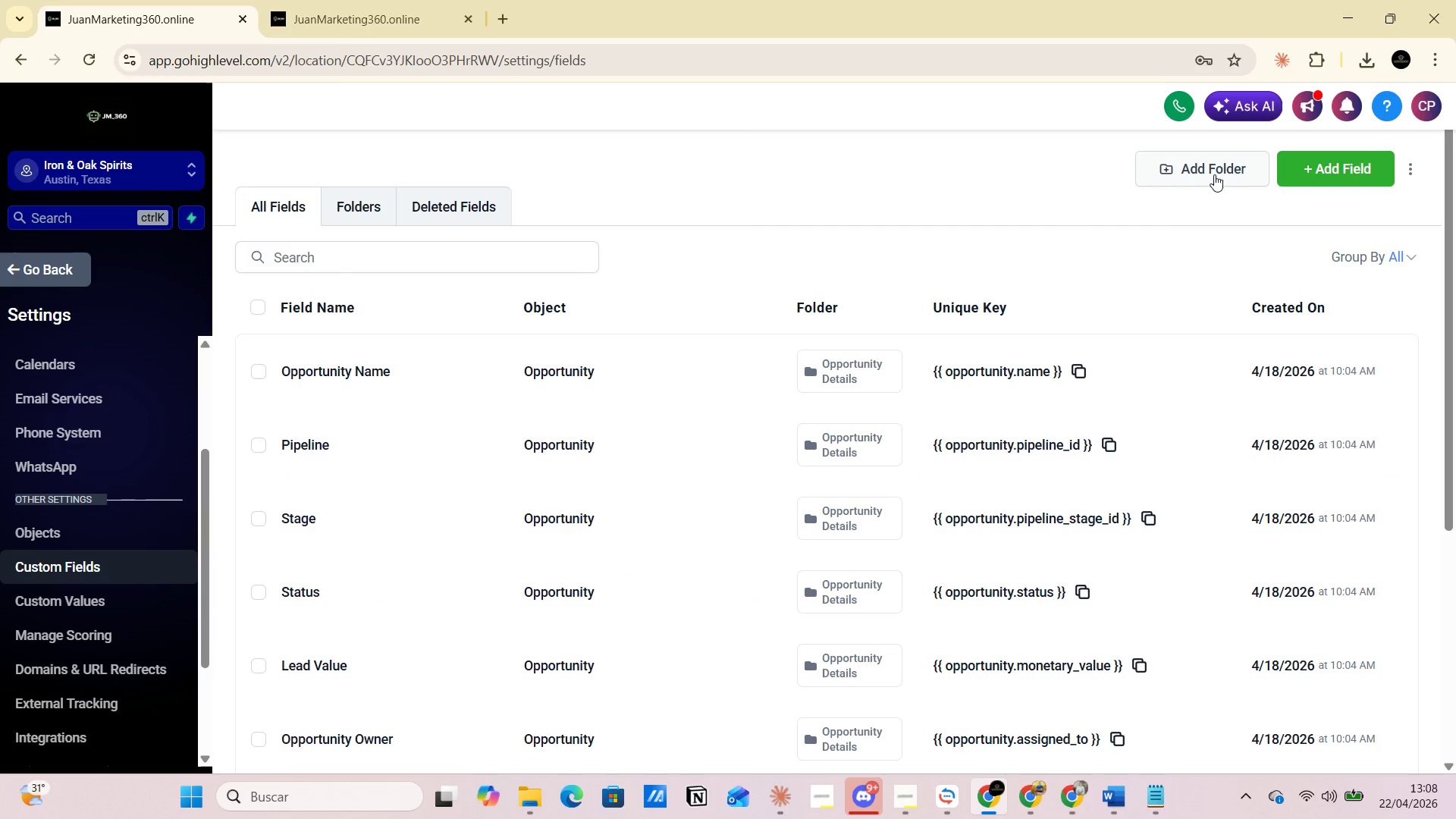 
wait(9.12)
 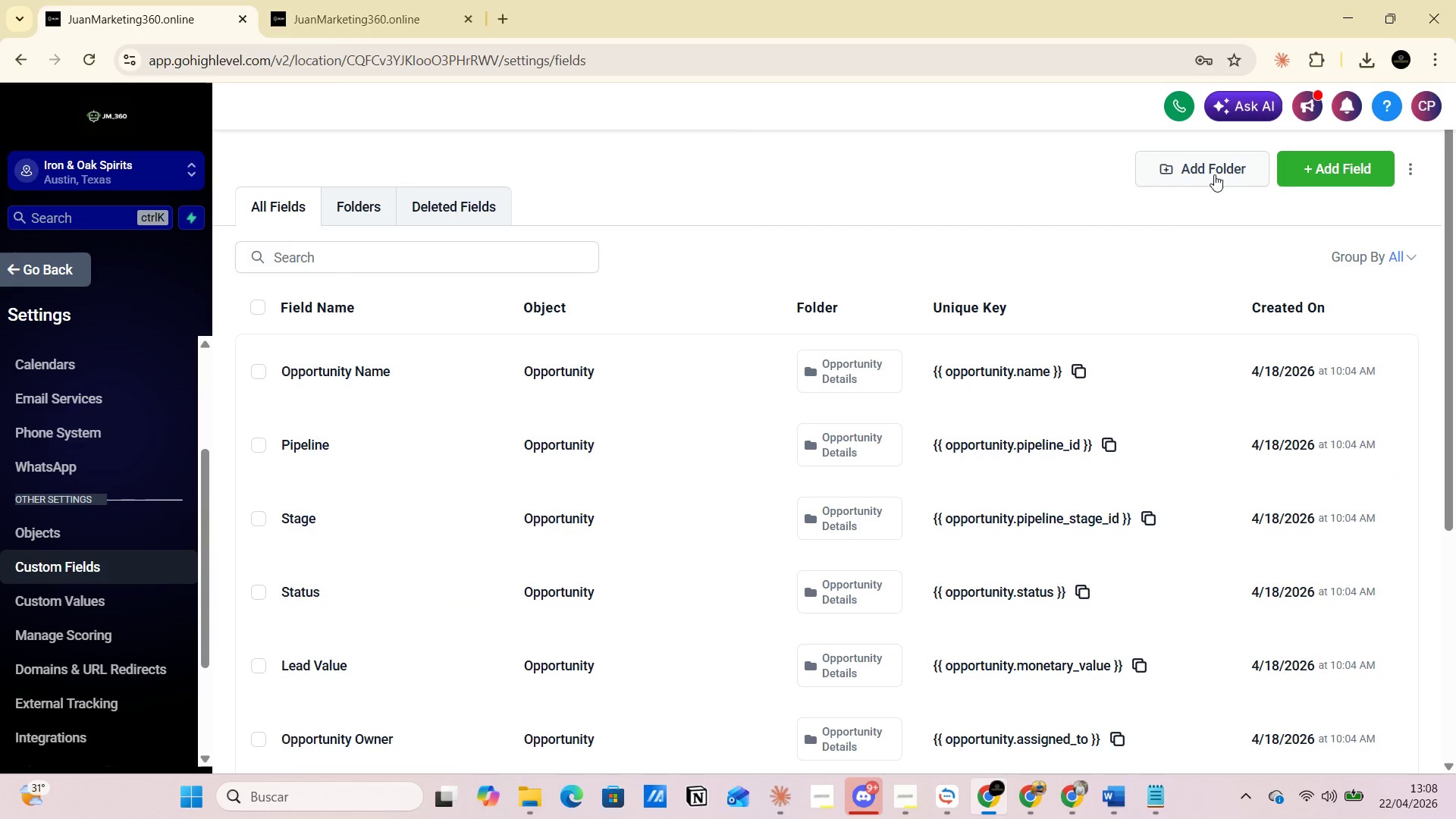 
left_click([1203, 168])
 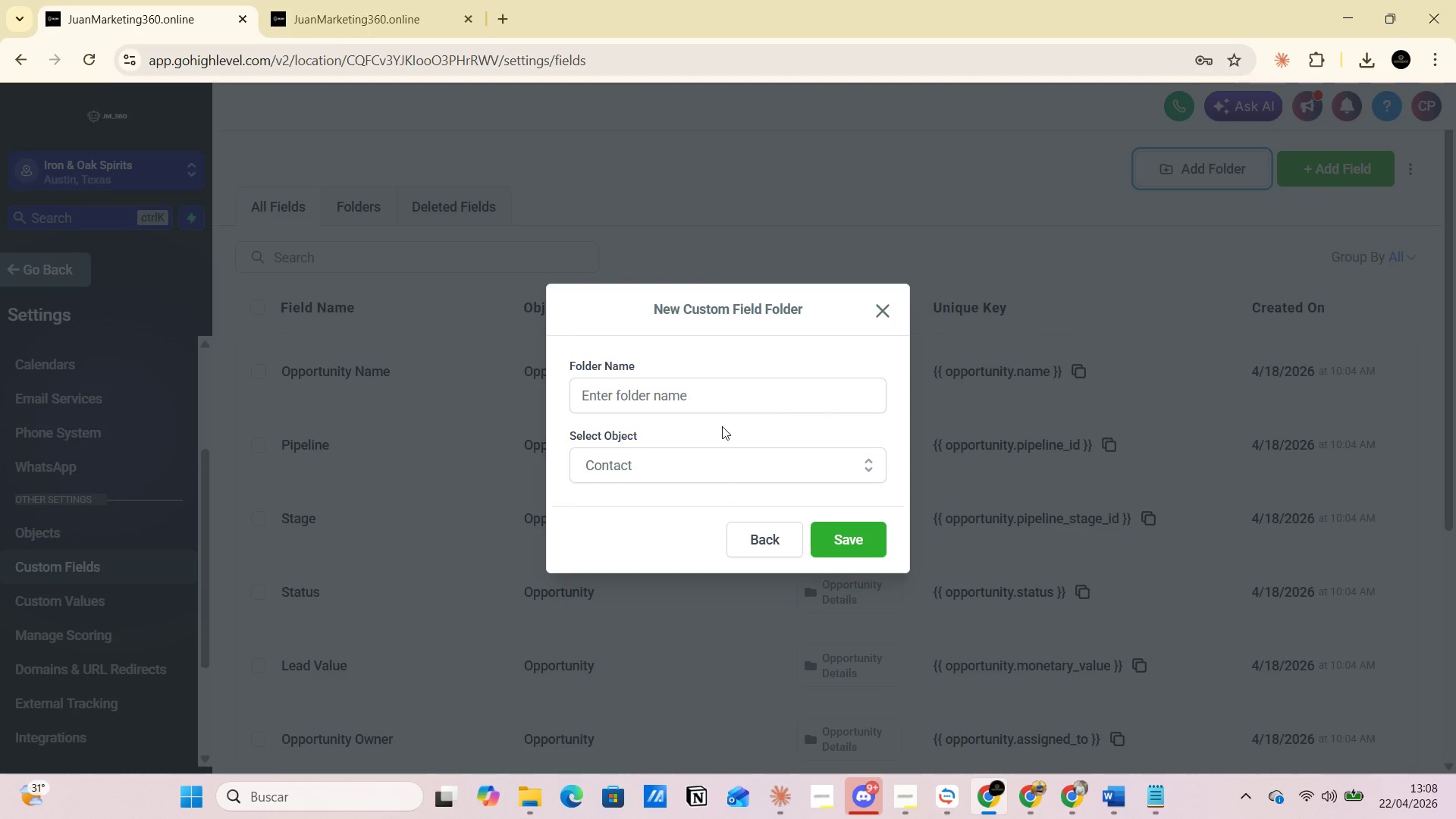 
left_click([670, 401])
 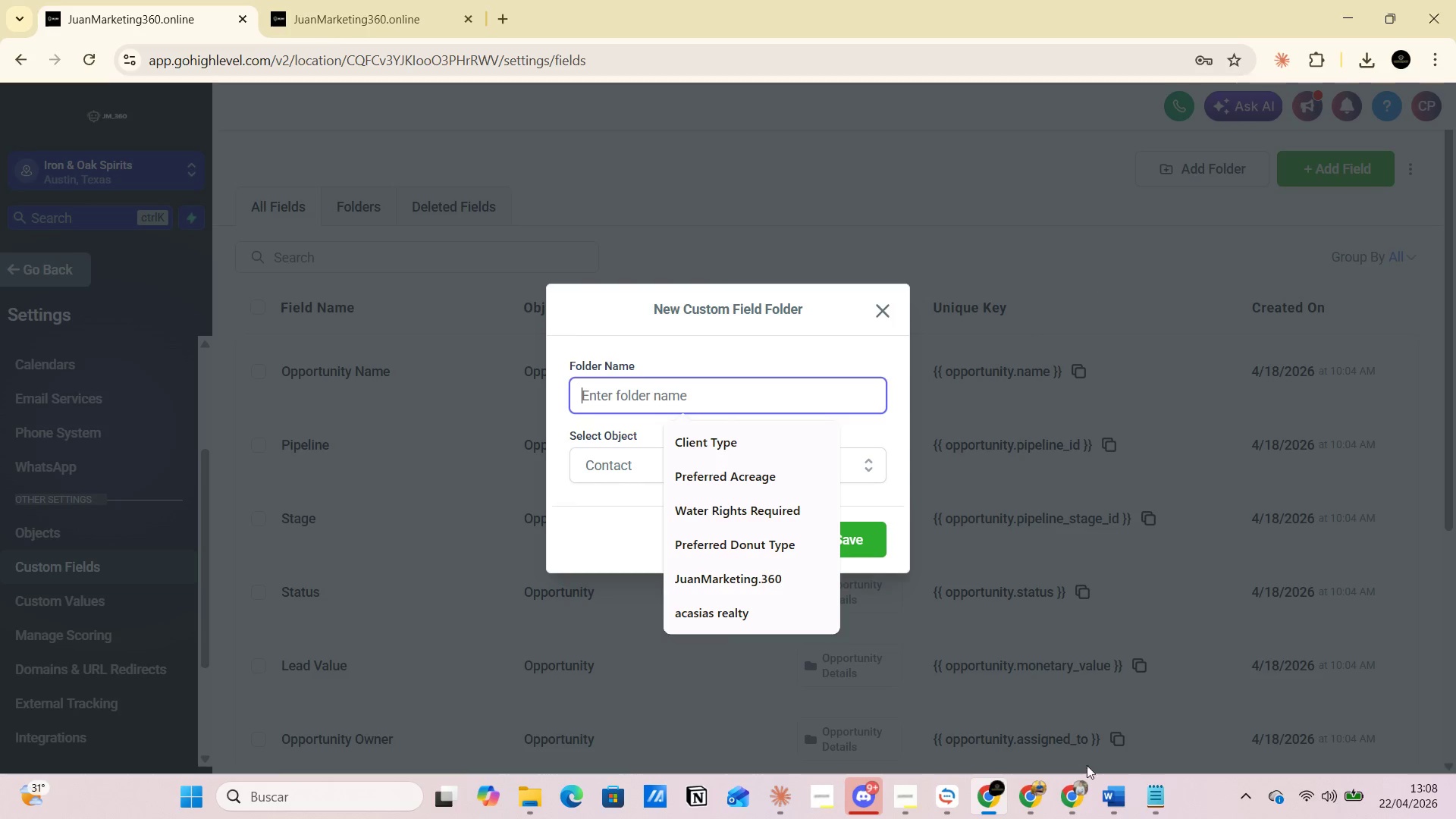 
left_click([1116, 796])
 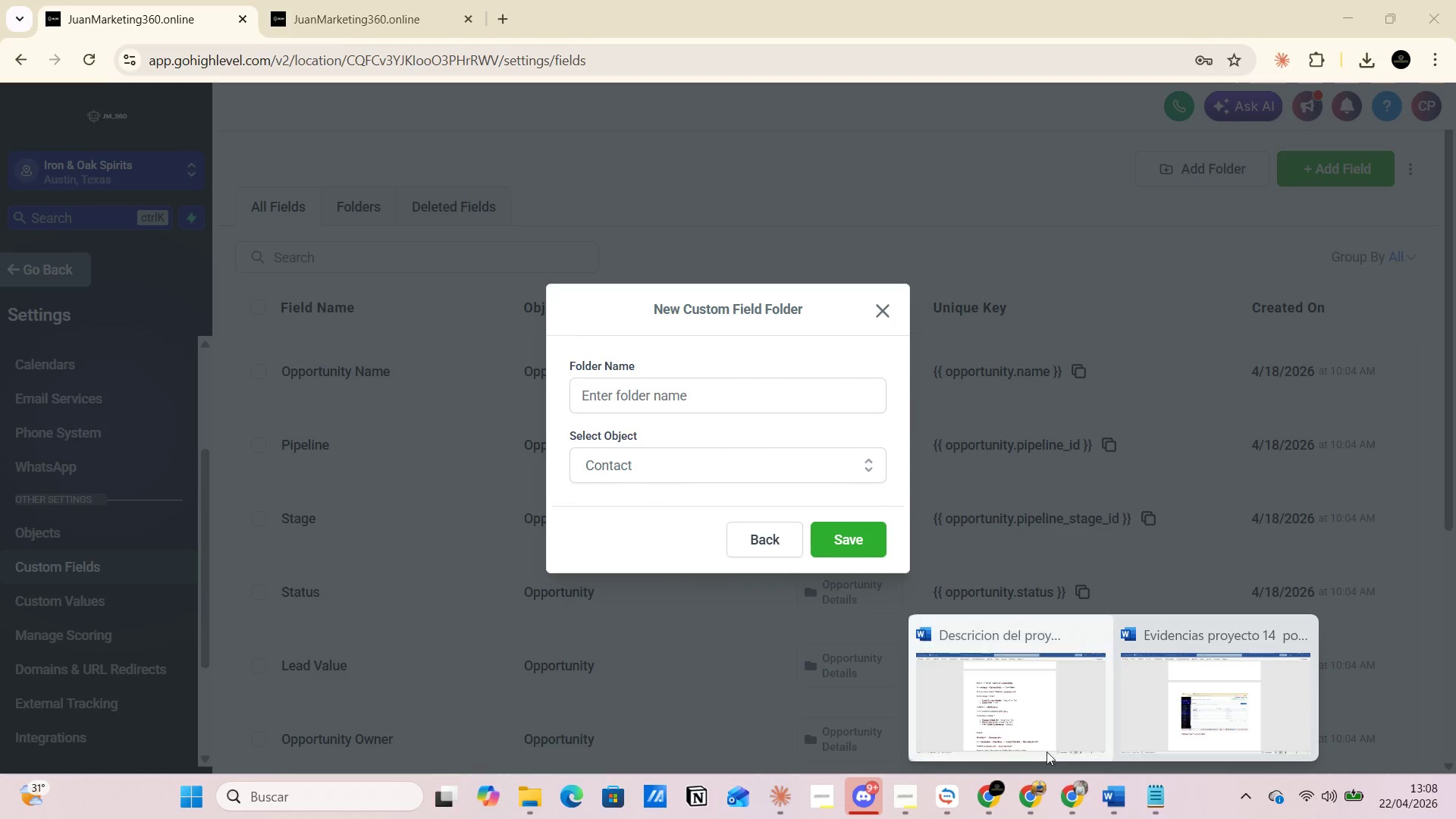 
left_click([1012, 714])
 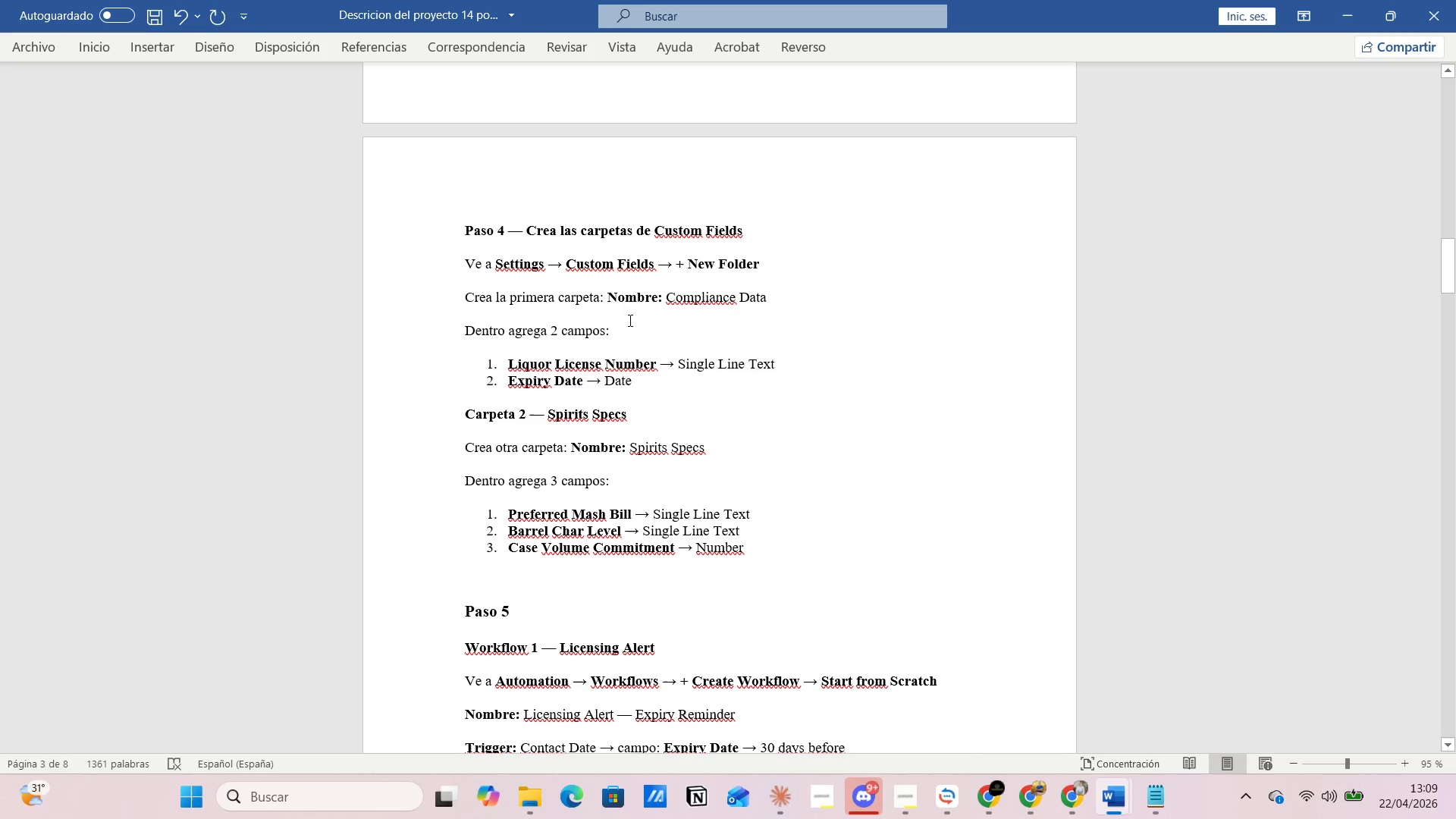 
wait(6.51)
 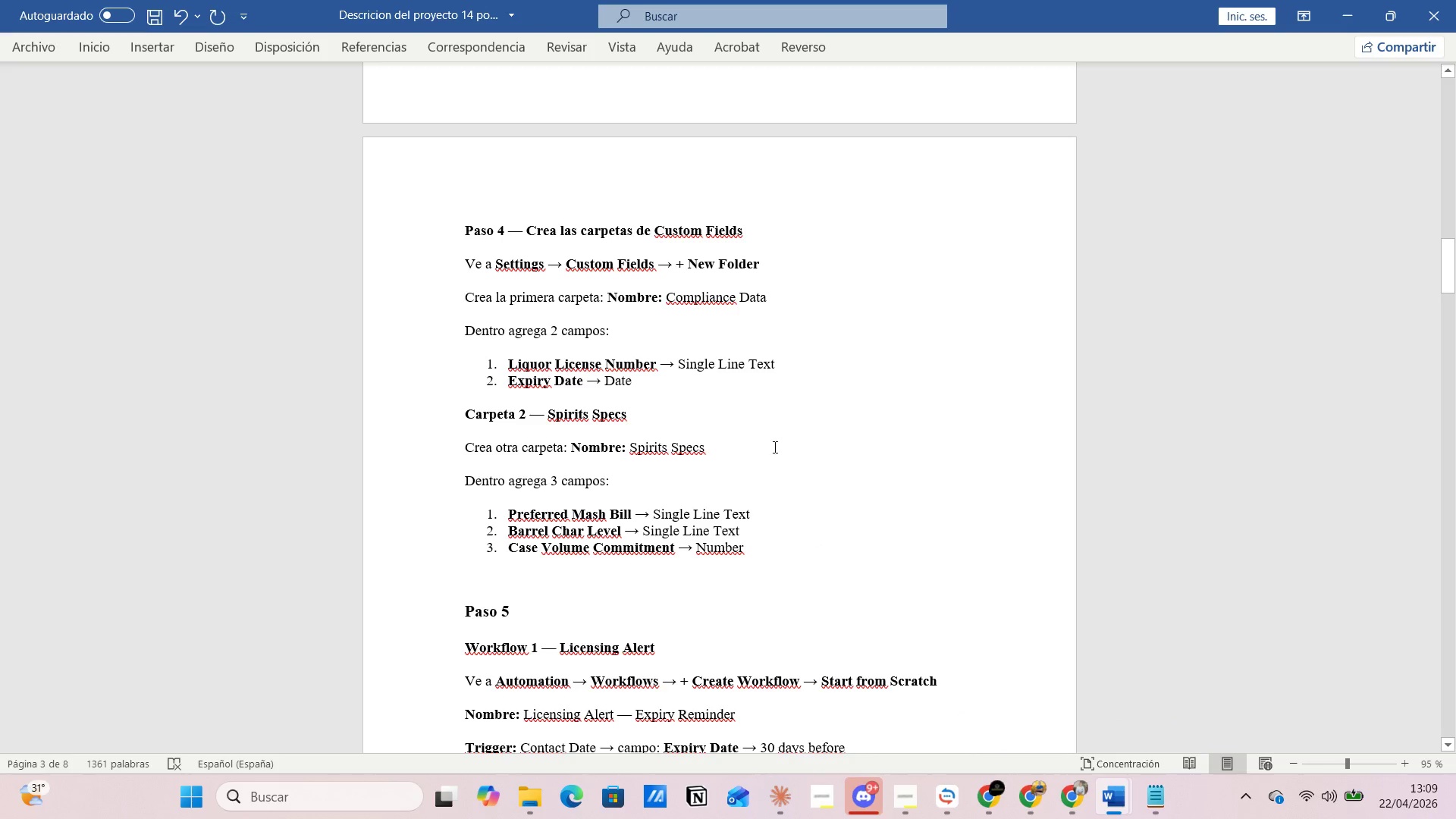 
left_click([659, 265])
 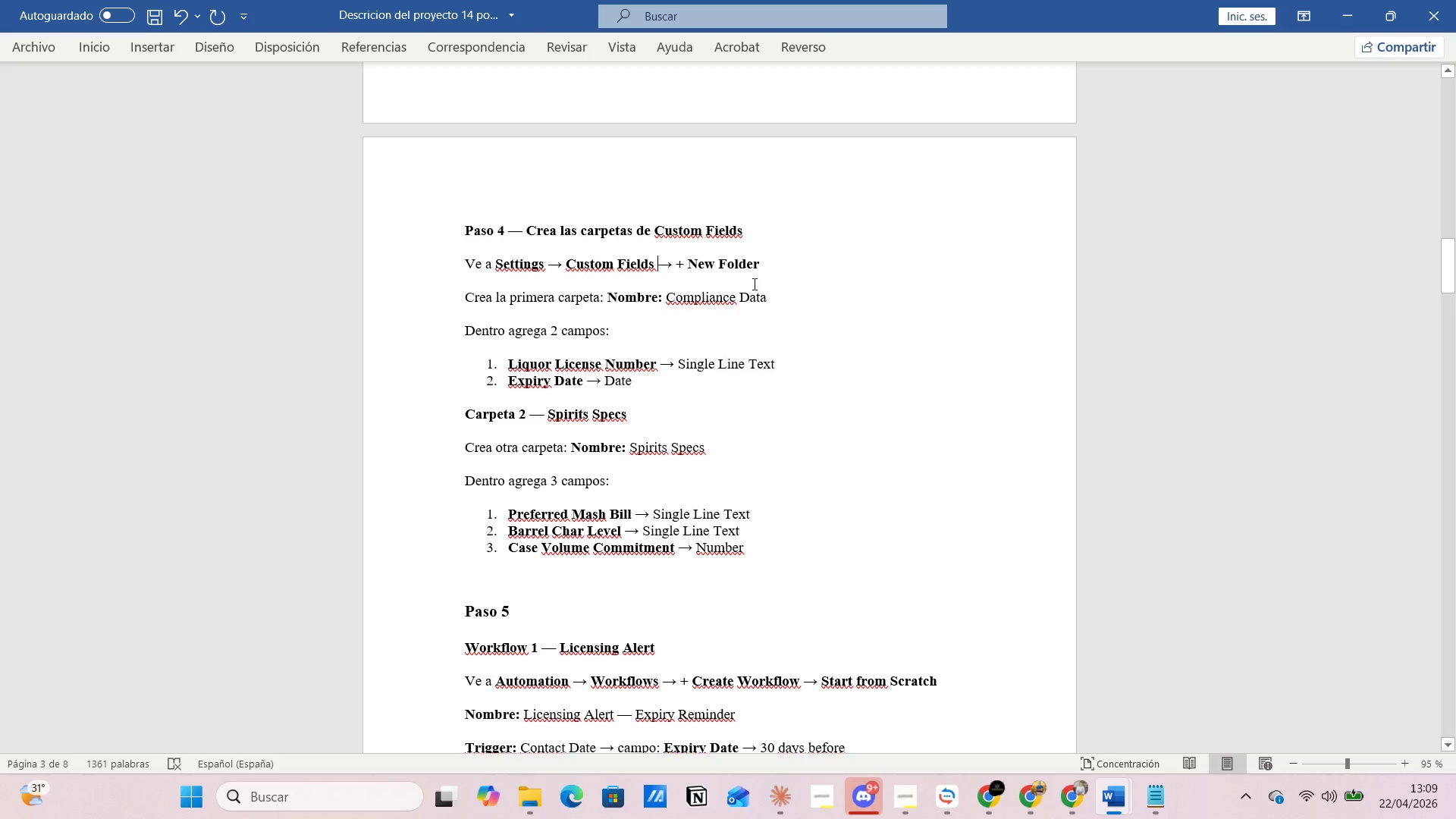 
left_click([752, 284])
 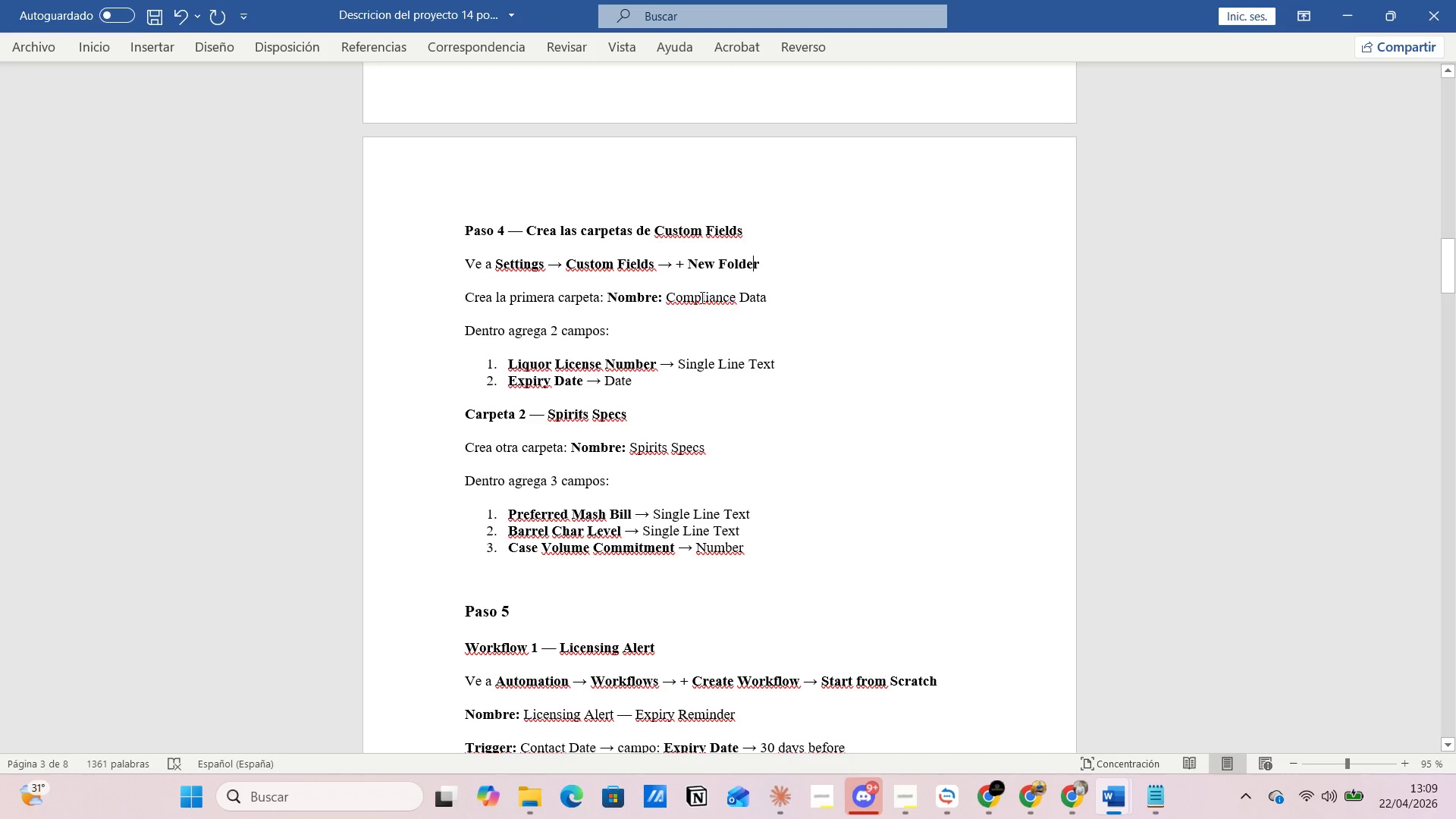 
left_click([686, 305])
 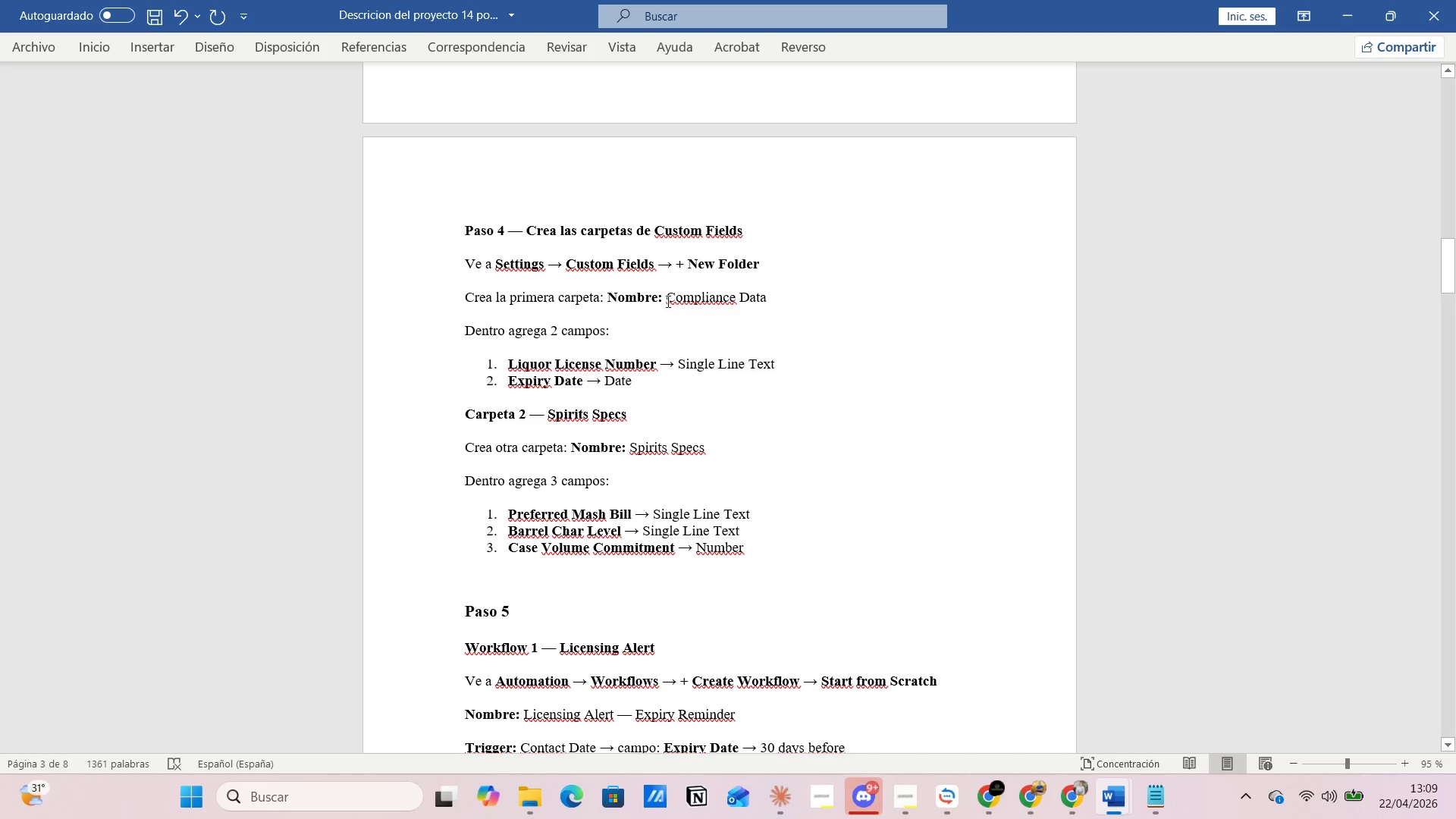 
left_click_drag(start_coordinate=[667, 301], to_coordinate=[779, 301])
 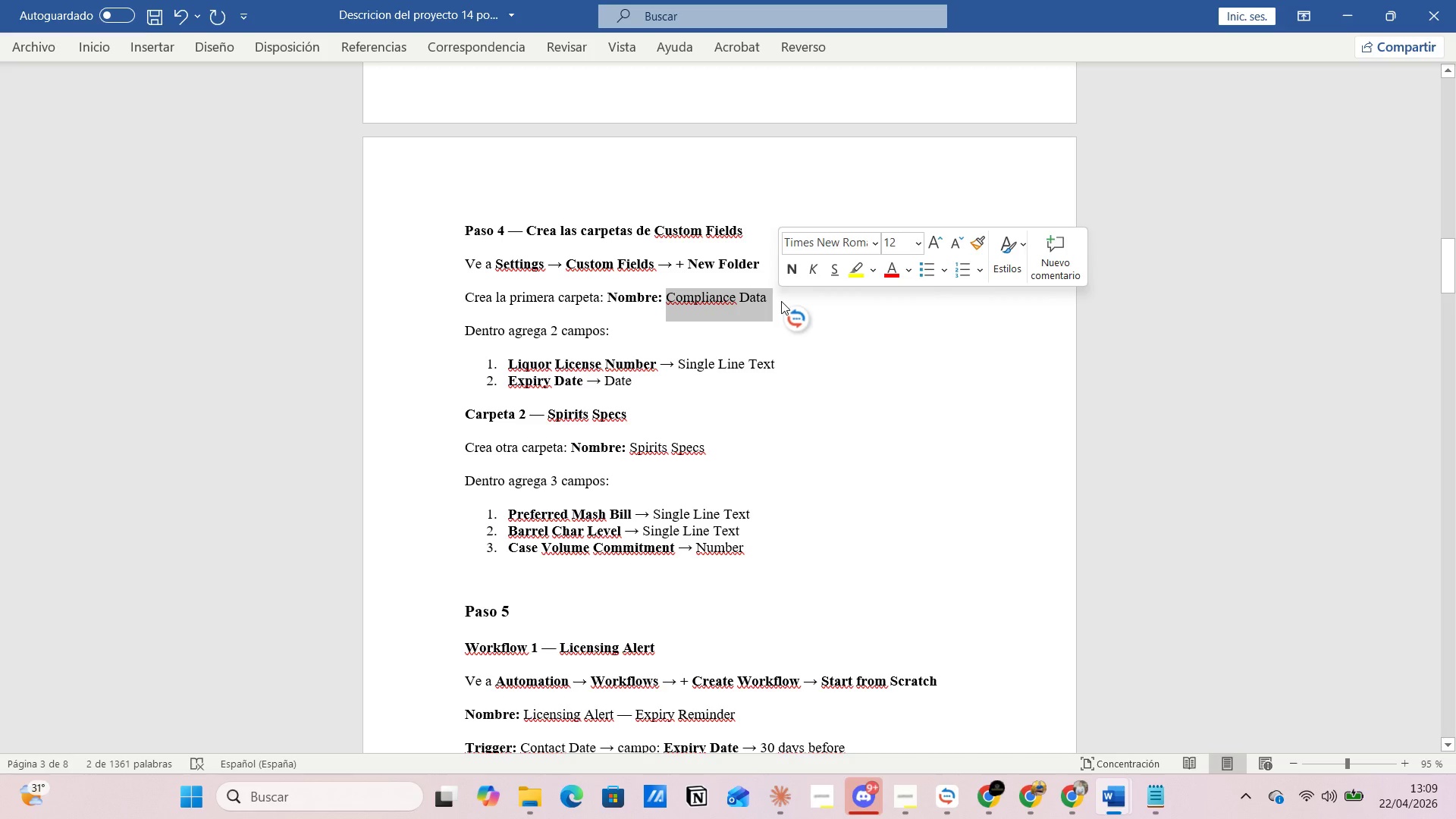 
key(Control+C)
 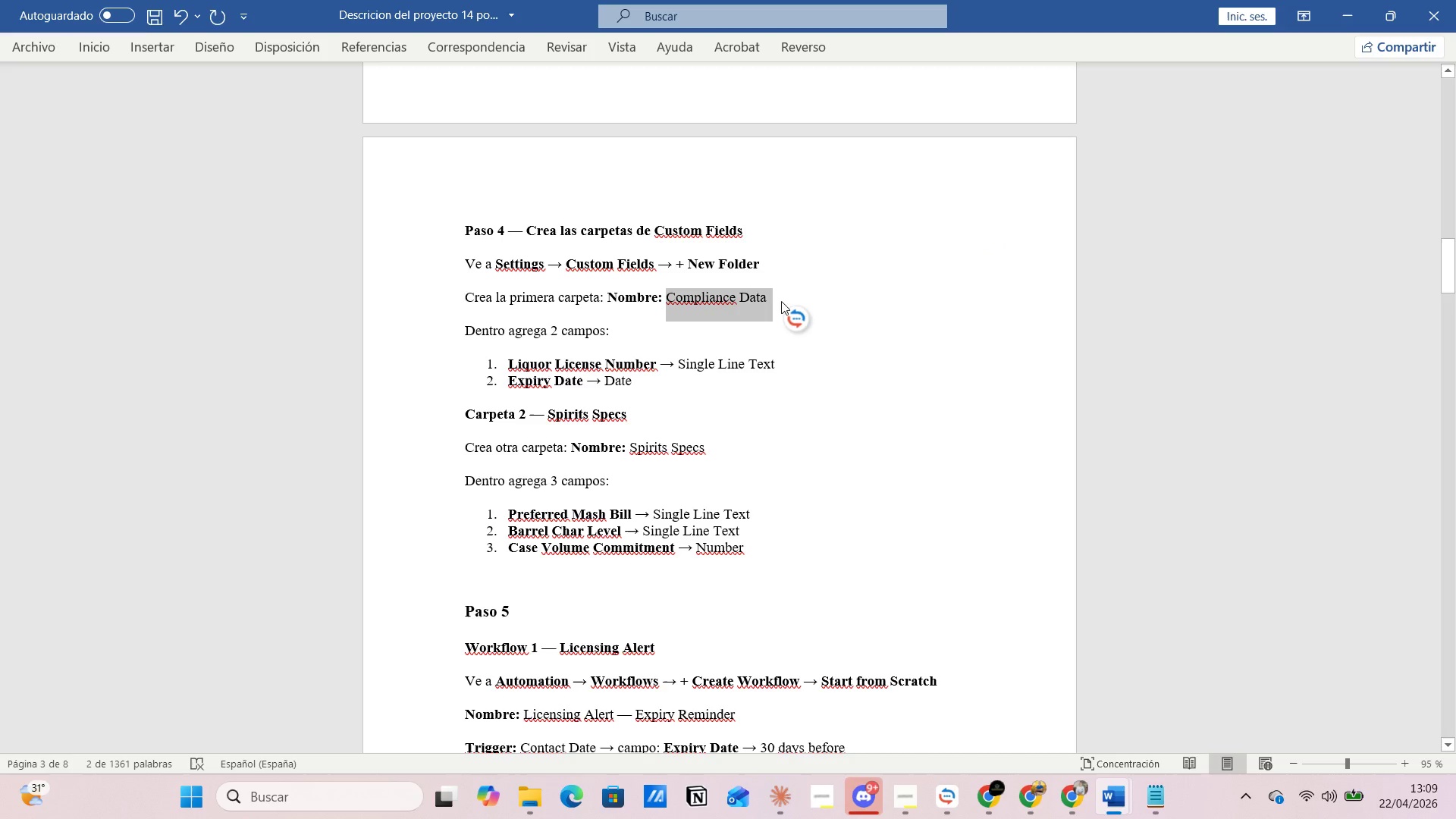 
key(Alt+AltLeft)
 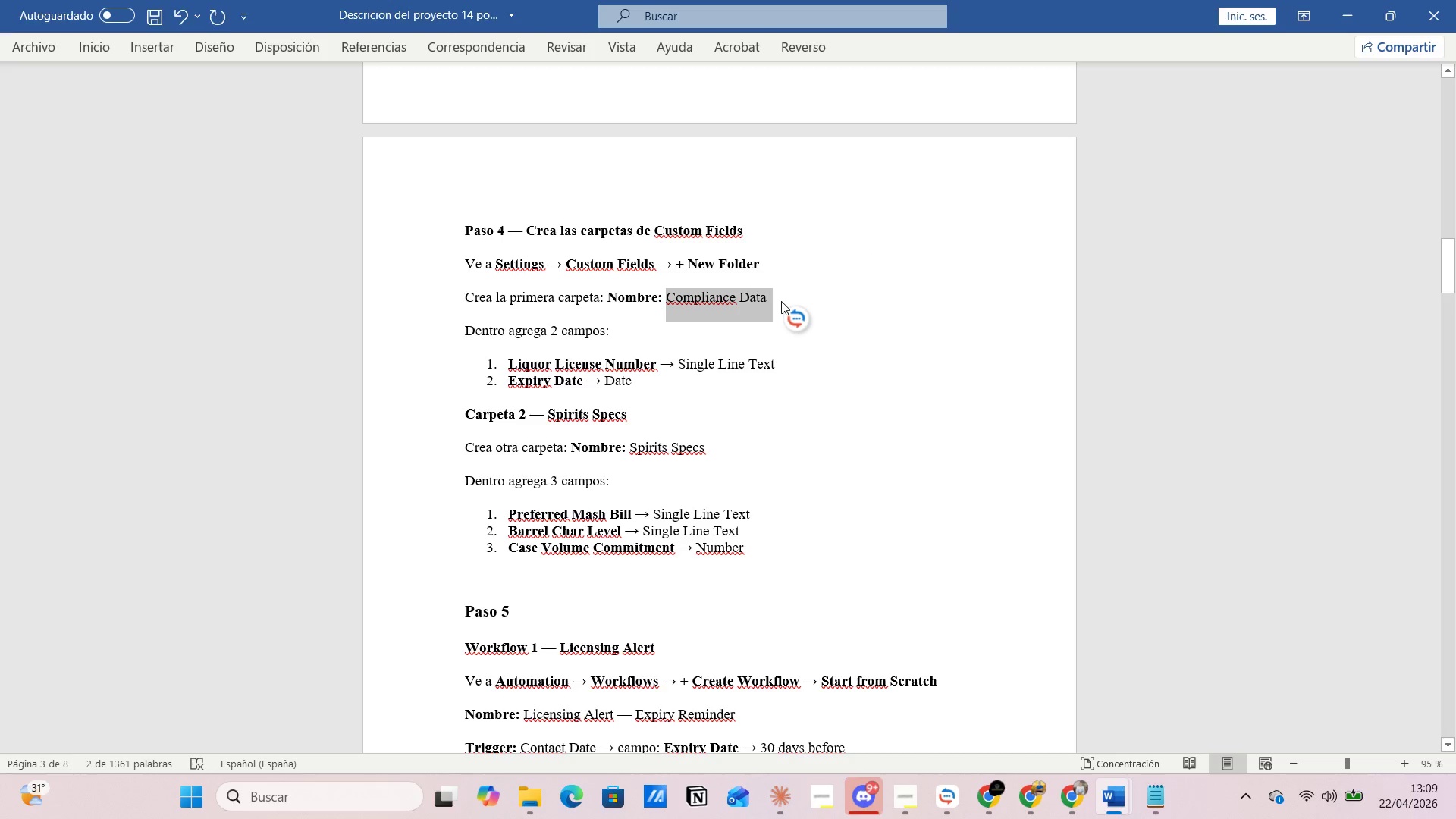 
key(Alt+Tab)
 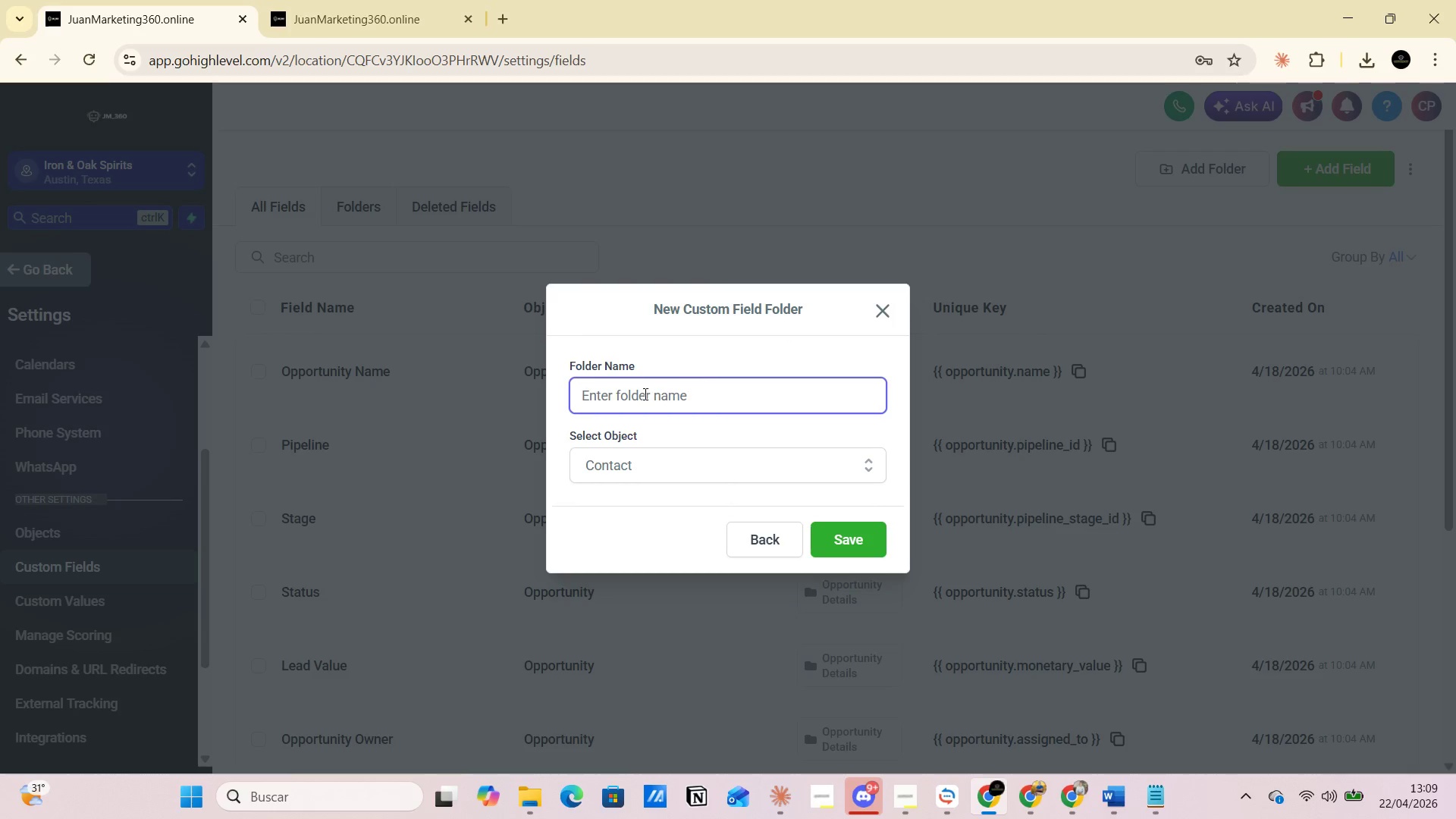 
left_click([603, 399])
 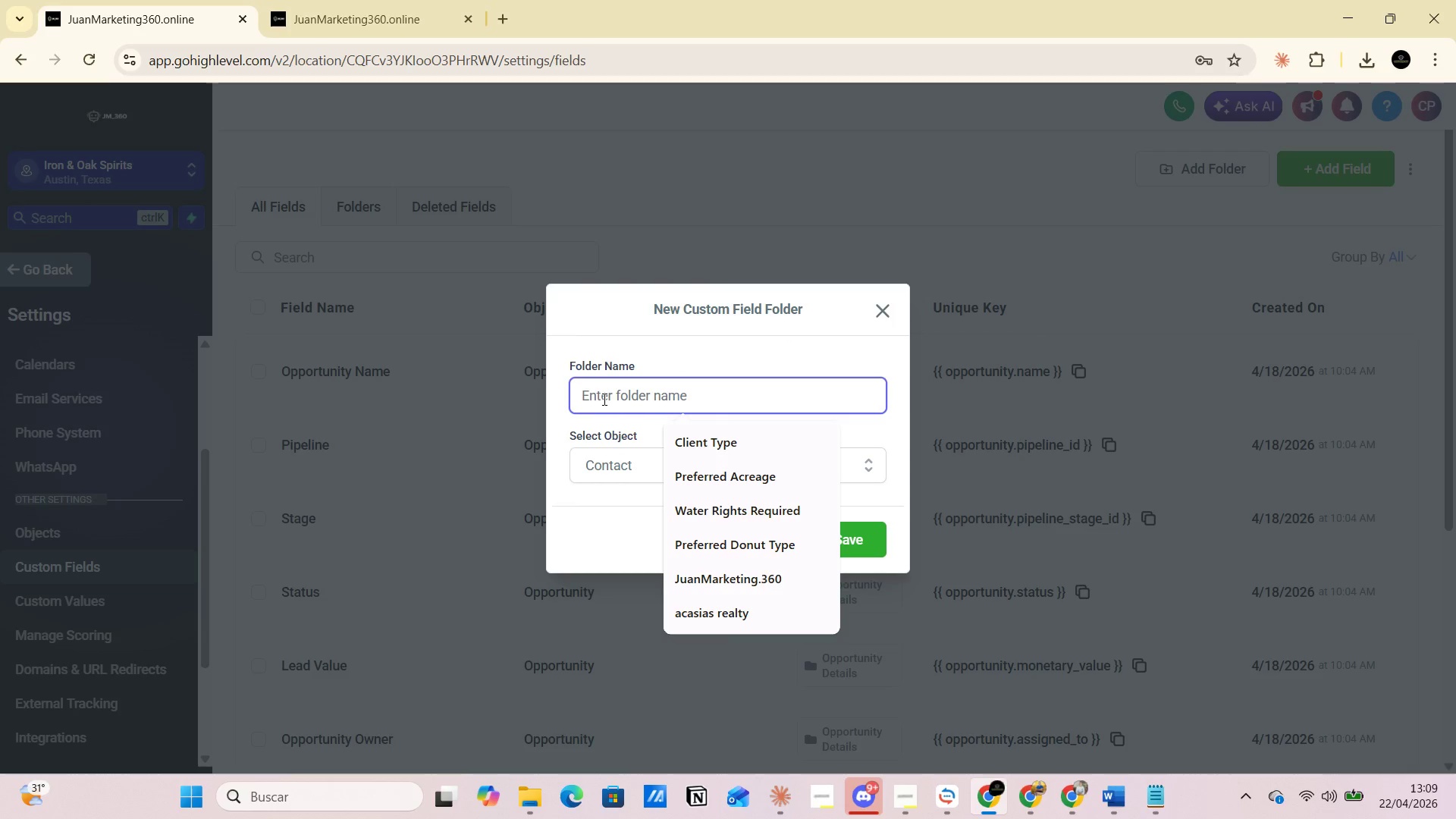 
key(Control+V)
 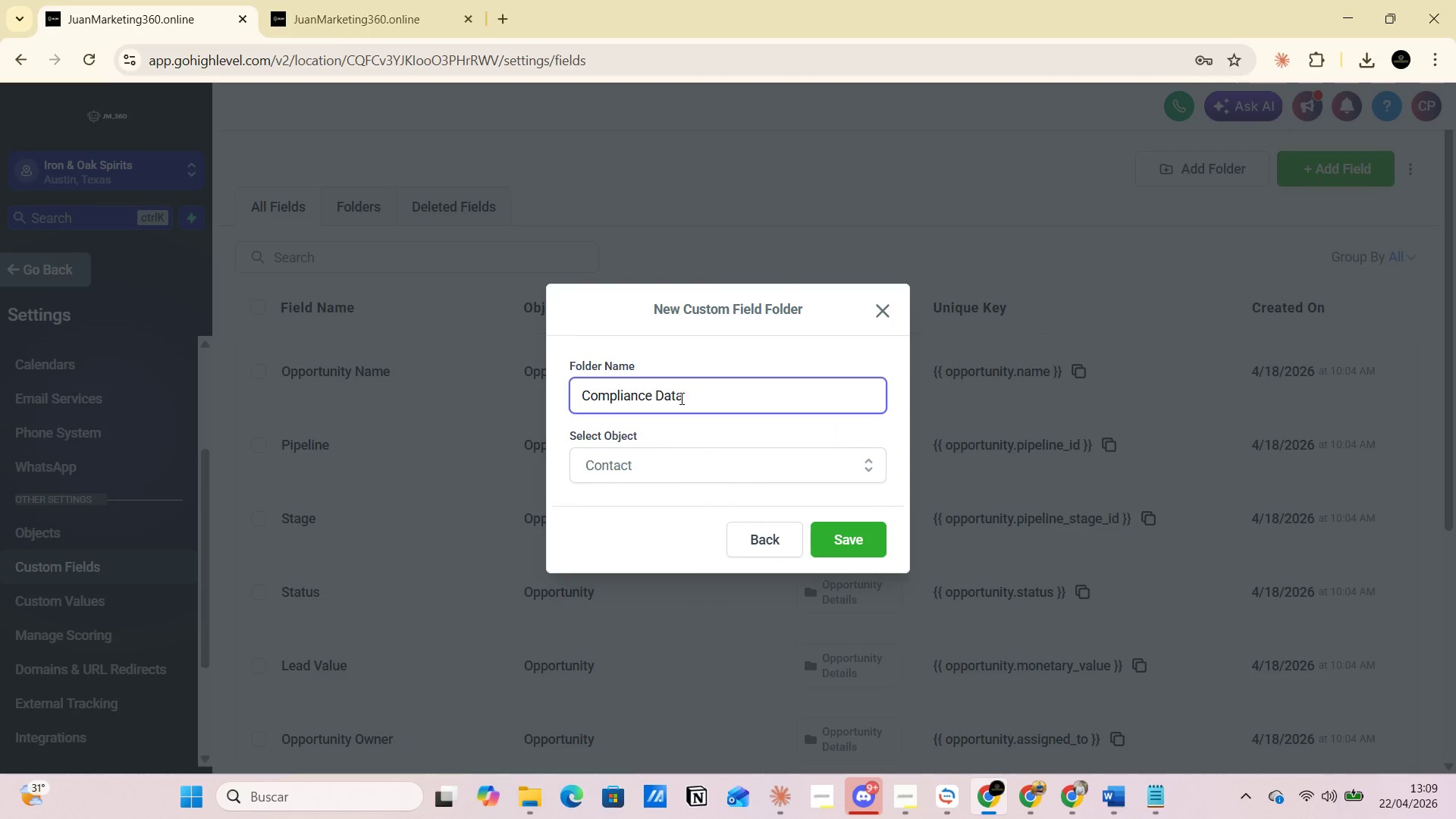 
key(Alt+AltLeft)
 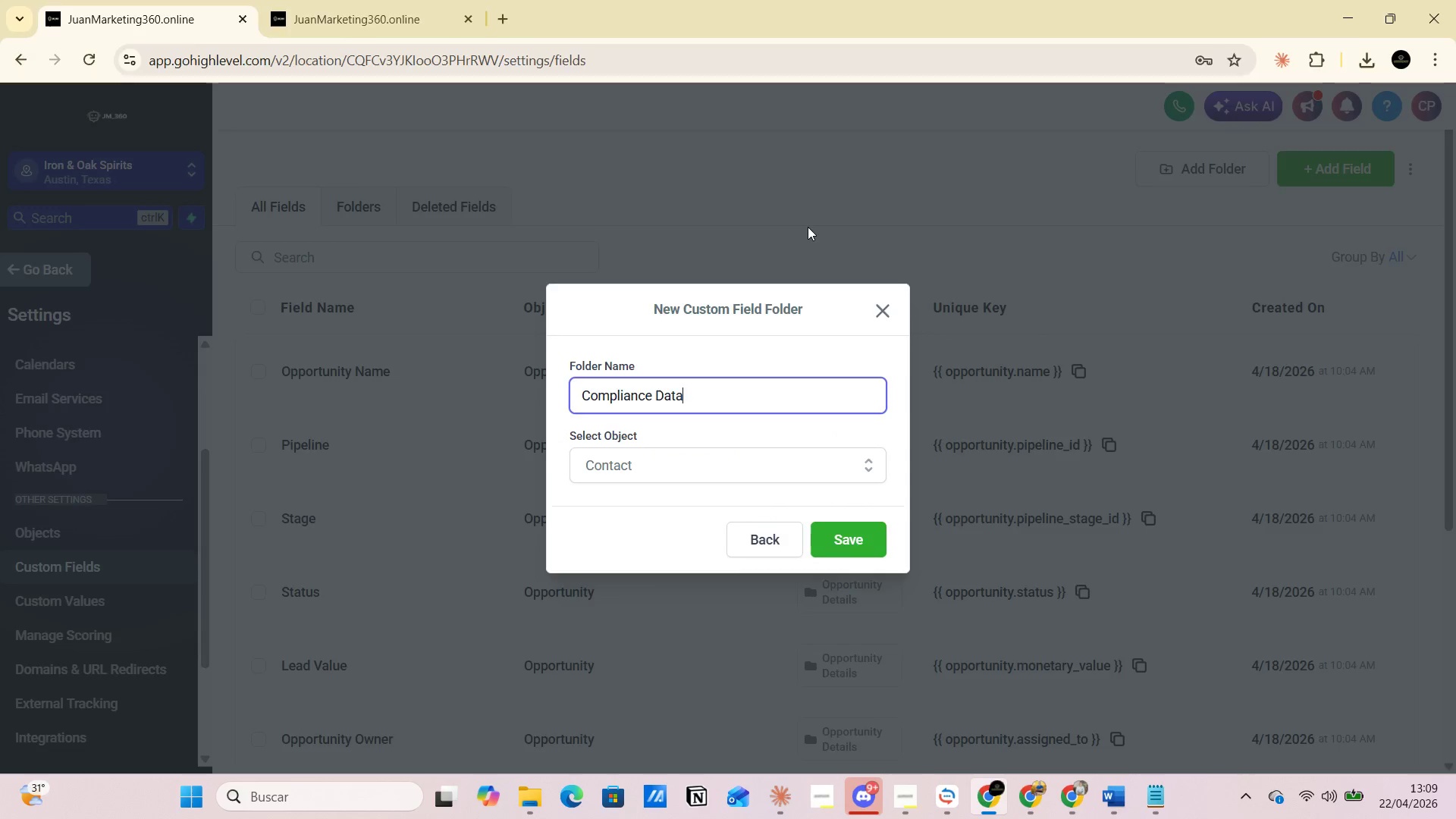 
key(Alt+Tab)
 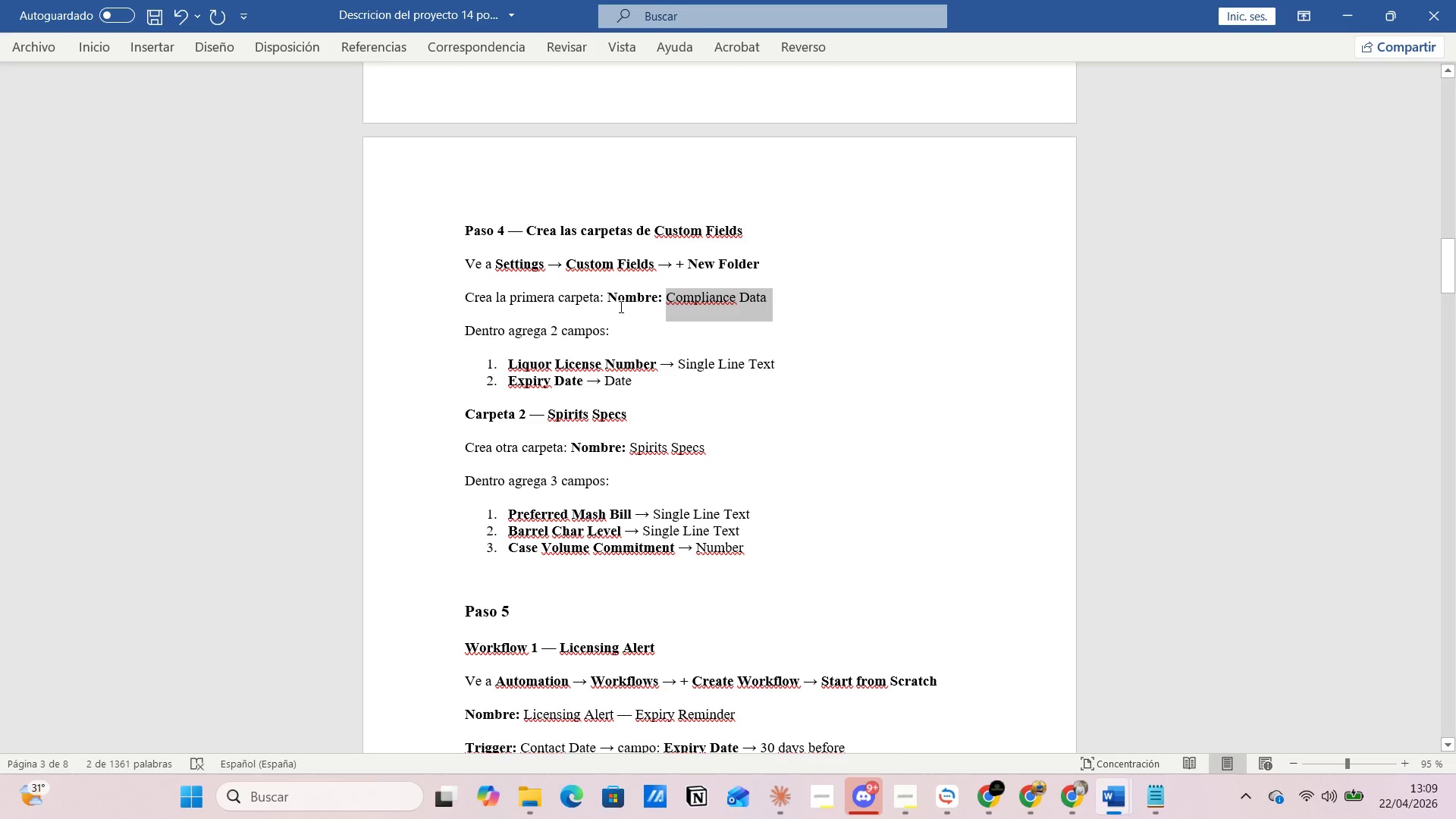 
key(Alt+AltLeft)
 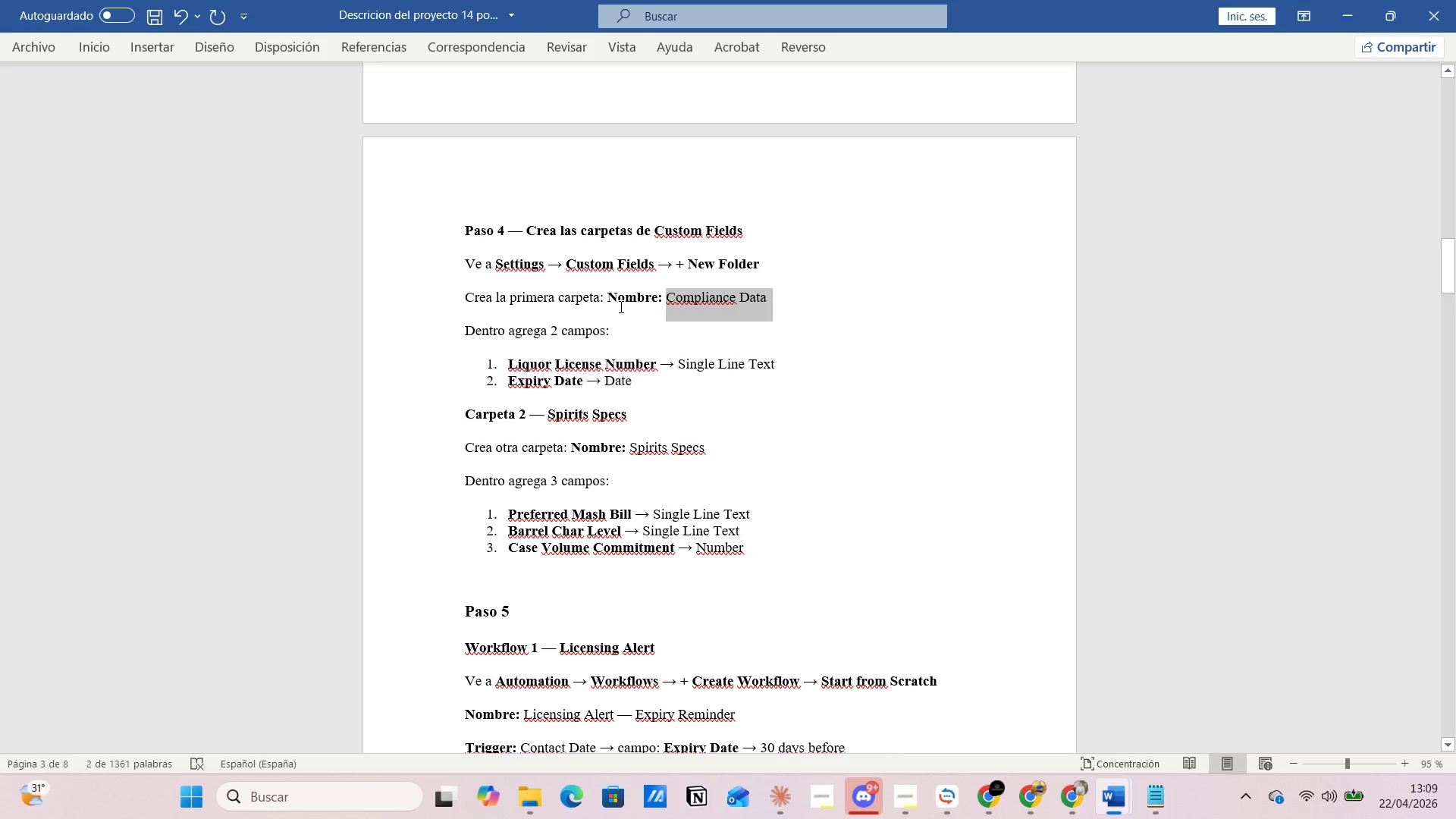 
key(Alt+Tab)
 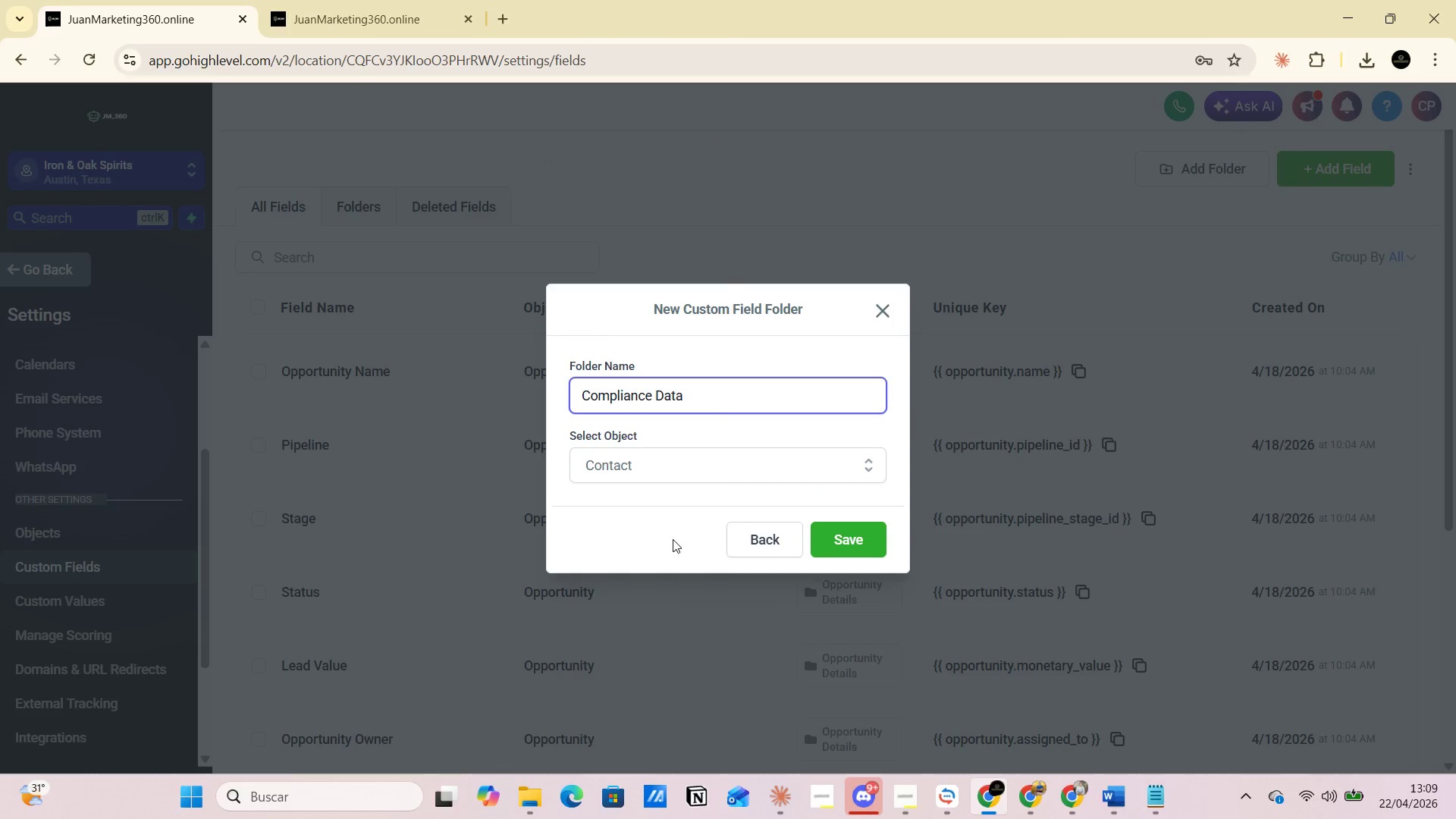 
key(PrintScreen)
 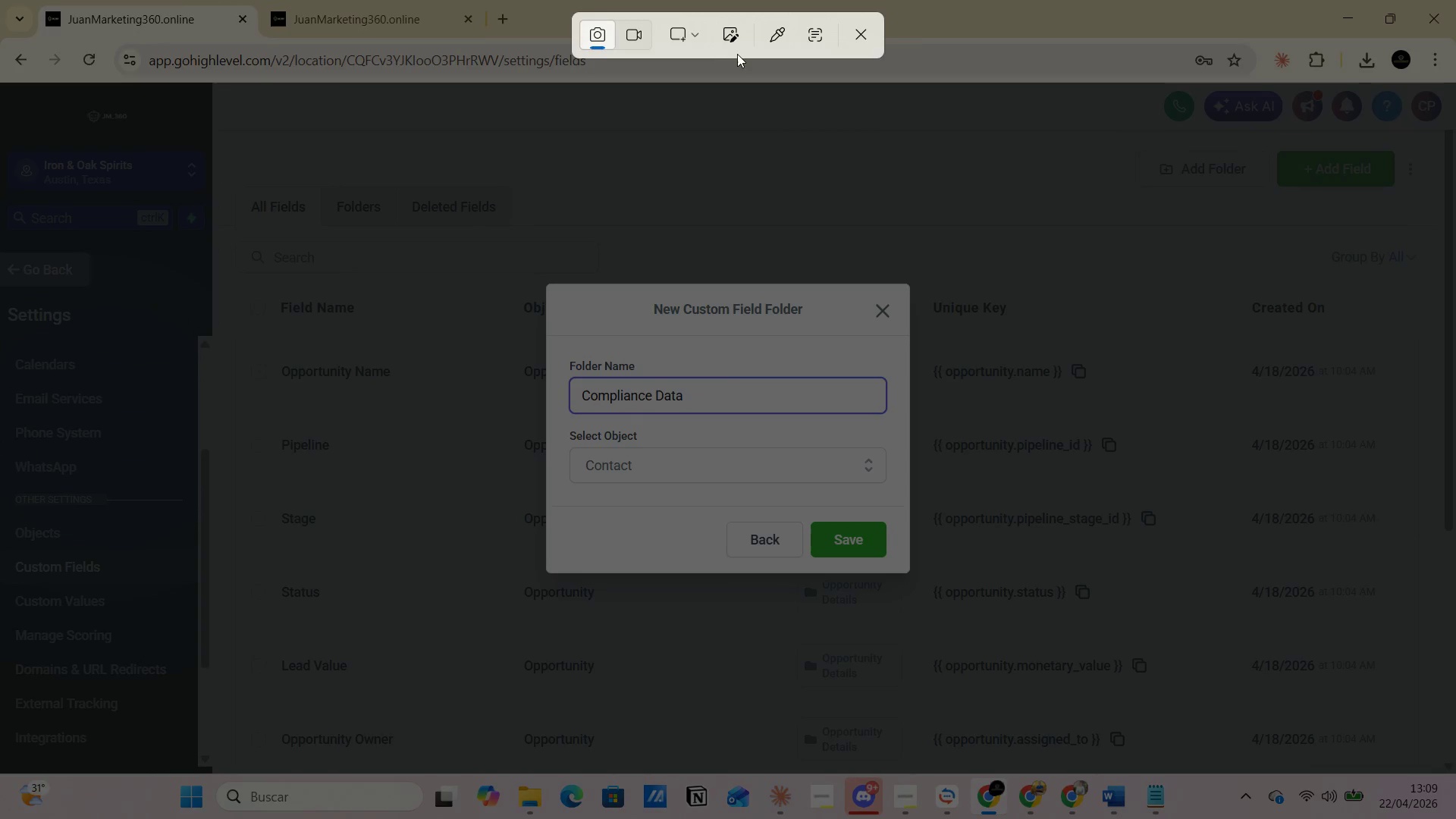 
left_click([700, 32])
 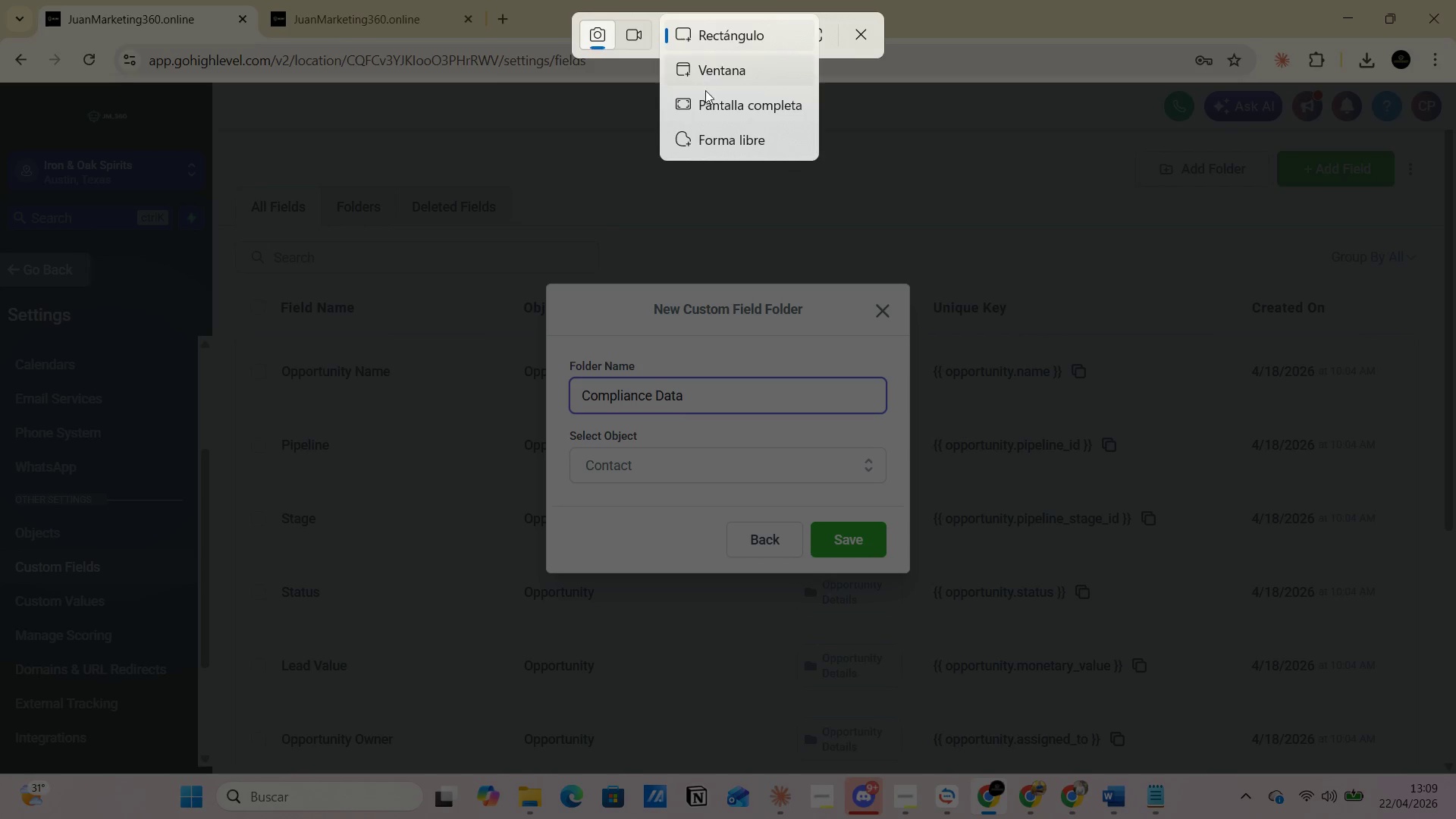 
left_click([708, 101])
 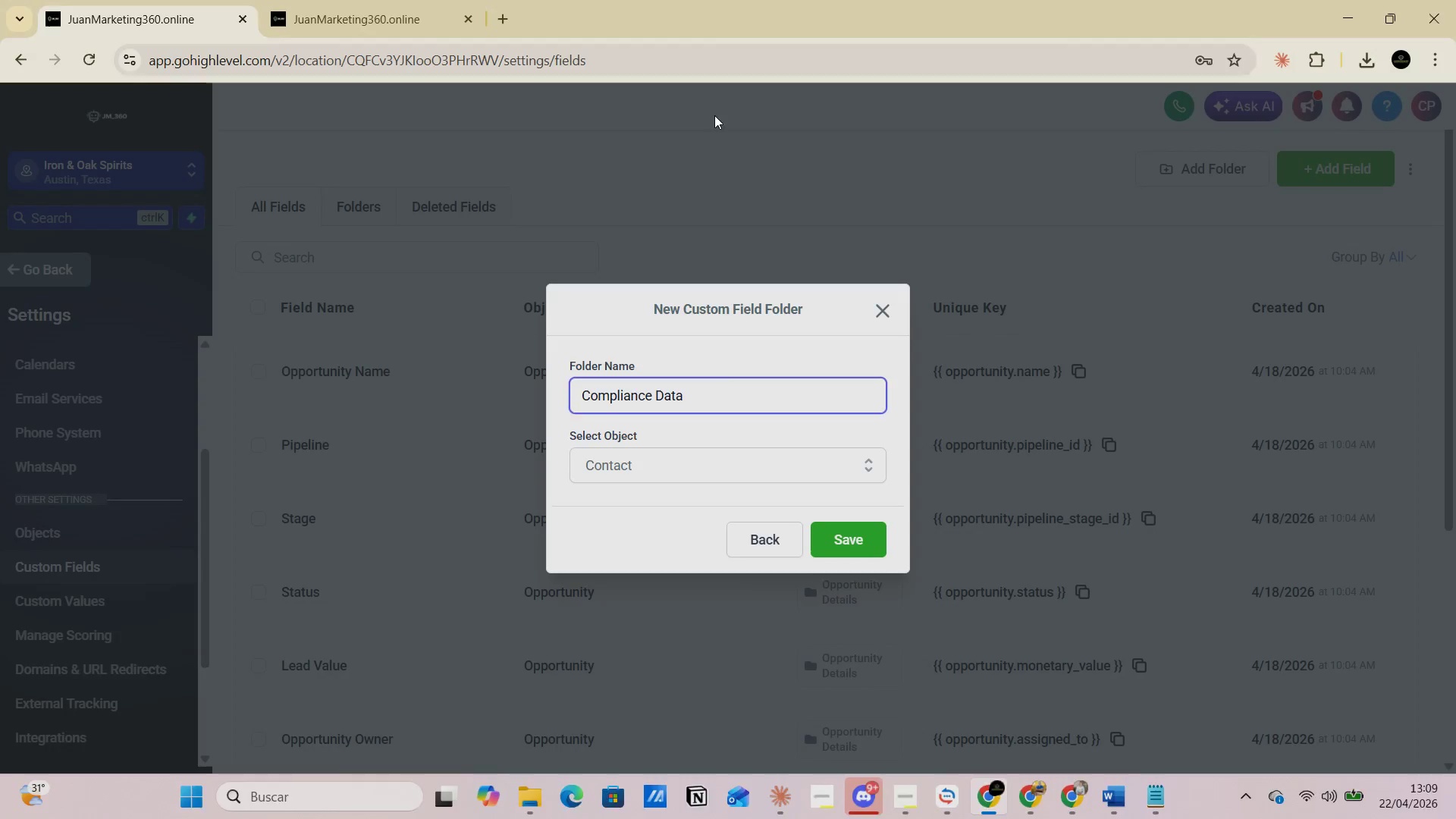 
key(Alt+AltLeft)
 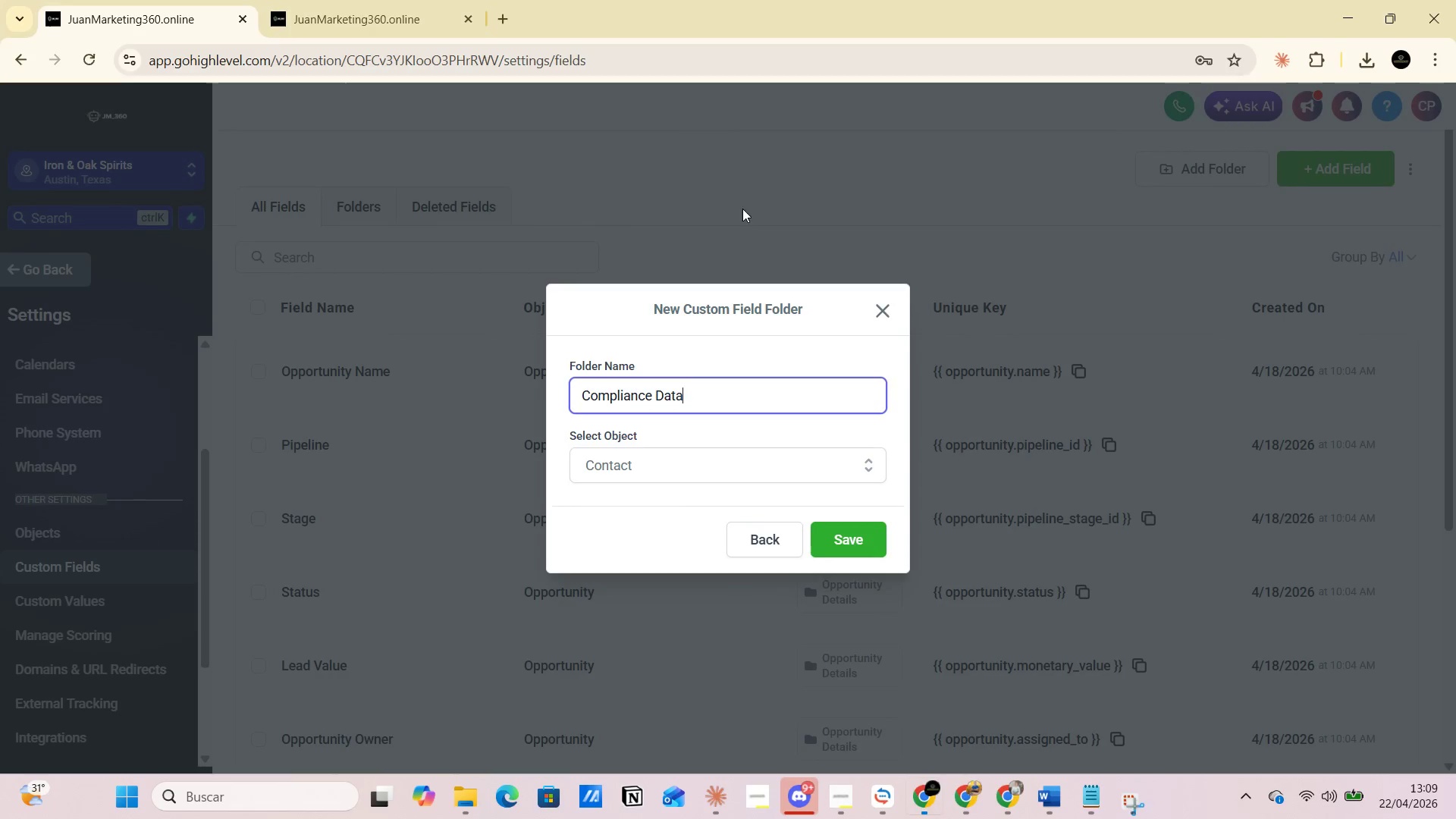 
key(Alt+Tab)
 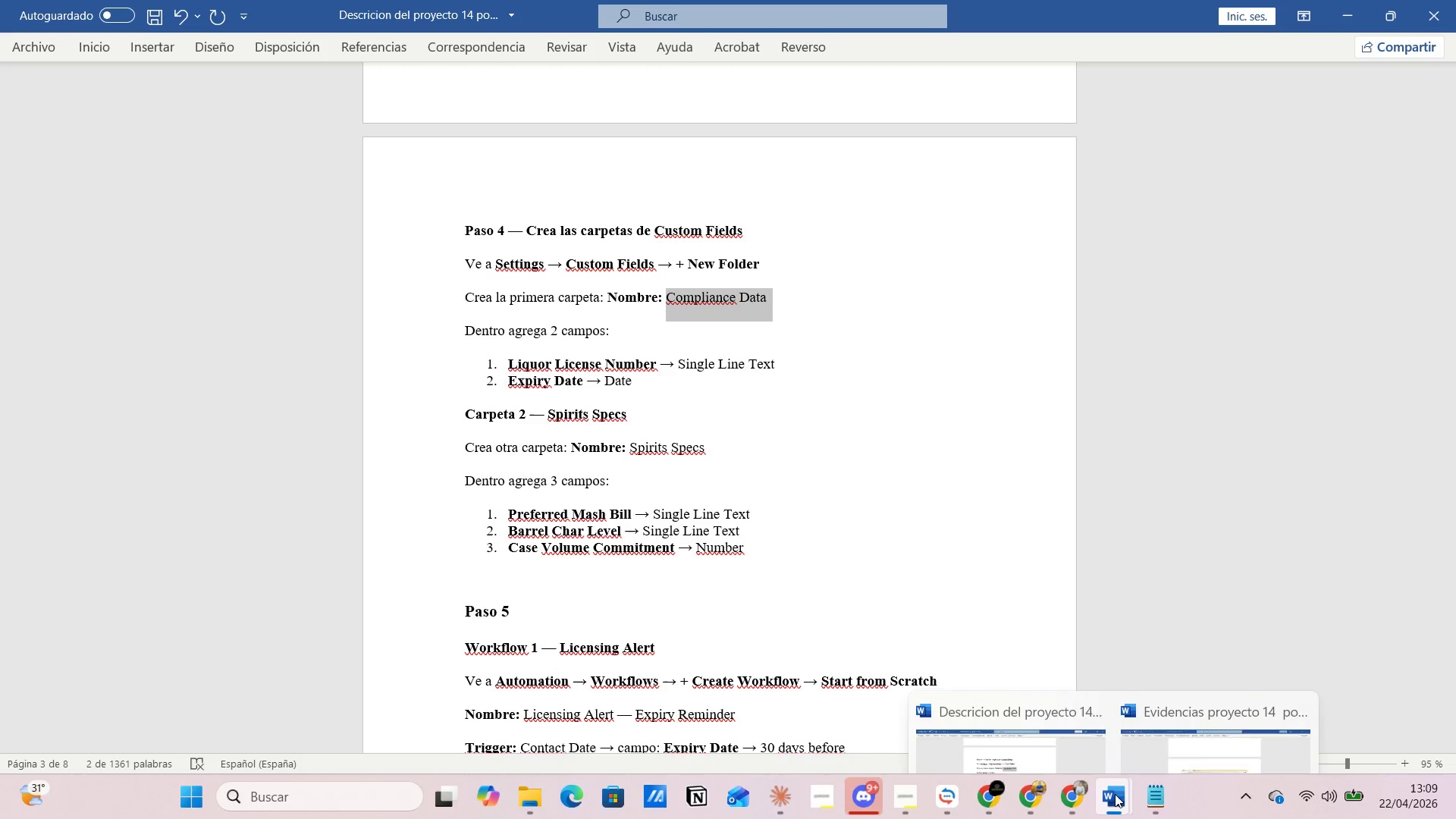 
left_click([1174, 728])
 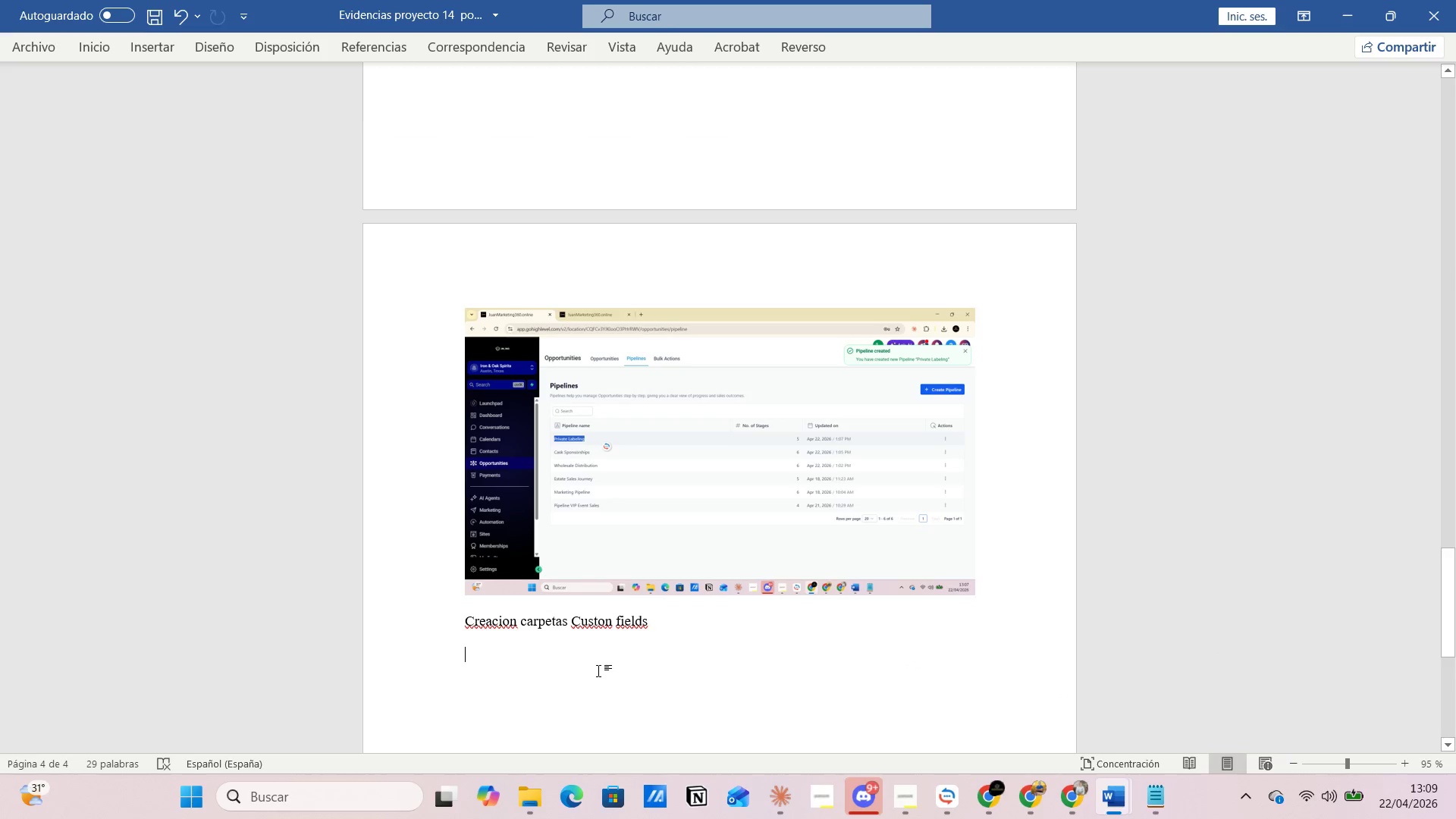 
key(Control+V)
 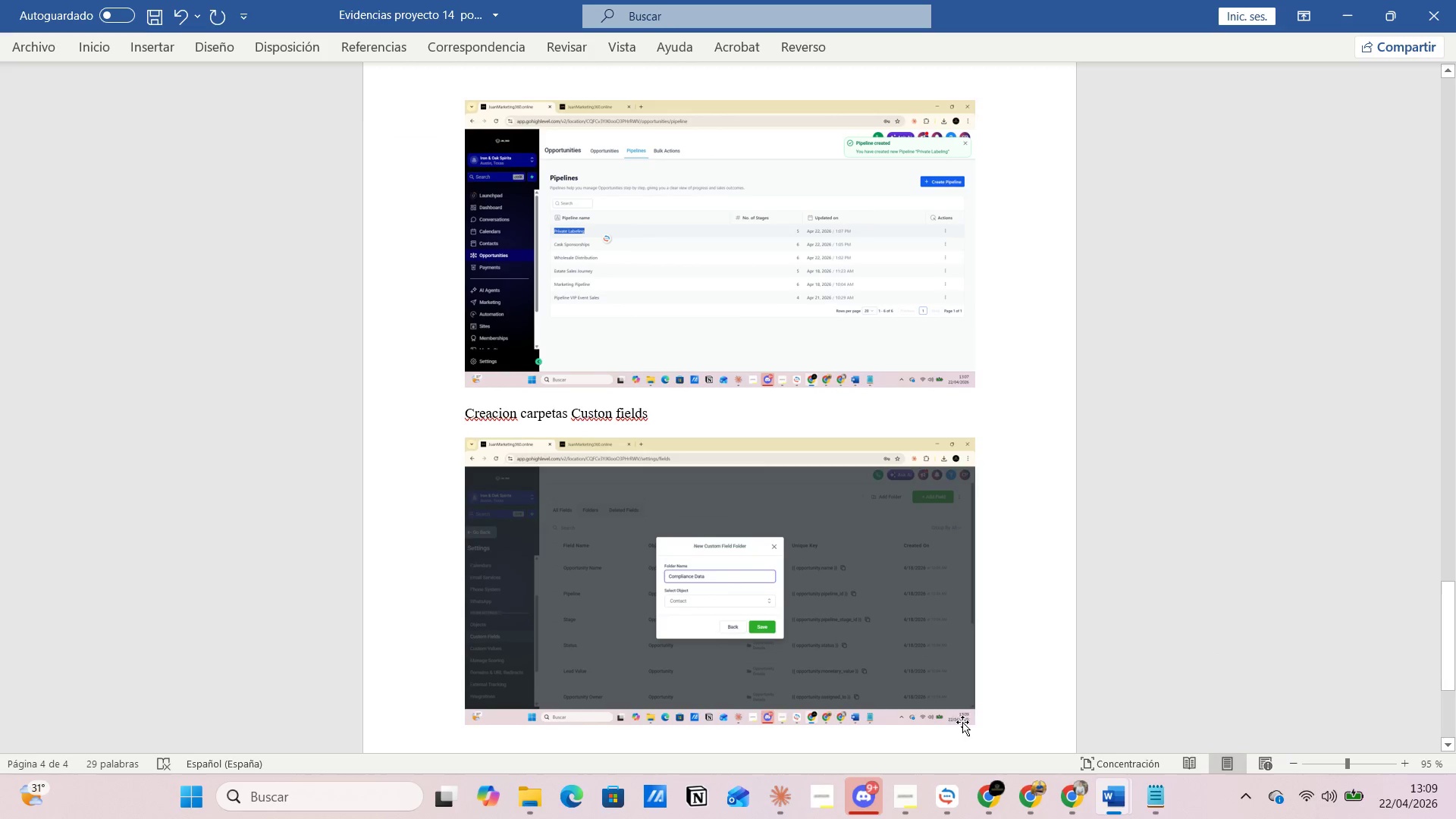 
left_click([990, 707])
 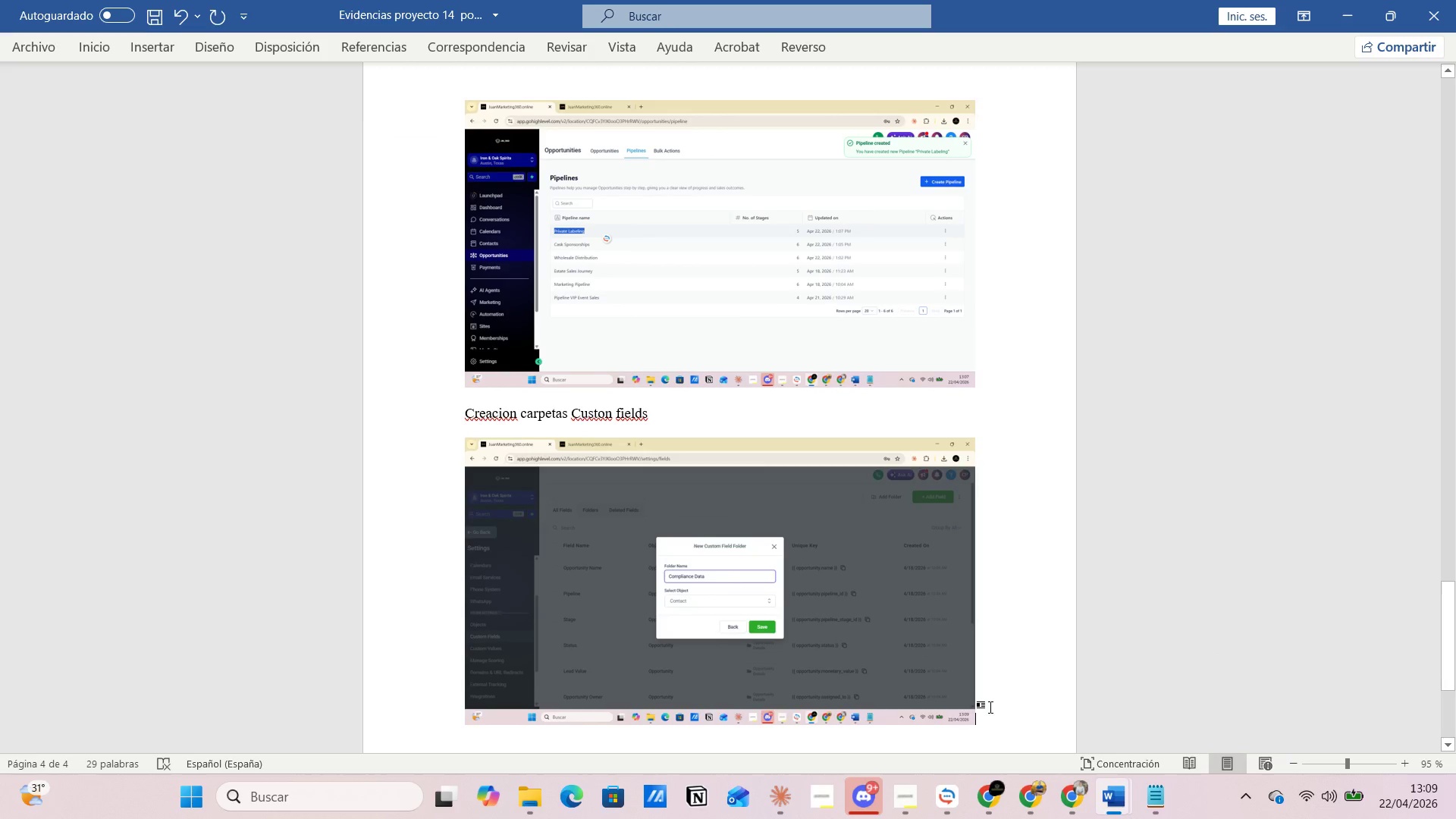 
key(Enter)
 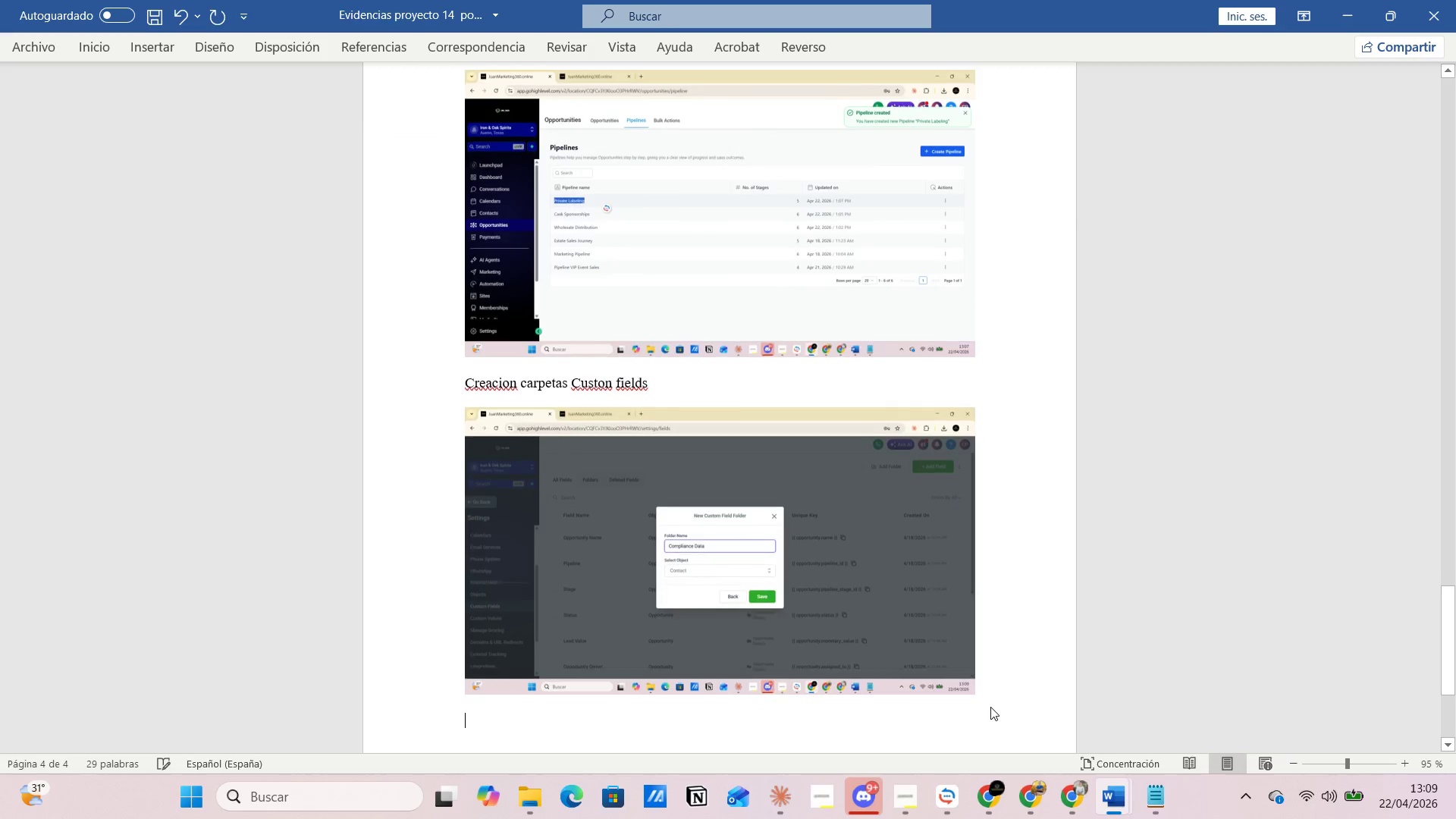 
key(Alt+AltLeft)
 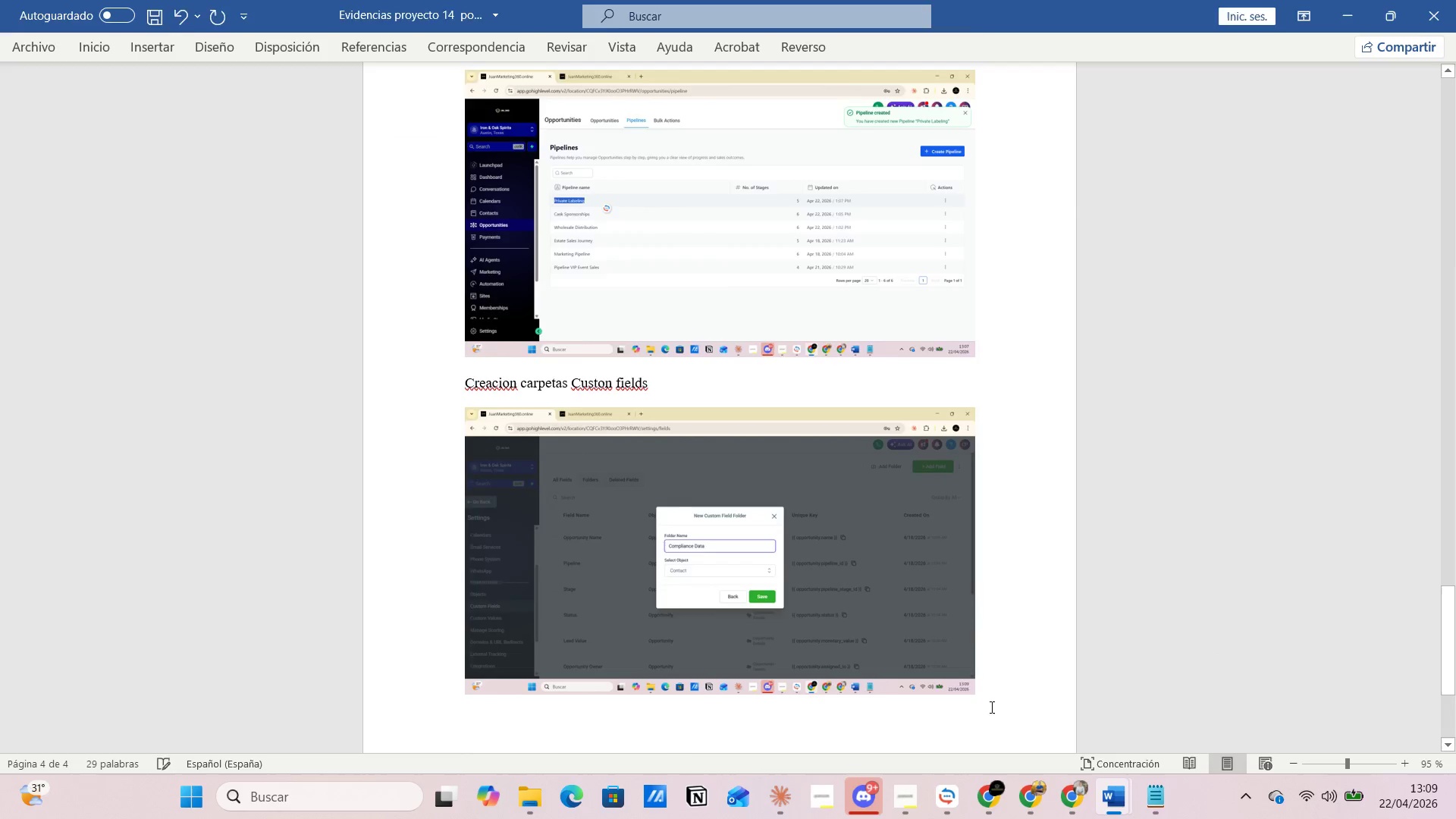 
key(Alt+Tab)
 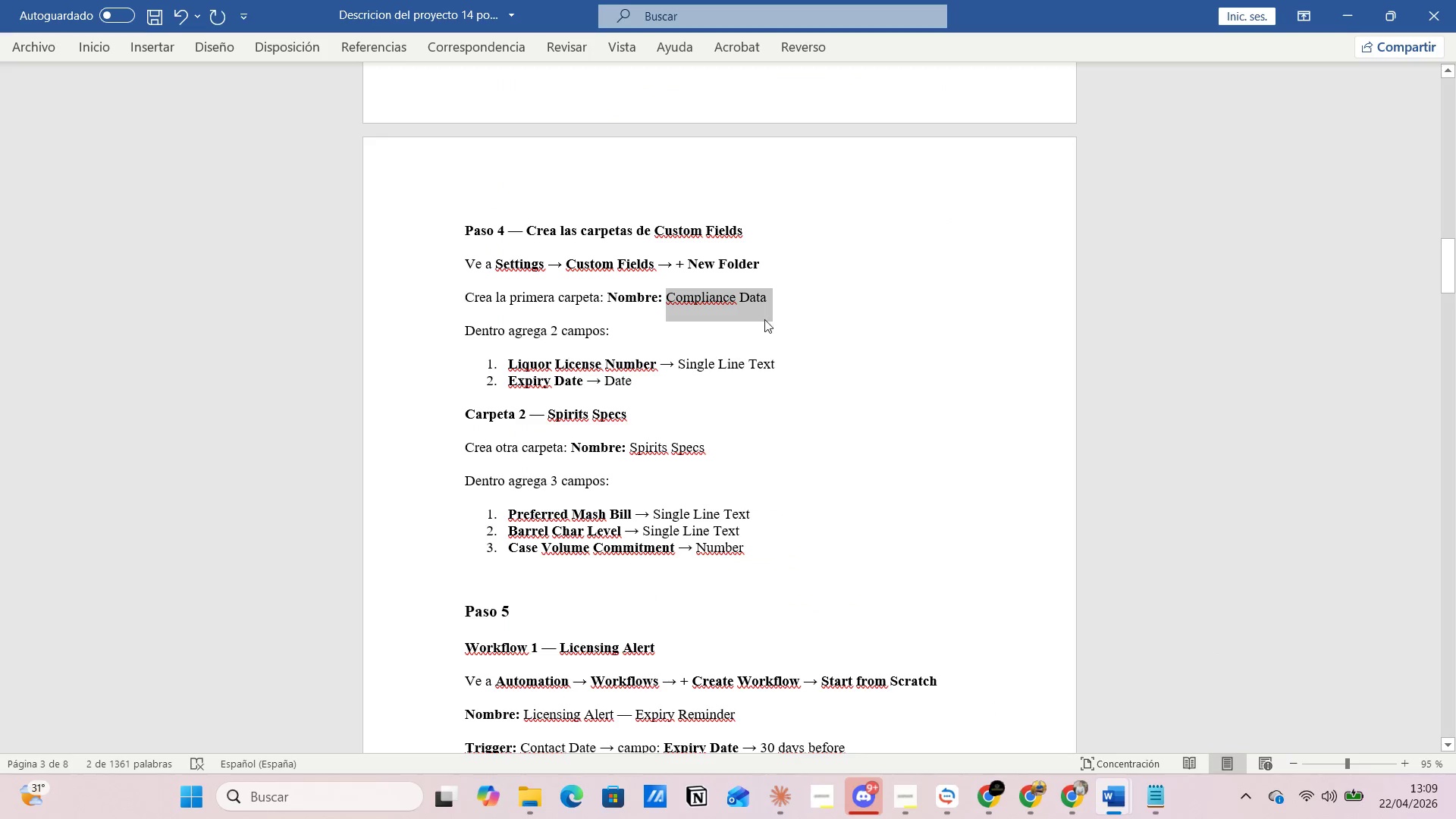 
key(Alt+AltLeft)
 